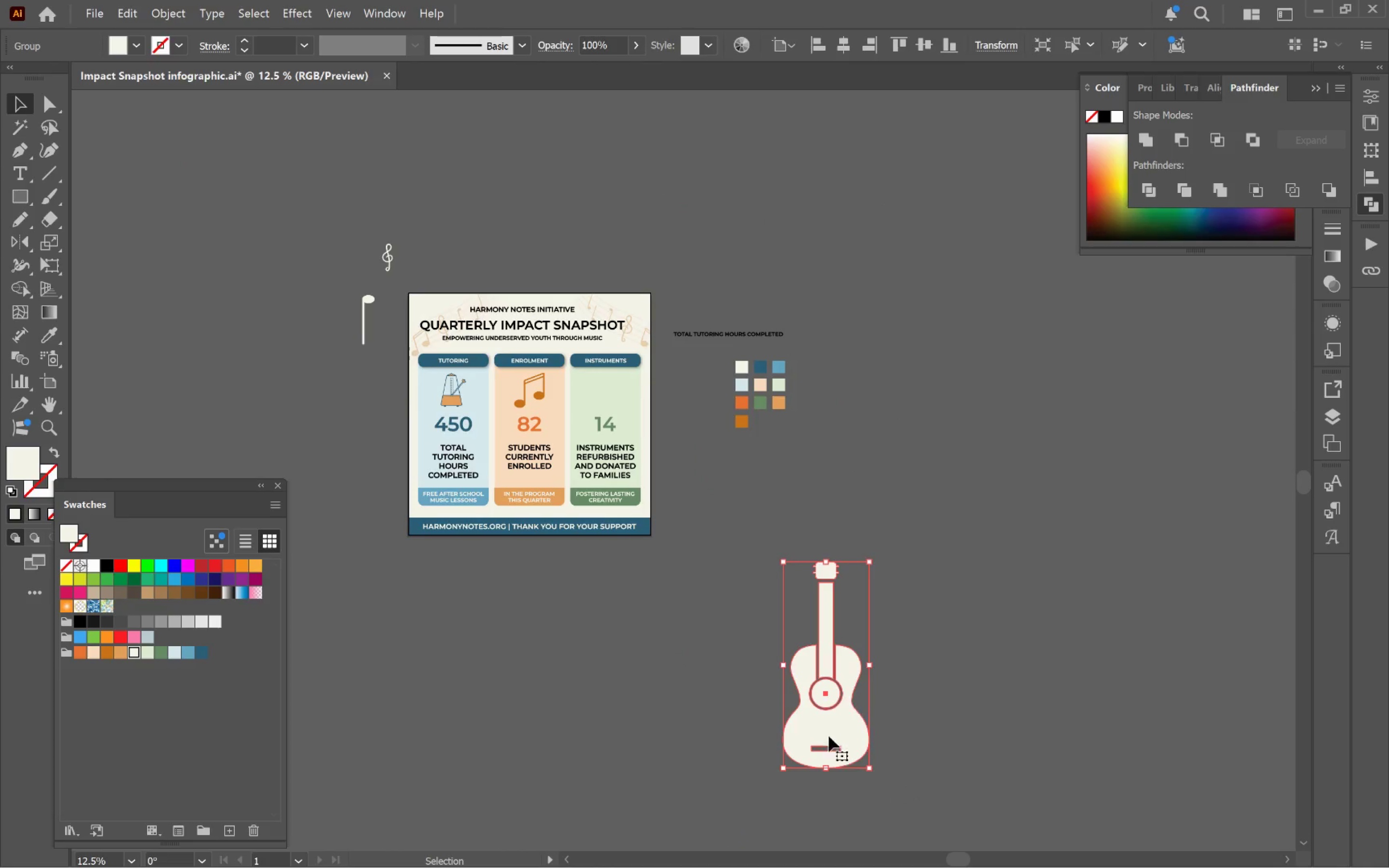 
left_click_drag(start_coordinate=[432, 459], to_coordinate=[677, 635])
 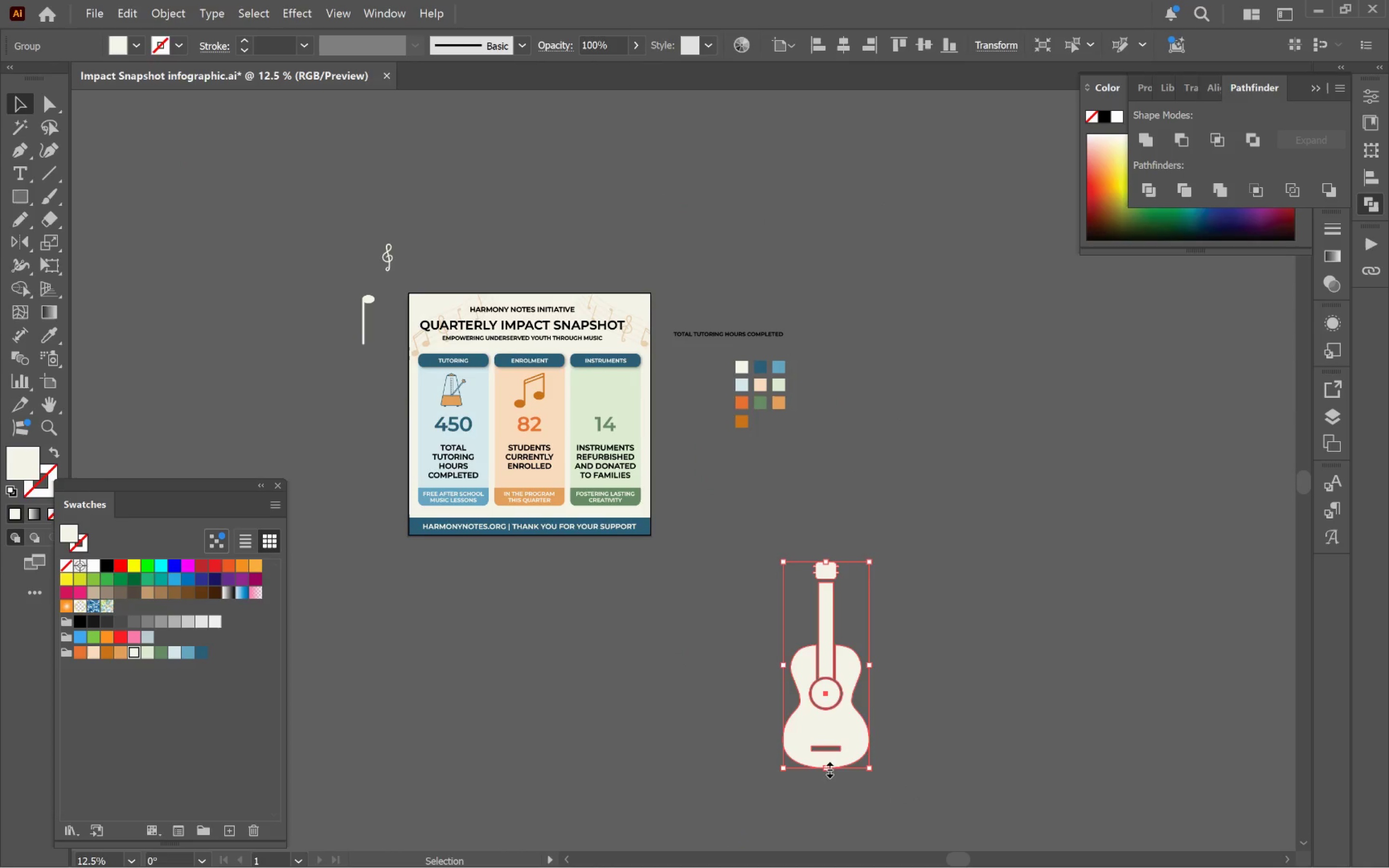 
scroll: coordinate [497, 501], scroll_direction: down, amount: 3.0
 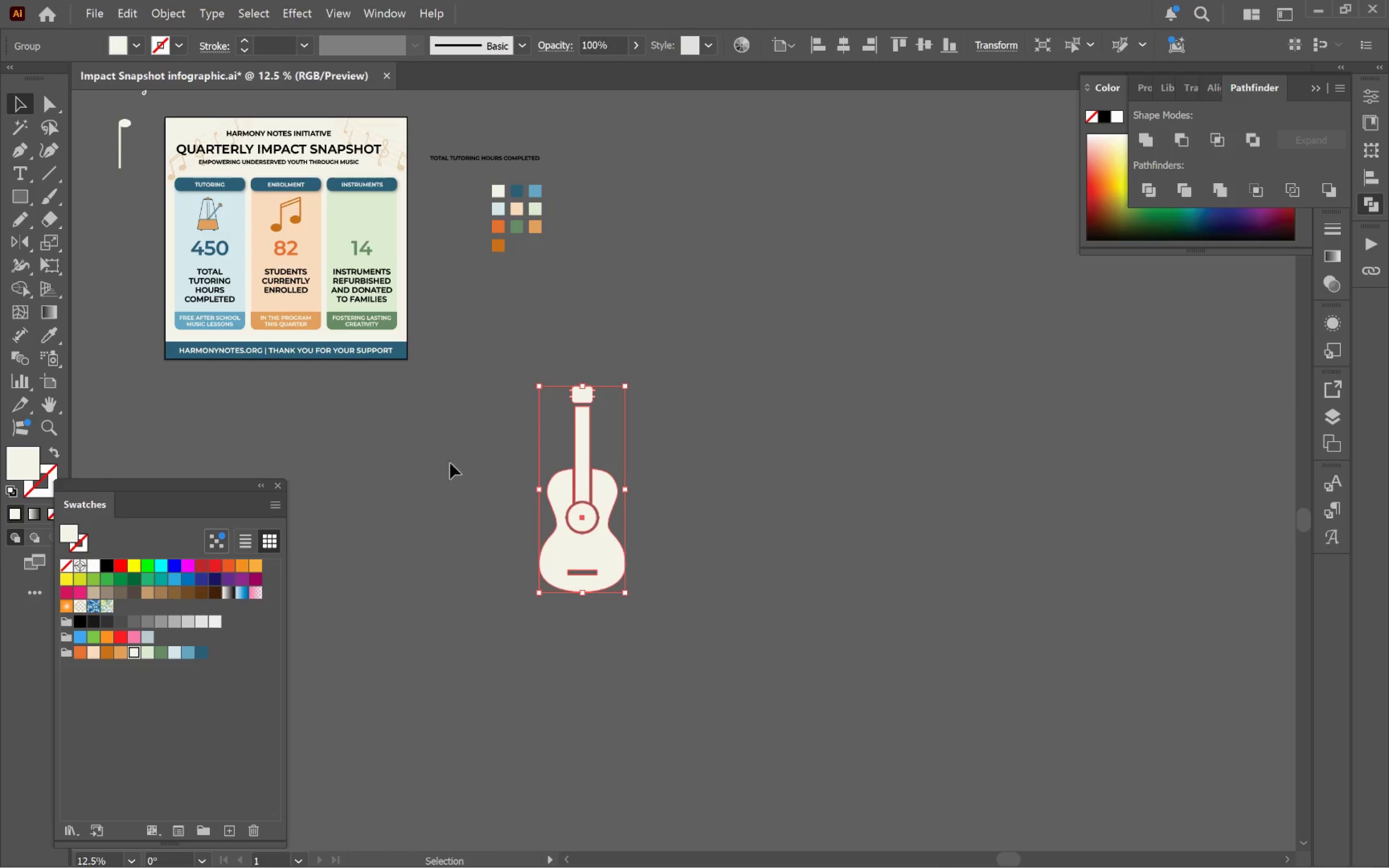 
left_click_drag(start_coordinate=[828, 773], to_coordinate=[814, 624])
 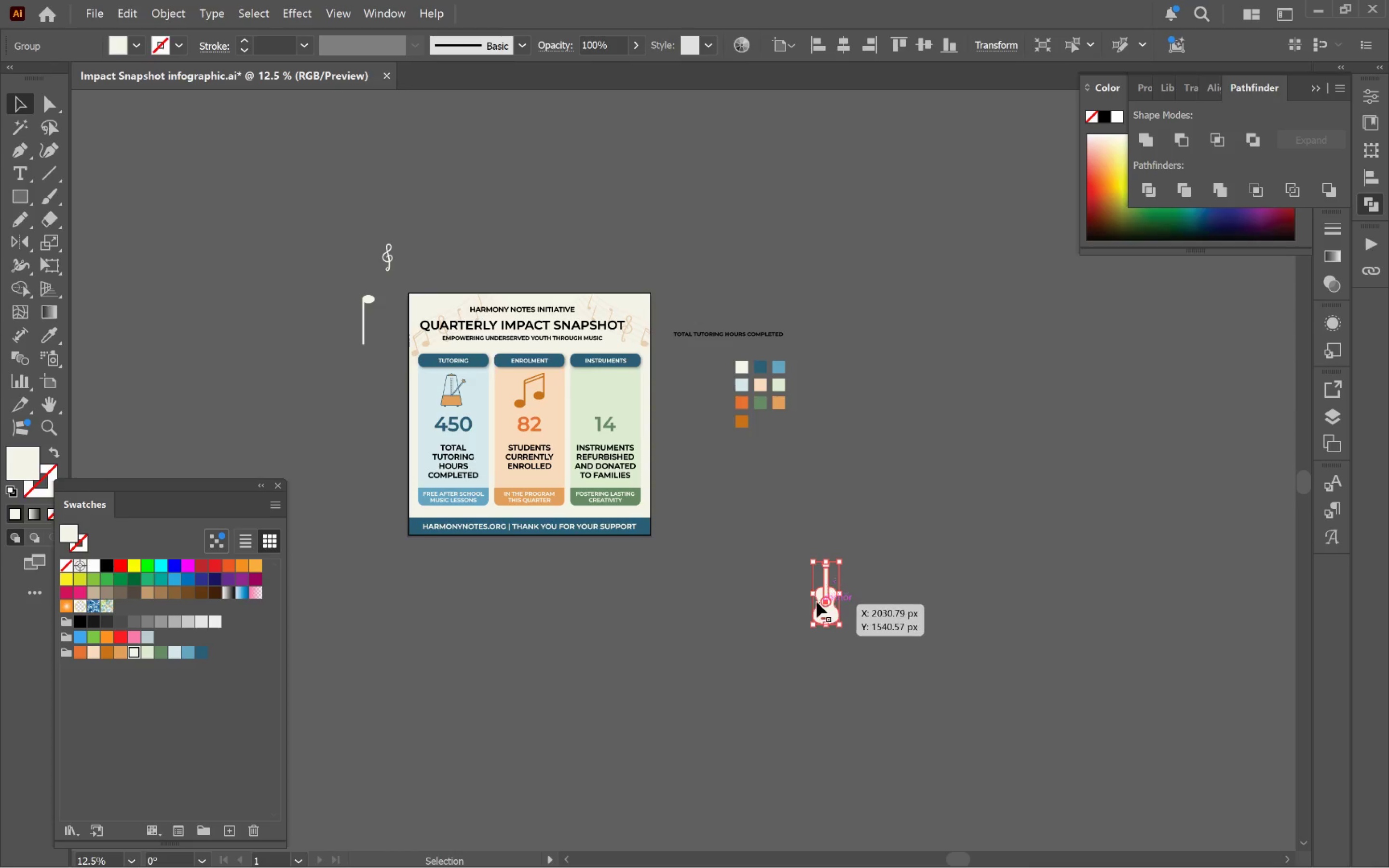 
hold_key(key=ShiftLeft, duration=0.92)
 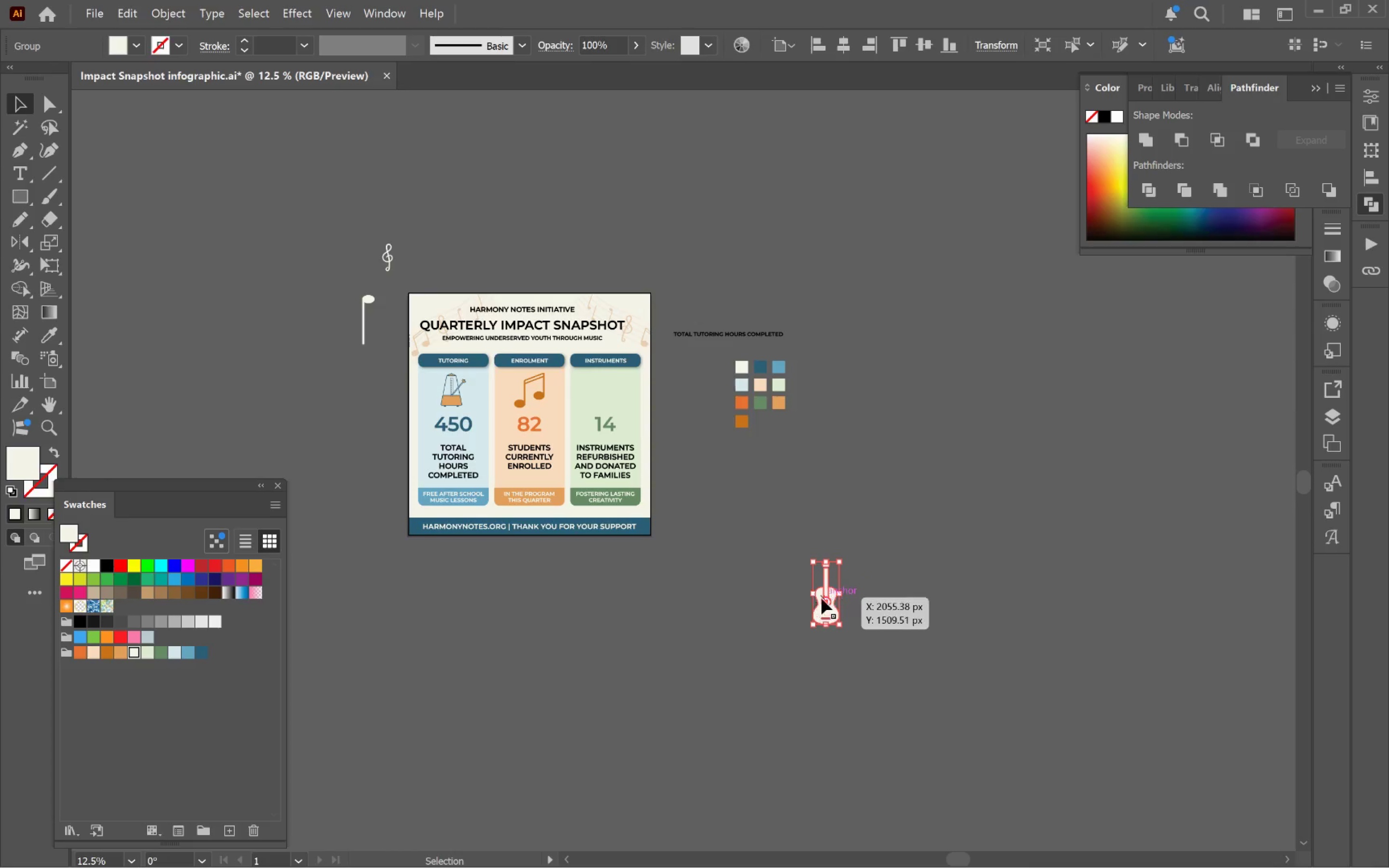 
left_click_drag(start_coordinate=[823, 598], to_coordinate=[593, 404])
 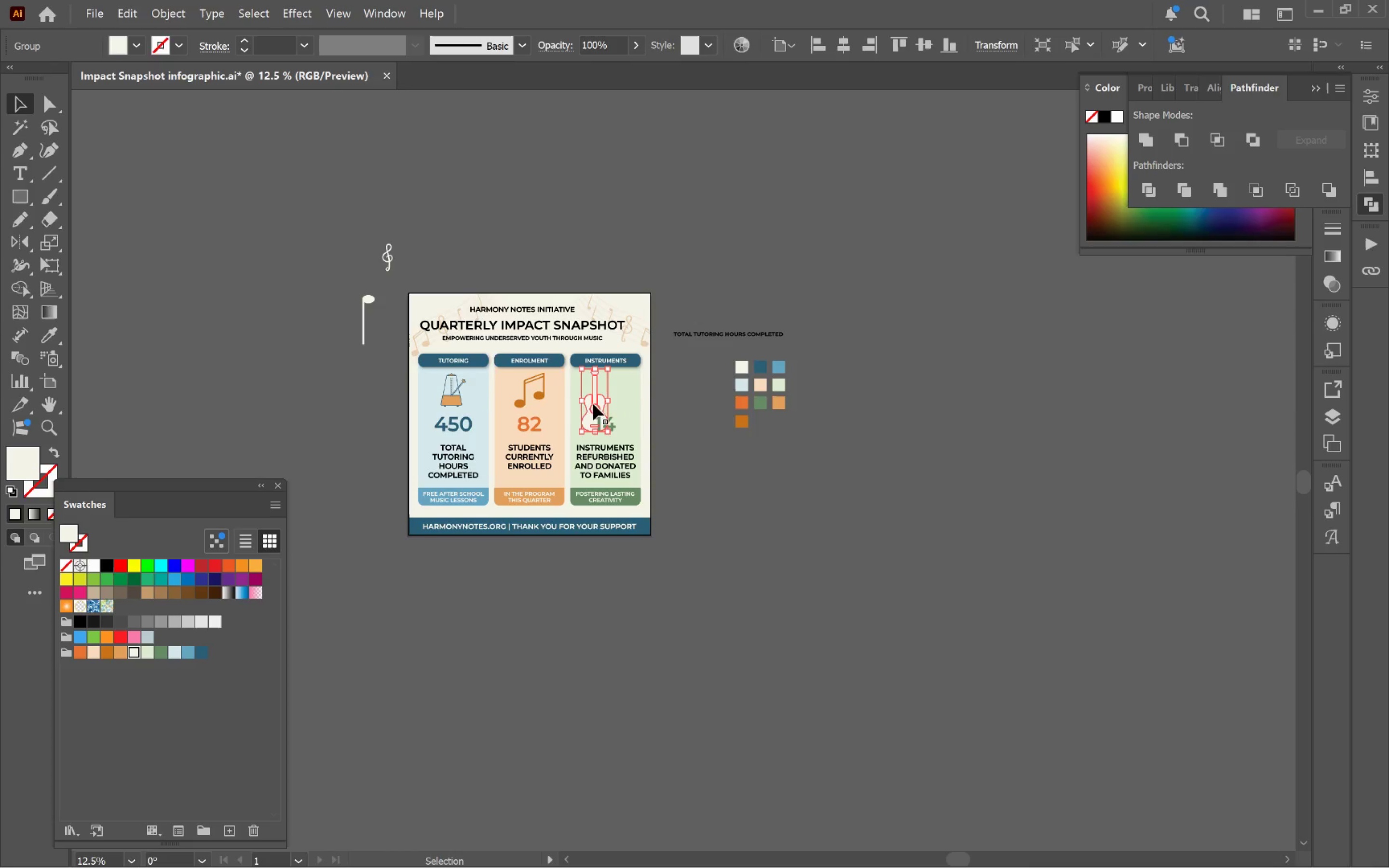 
hold_key(key=AltLeft, duration=0.82)
 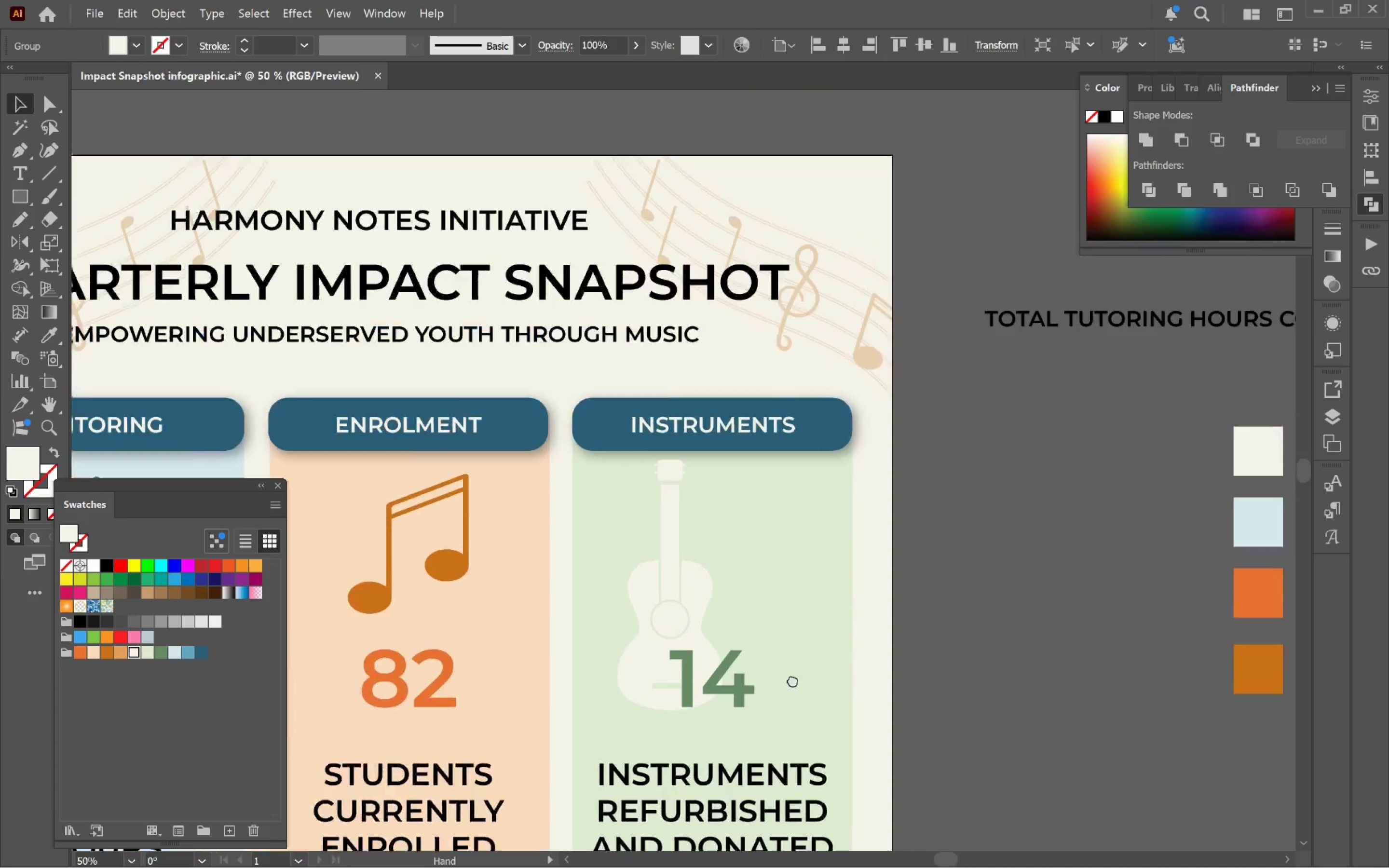 
hold_key(key=Space, duration=0.69)
 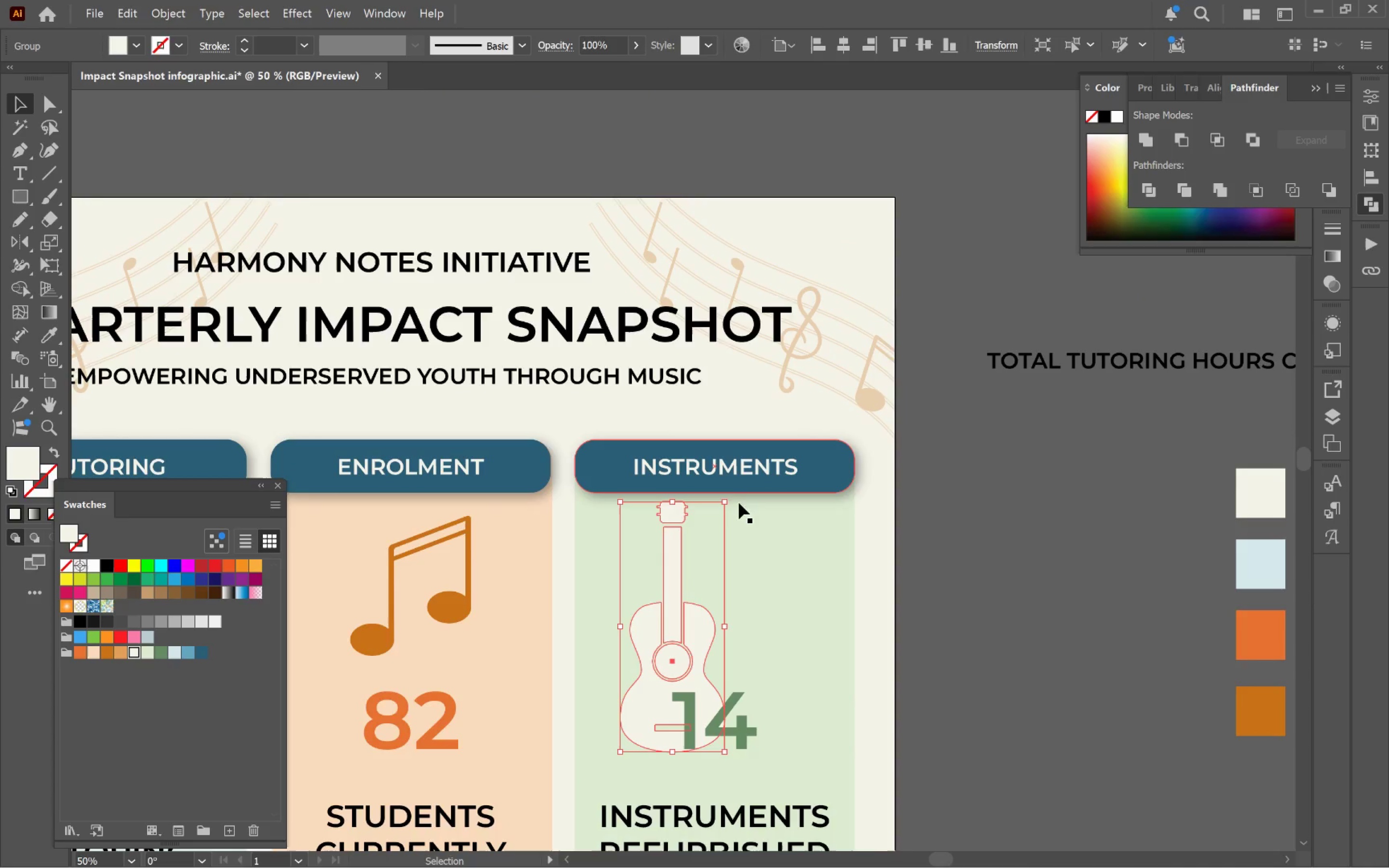 
scroll: coordinate [603, 398], scroll_direction: up, amount: 4.0
 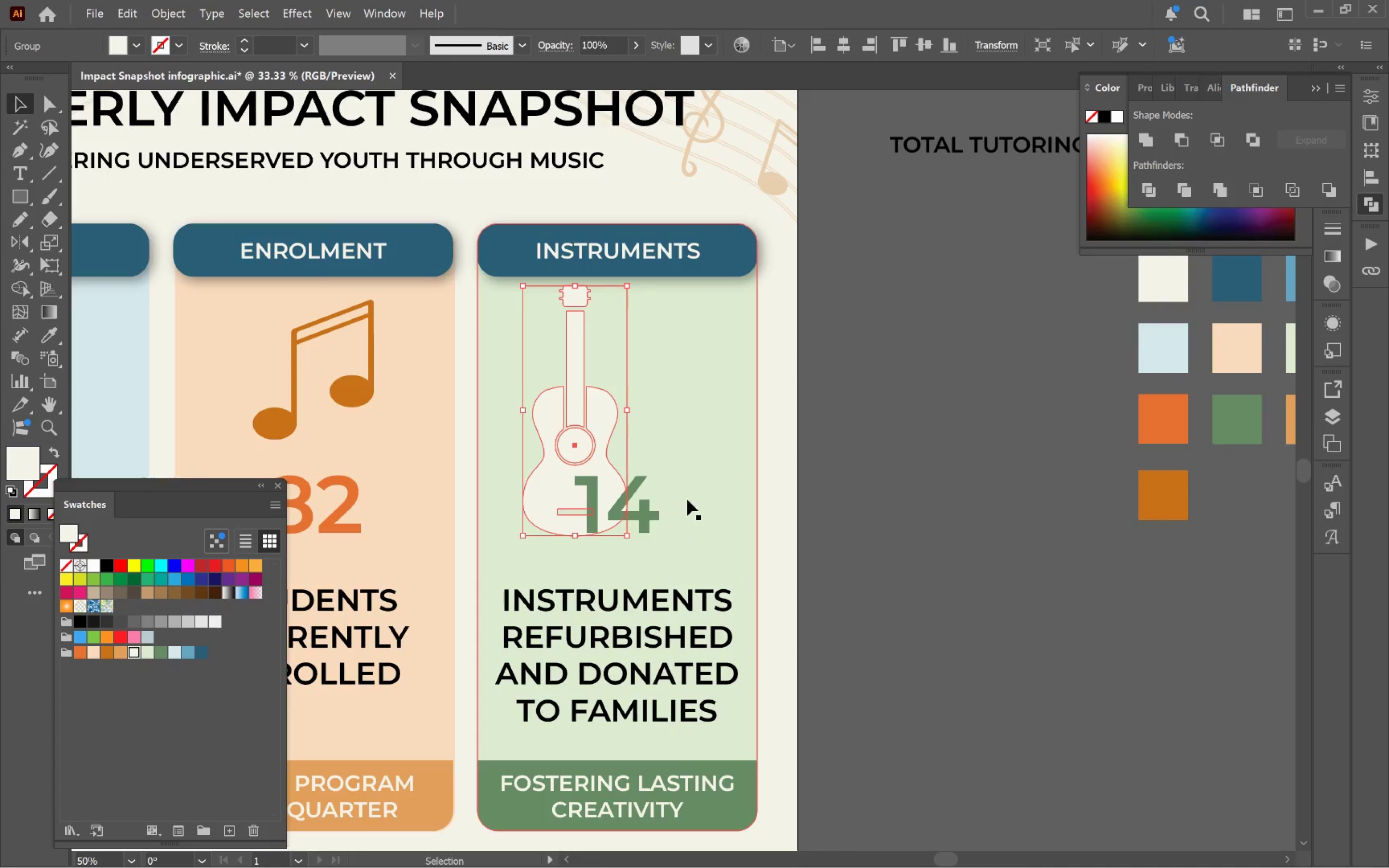 
left_click_drag(start_coordinate=[697, 495], to_coordinate=[795, 710])
 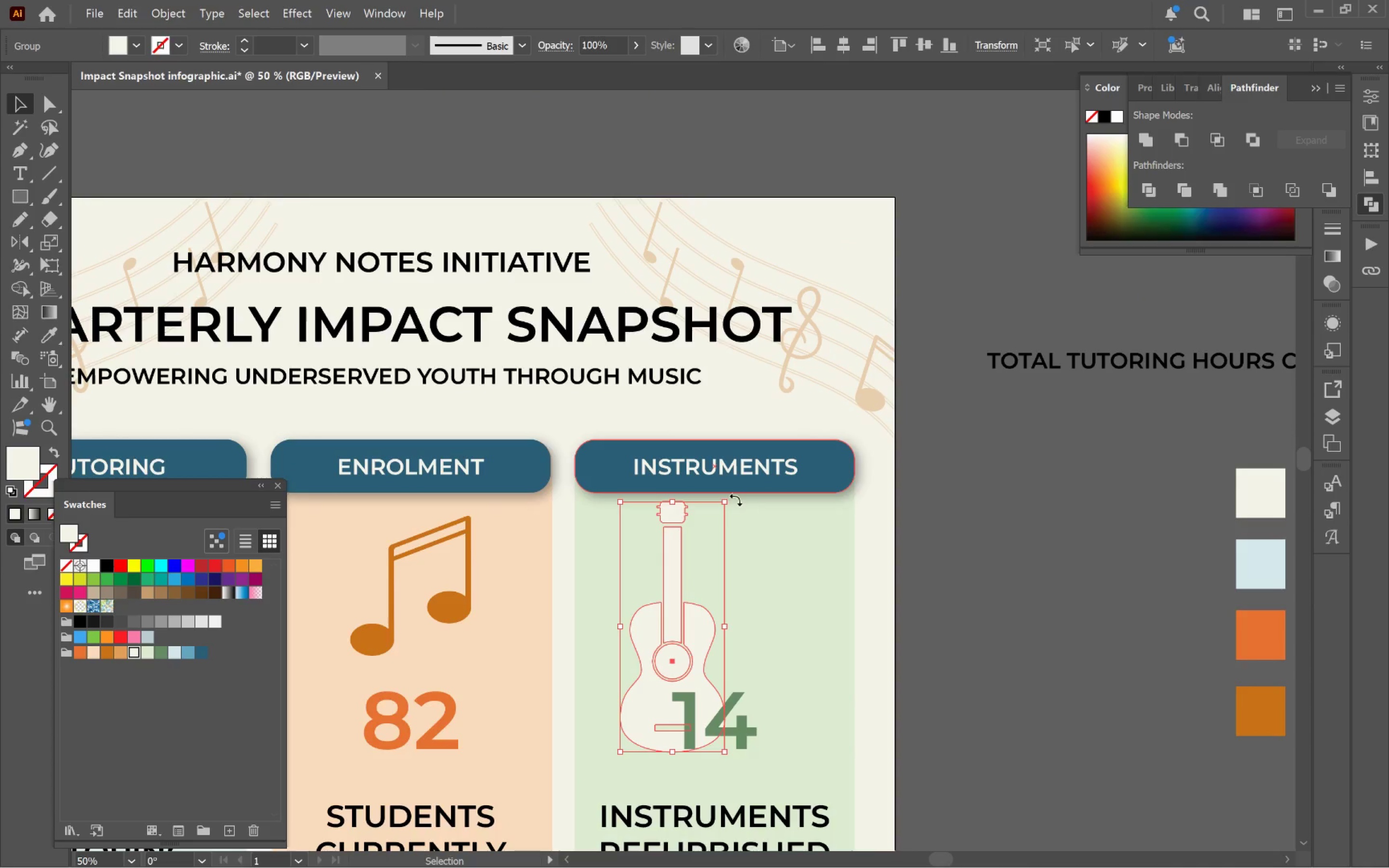 
left_click_drag(start_coordinate=[732, 497], to_coordinate=[877, 558])
 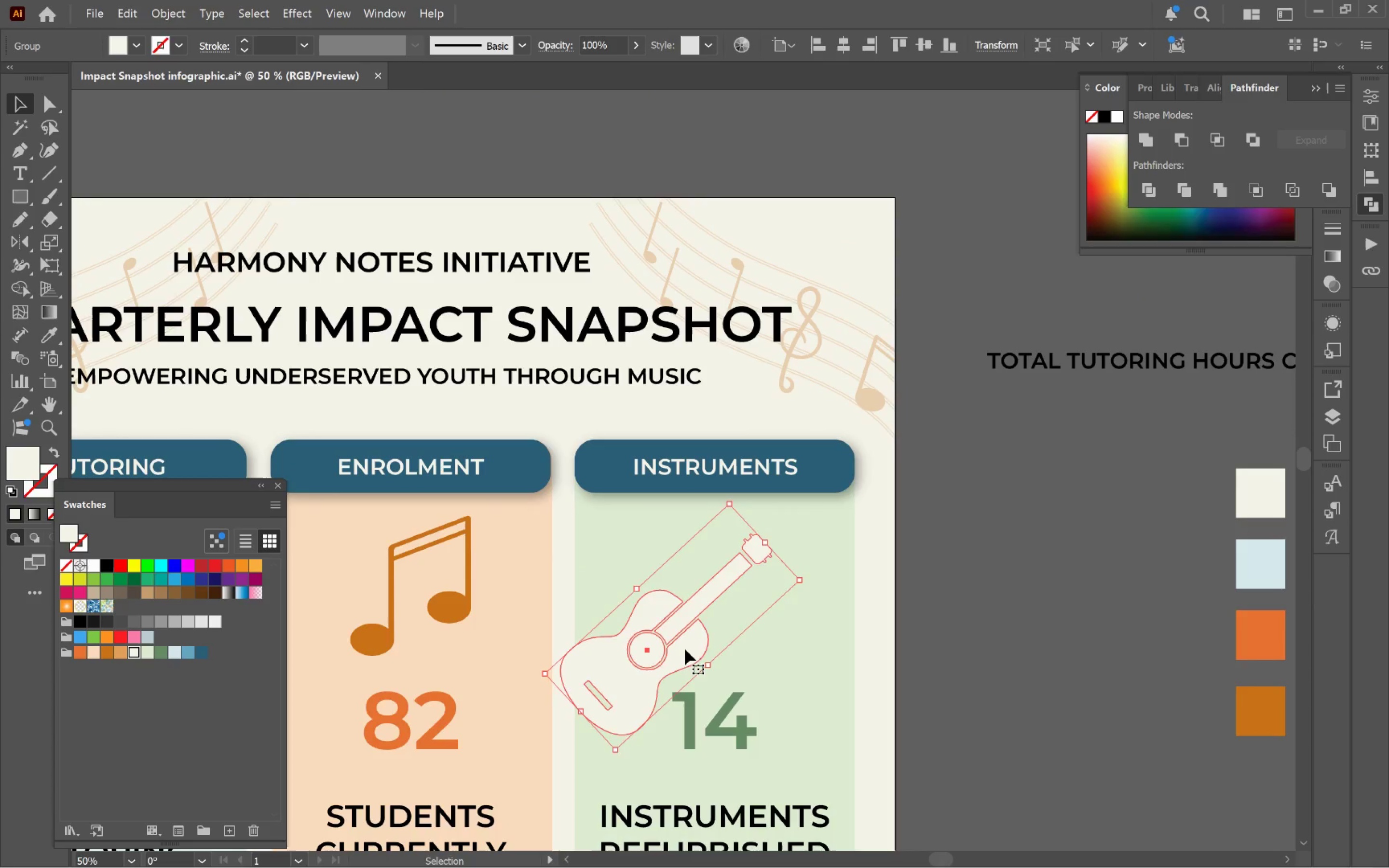 
left_click_drag(start_coordinate=[684, 648], to_coordinate=[723, 633])
 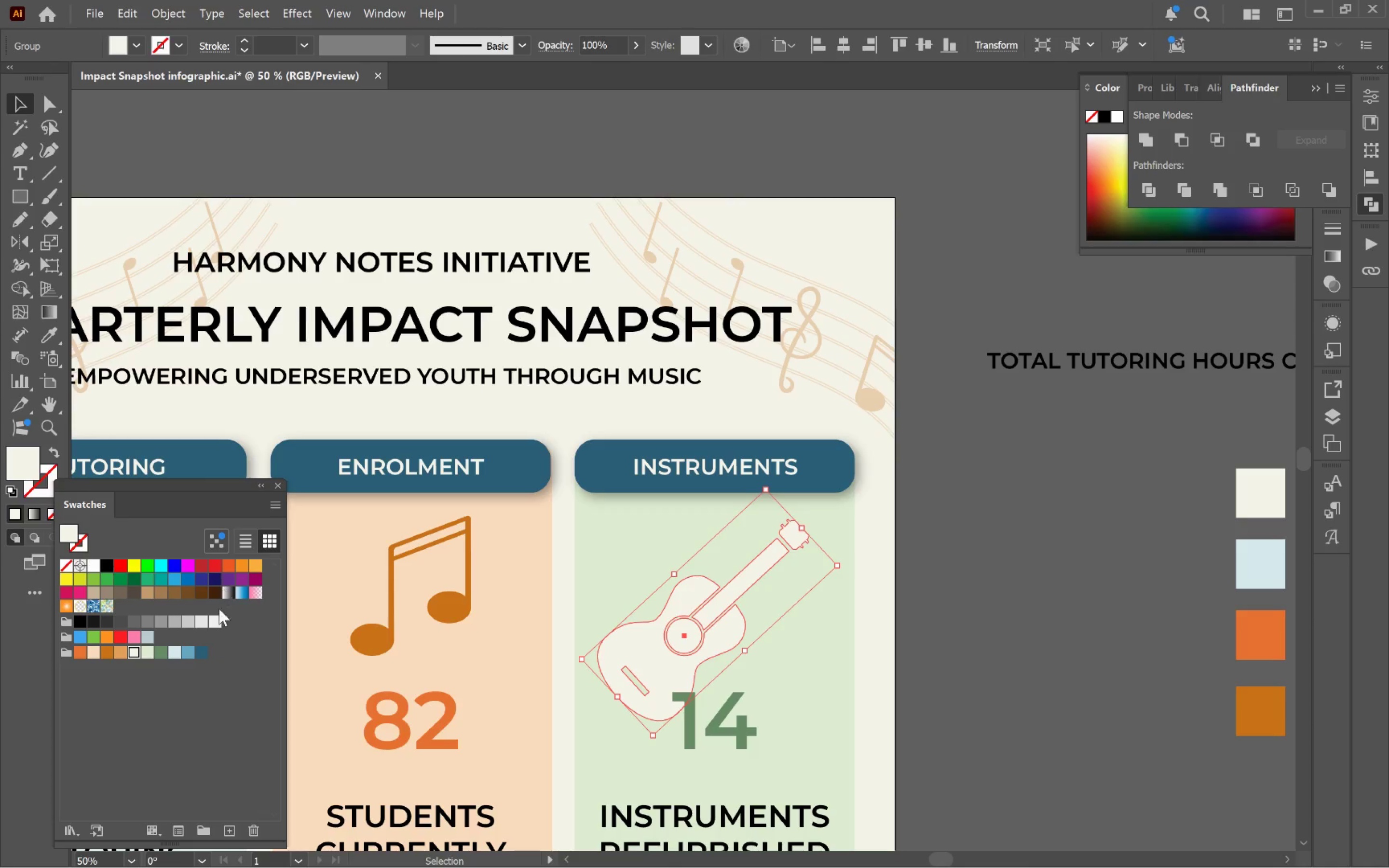 
left_click([163, 655])
 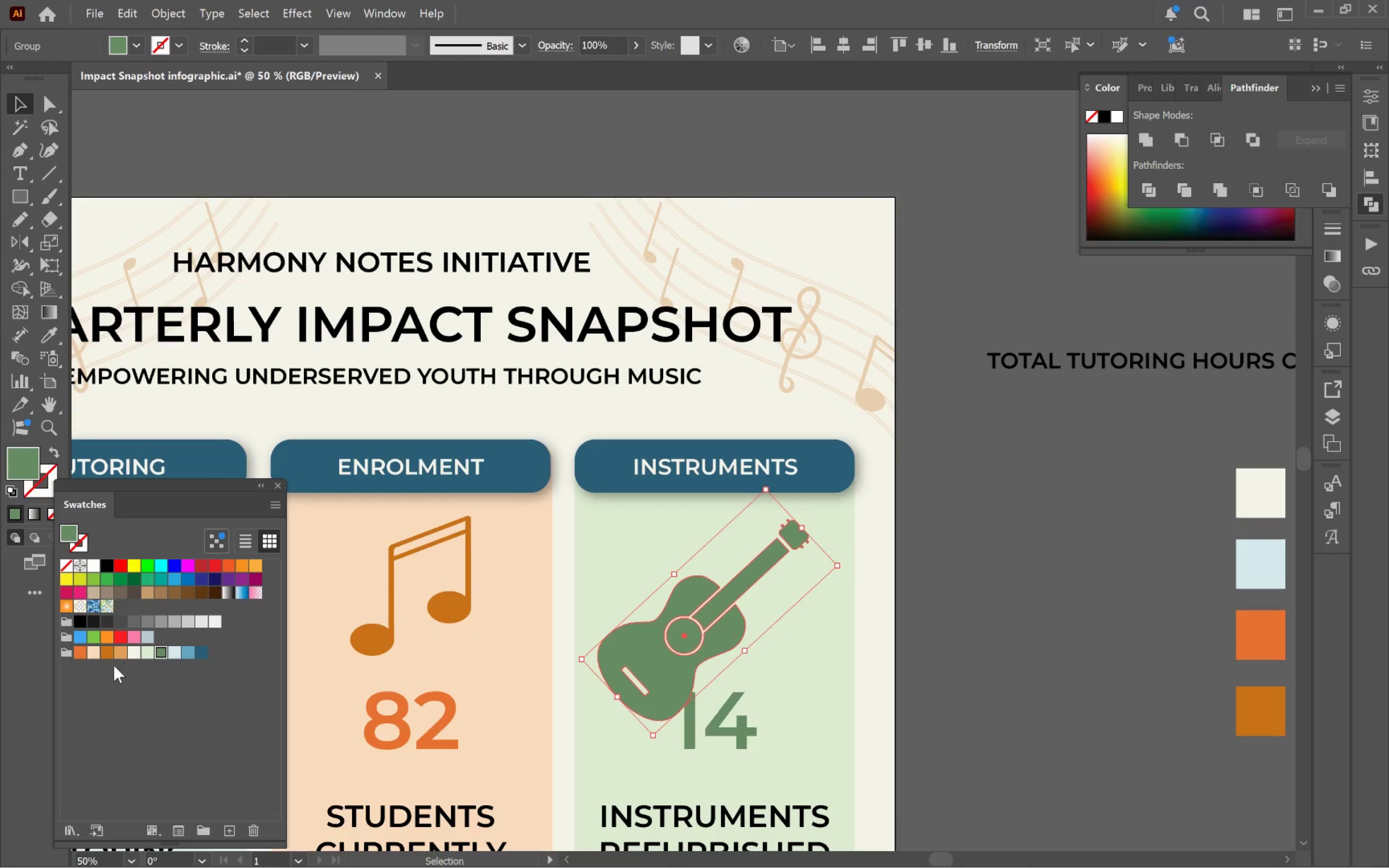 
wait(5.09)
 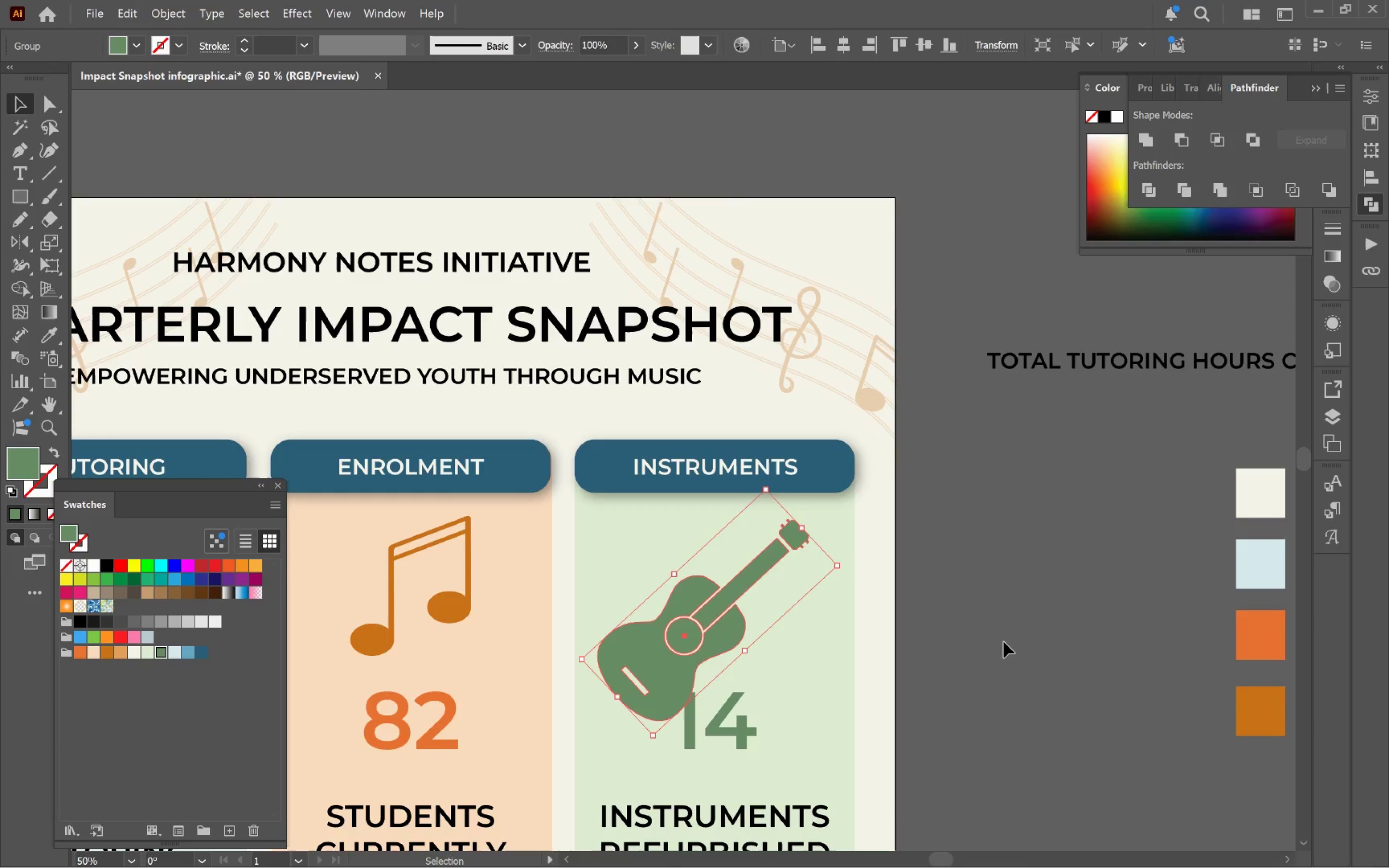 
left_click([144, 654])
 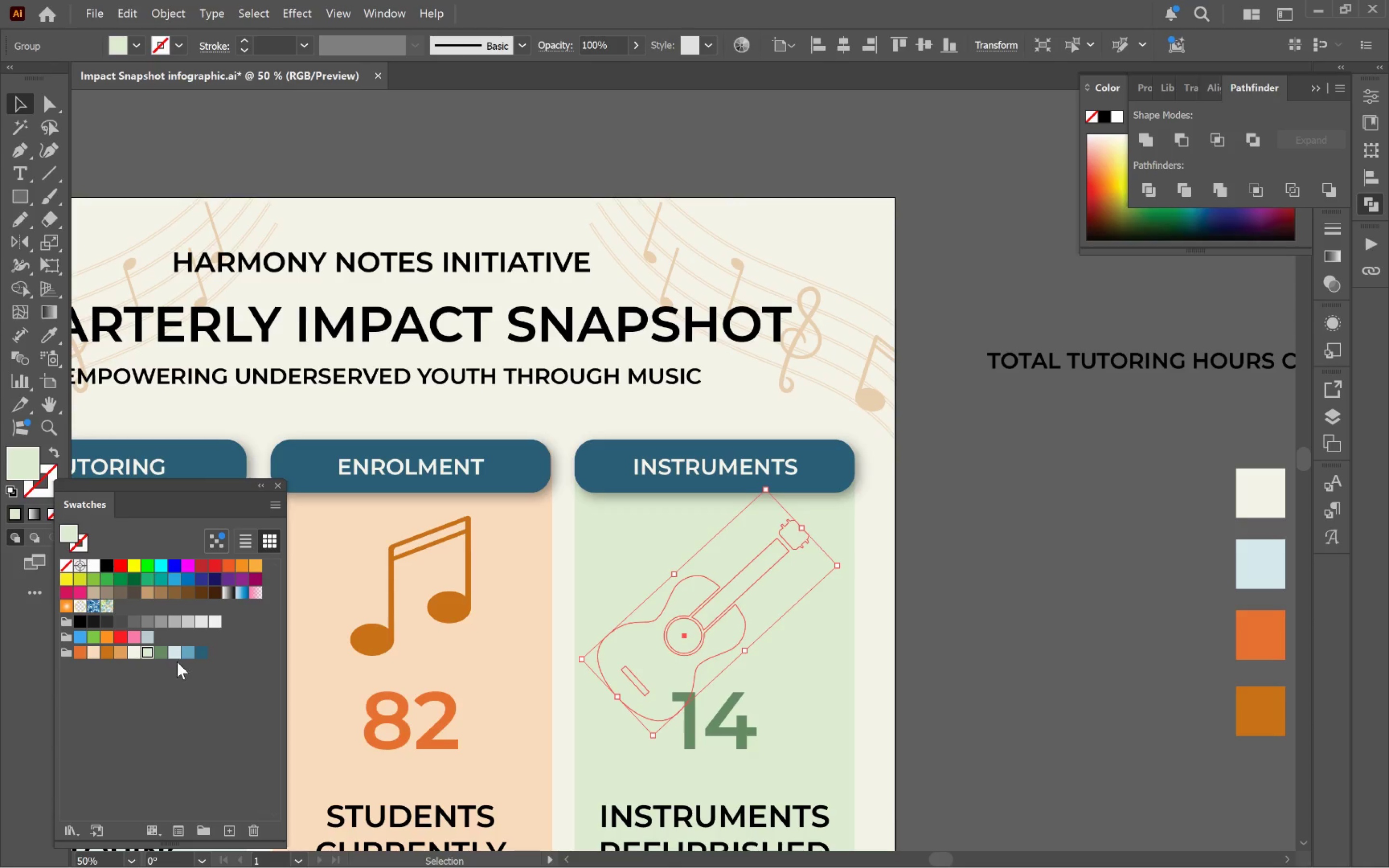 
left_click([176, 656])
 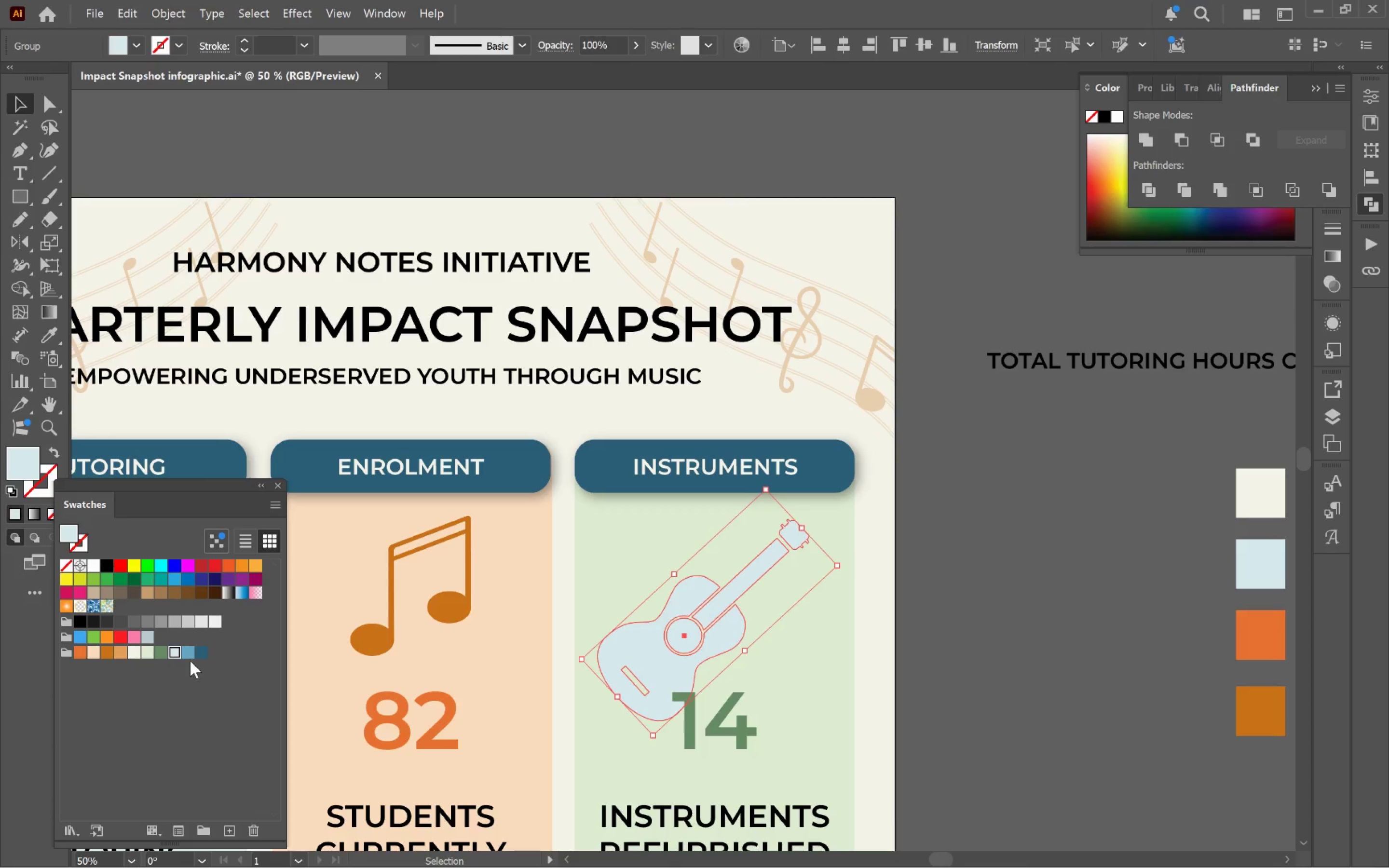 
left_click([198, 655])
 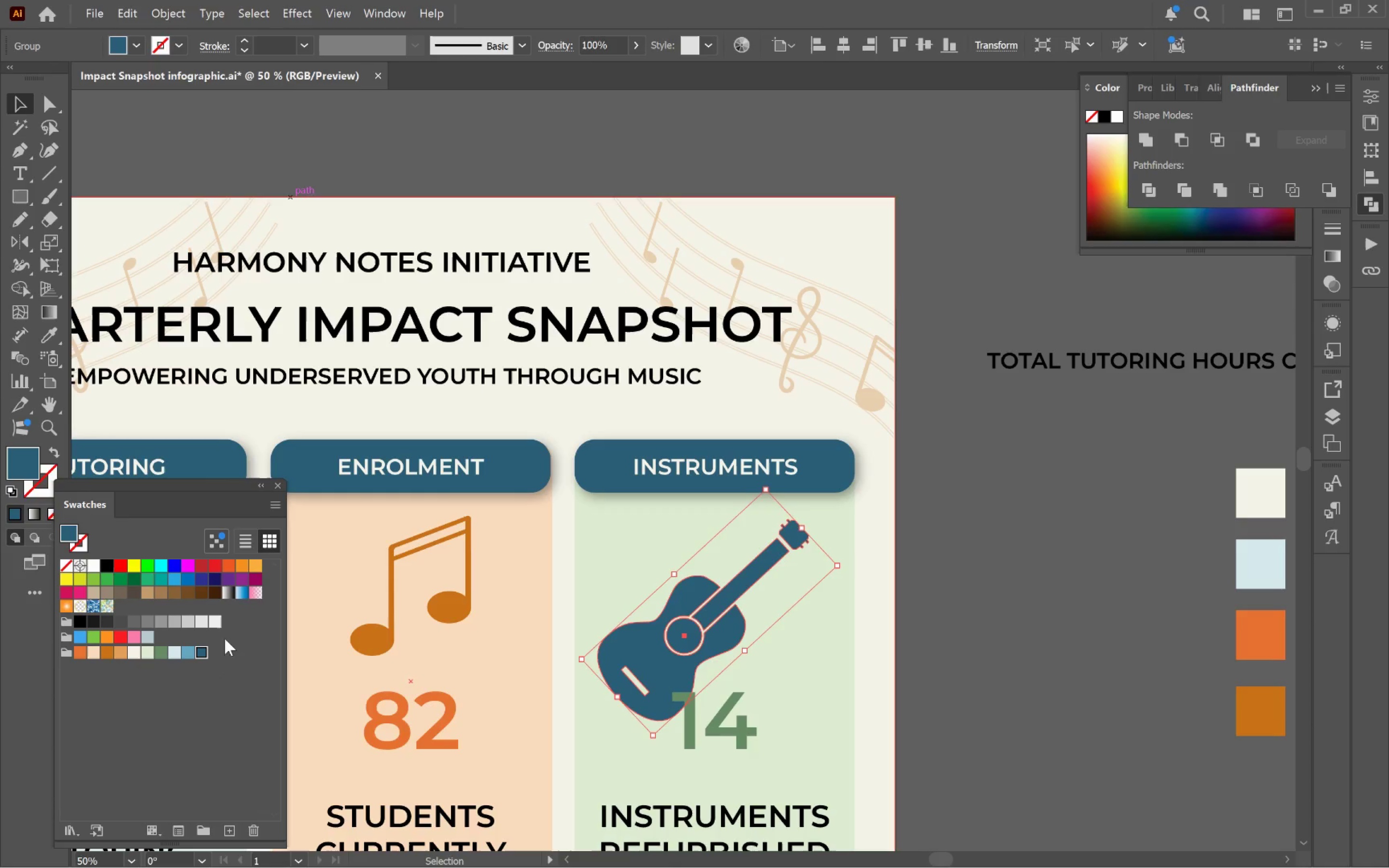 
left_click([163, 654])
 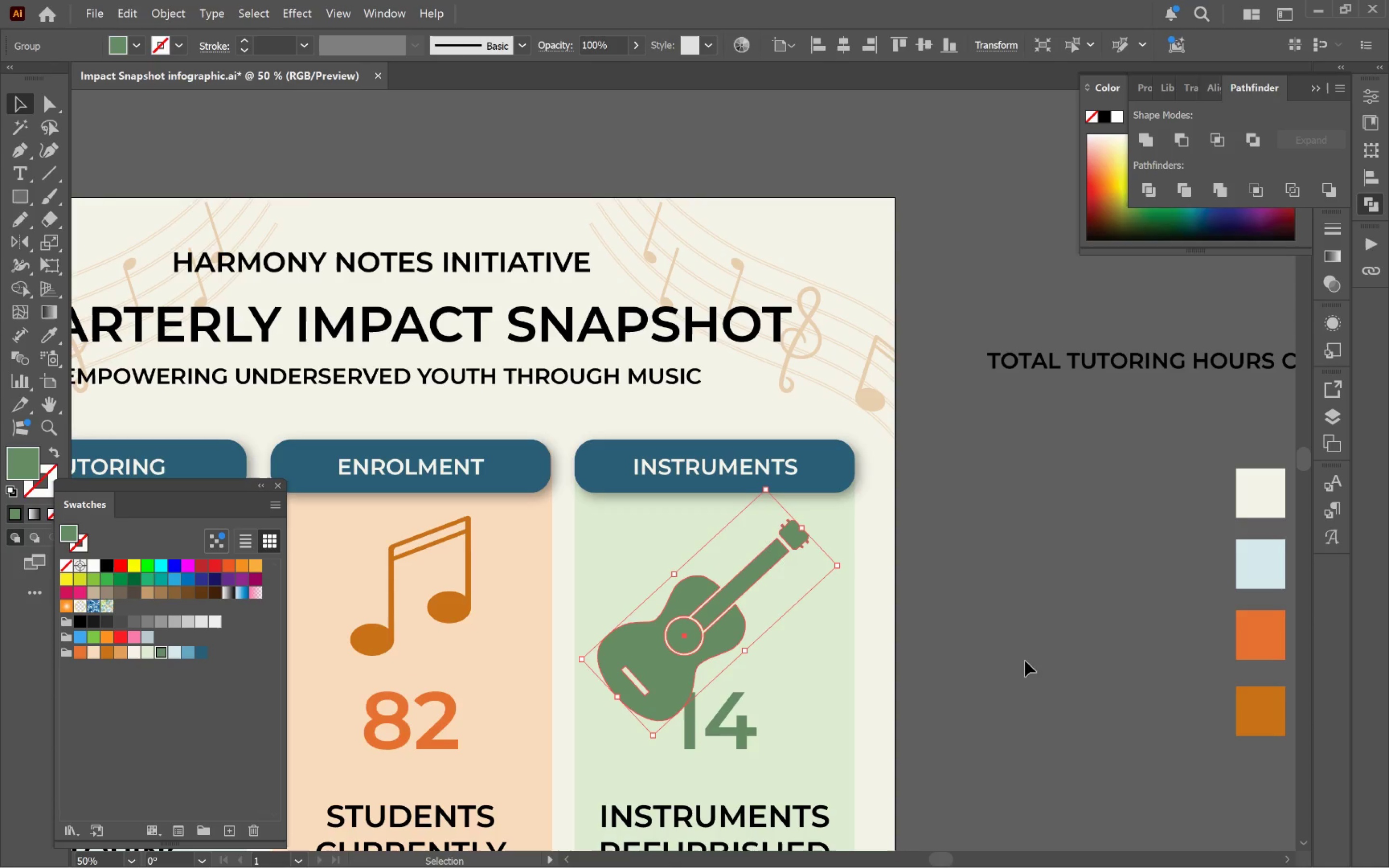 
left_click([1042, 633])
 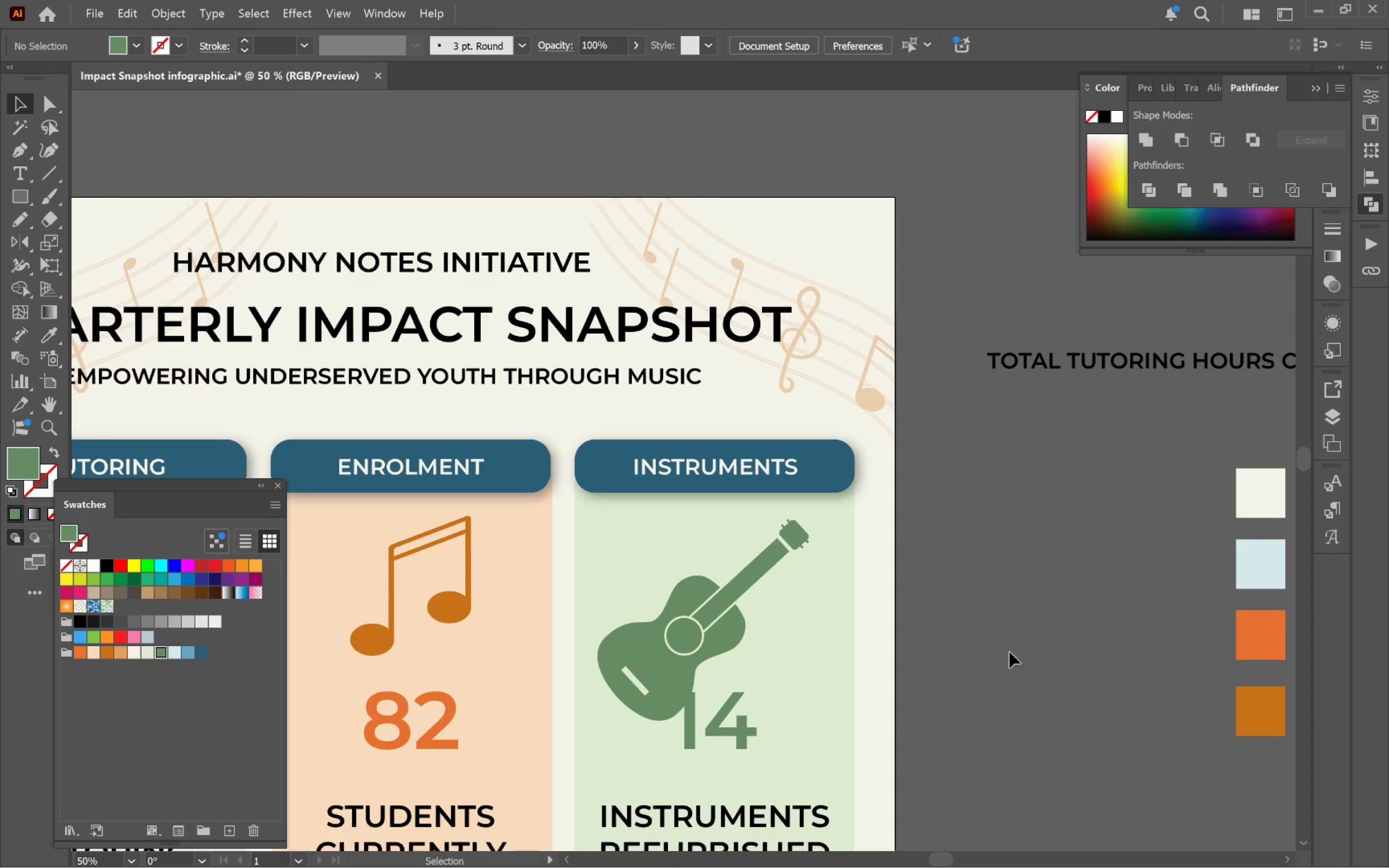 
hold_key(key=AltLeft, duration=0.3)
 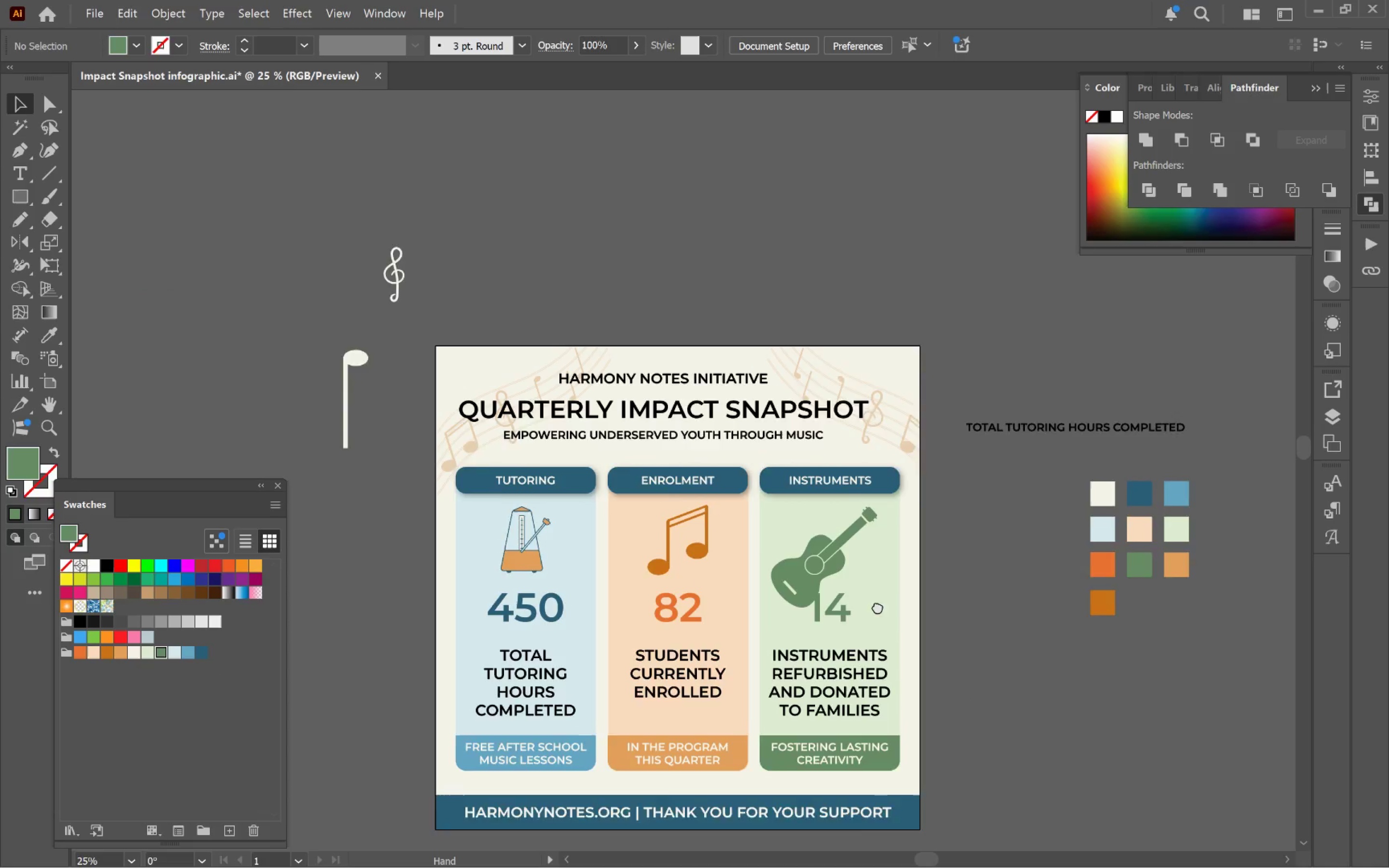 
hold_key(key=Space, duration=0.74)
 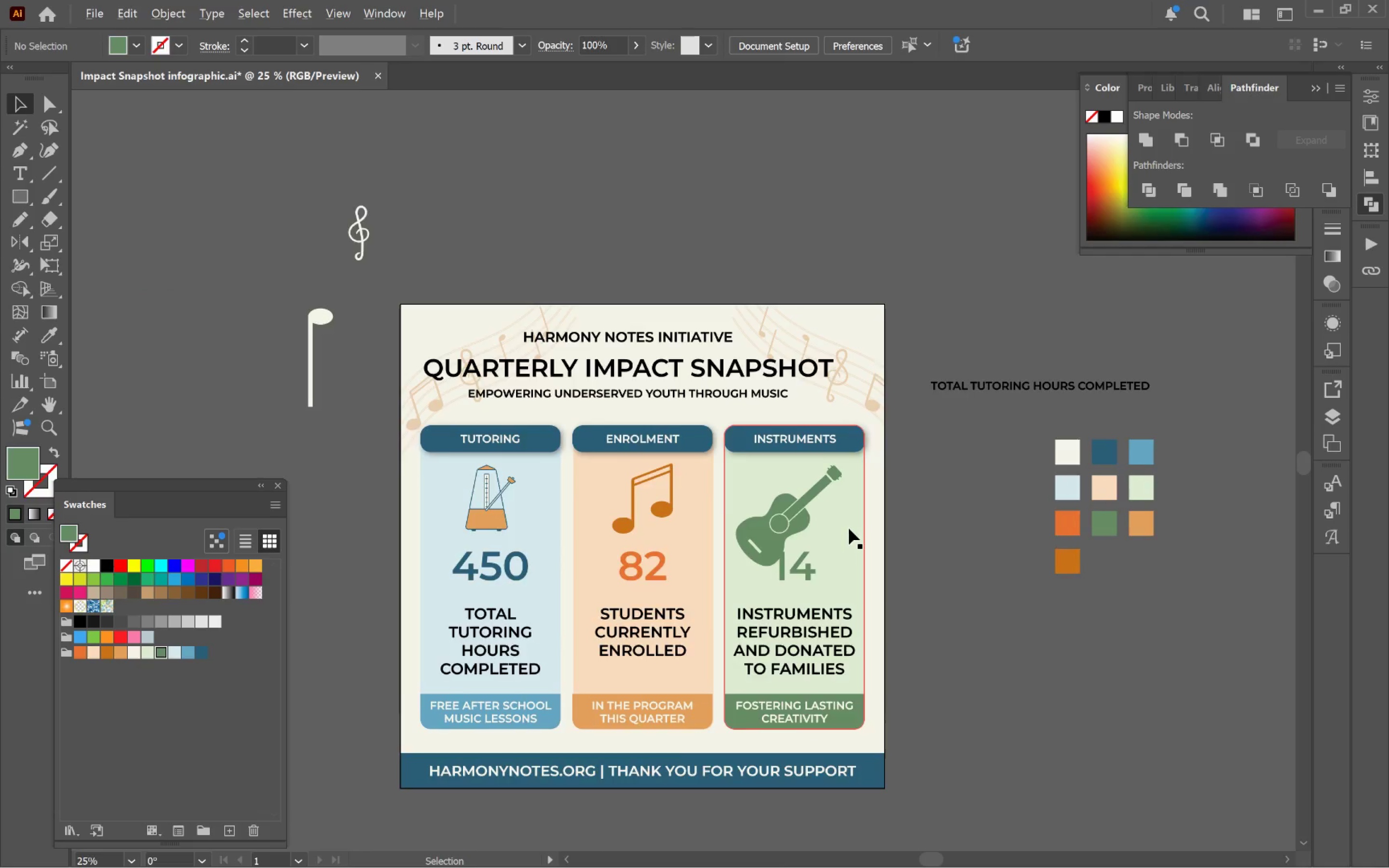 
left_click_drag(start_coordinate=[892, 715], to_coordinate=[848, 577])
 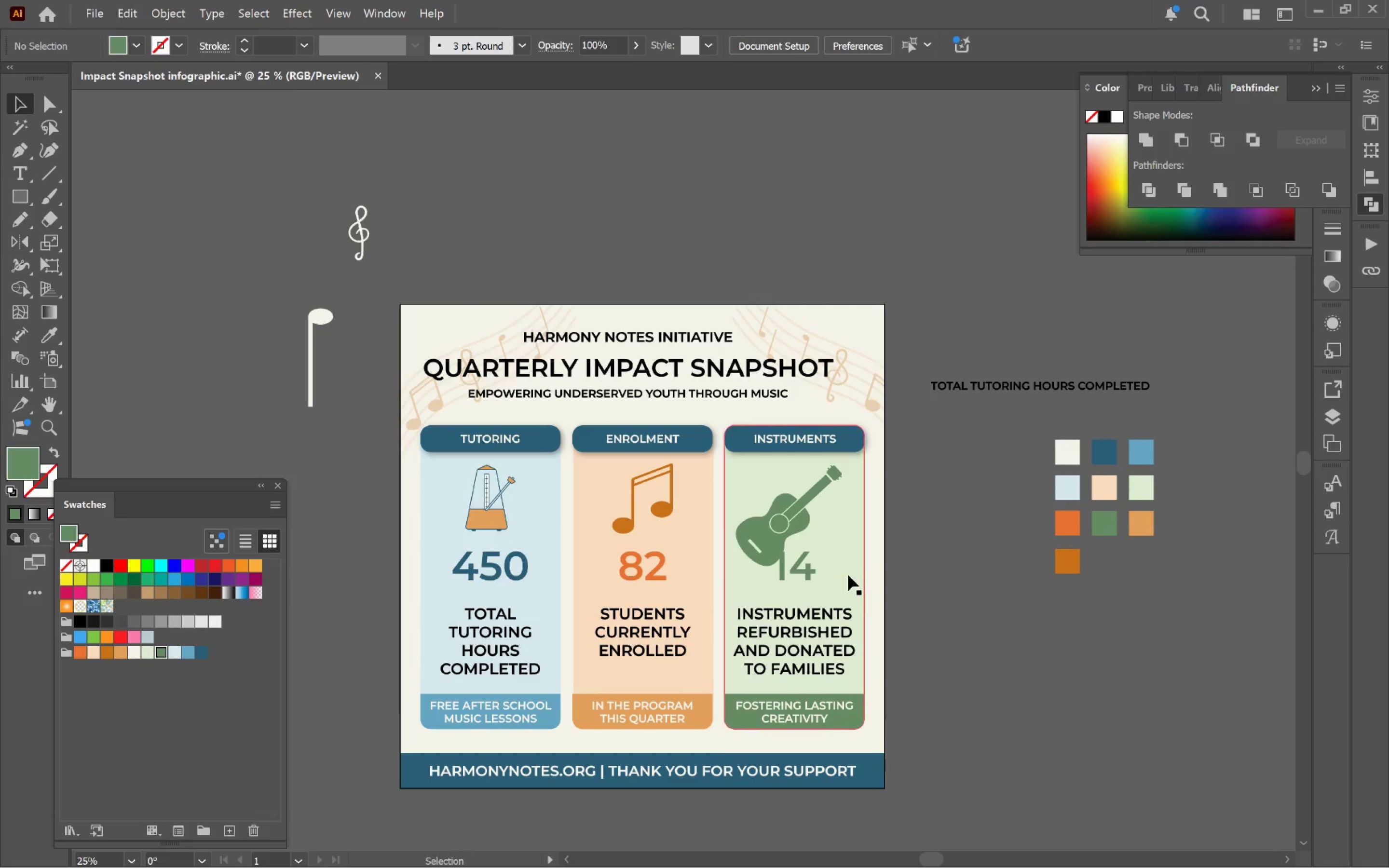 
scroll: coordinate [963, 683], scroll_direction: down, amount: 2.0
 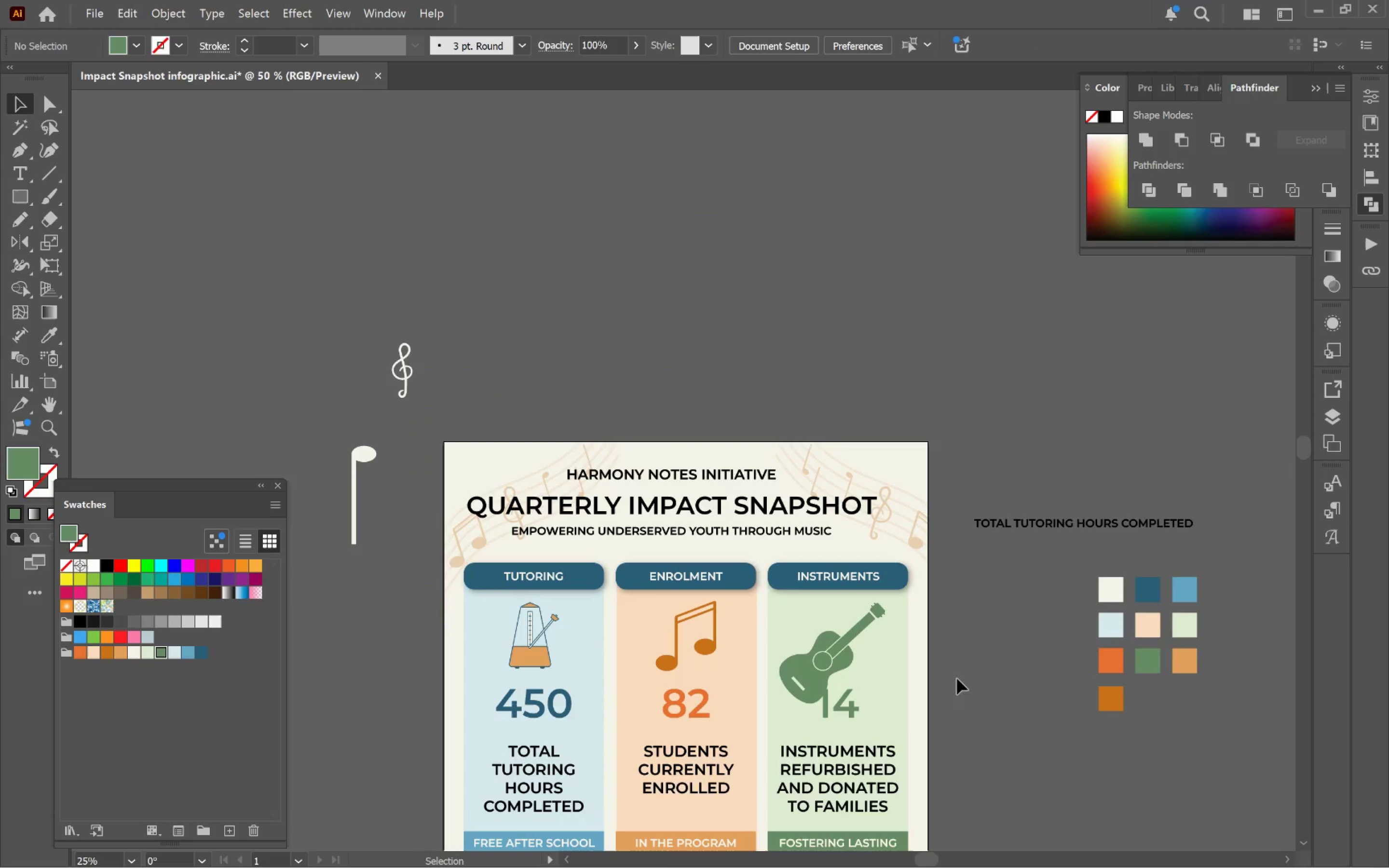 
hold_key(key=AltLeft, duration=0.76)
scroll: coordinate [851, 526], scroll_direction: up, amount: 1.0
 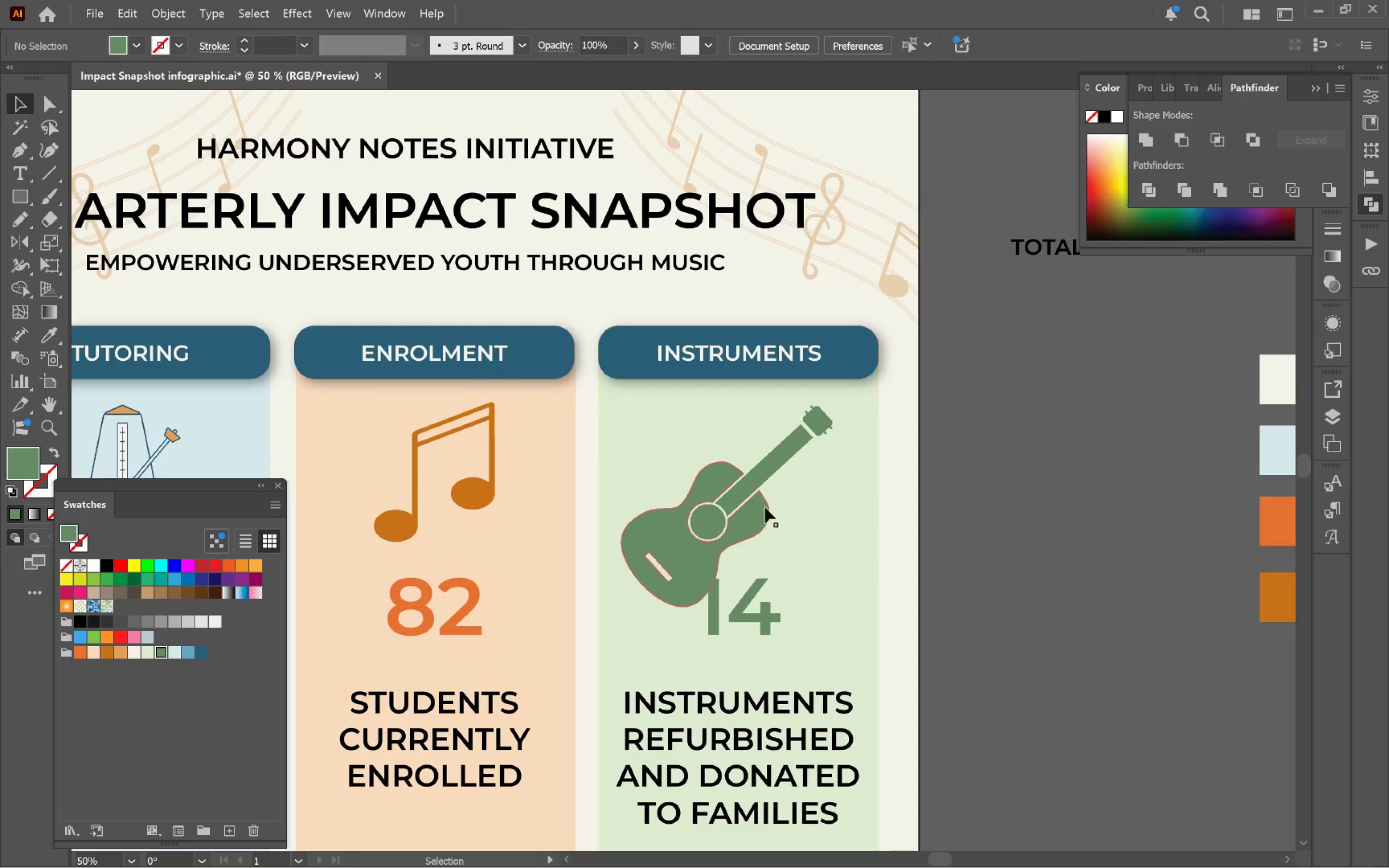 
left_click([746, 497])
 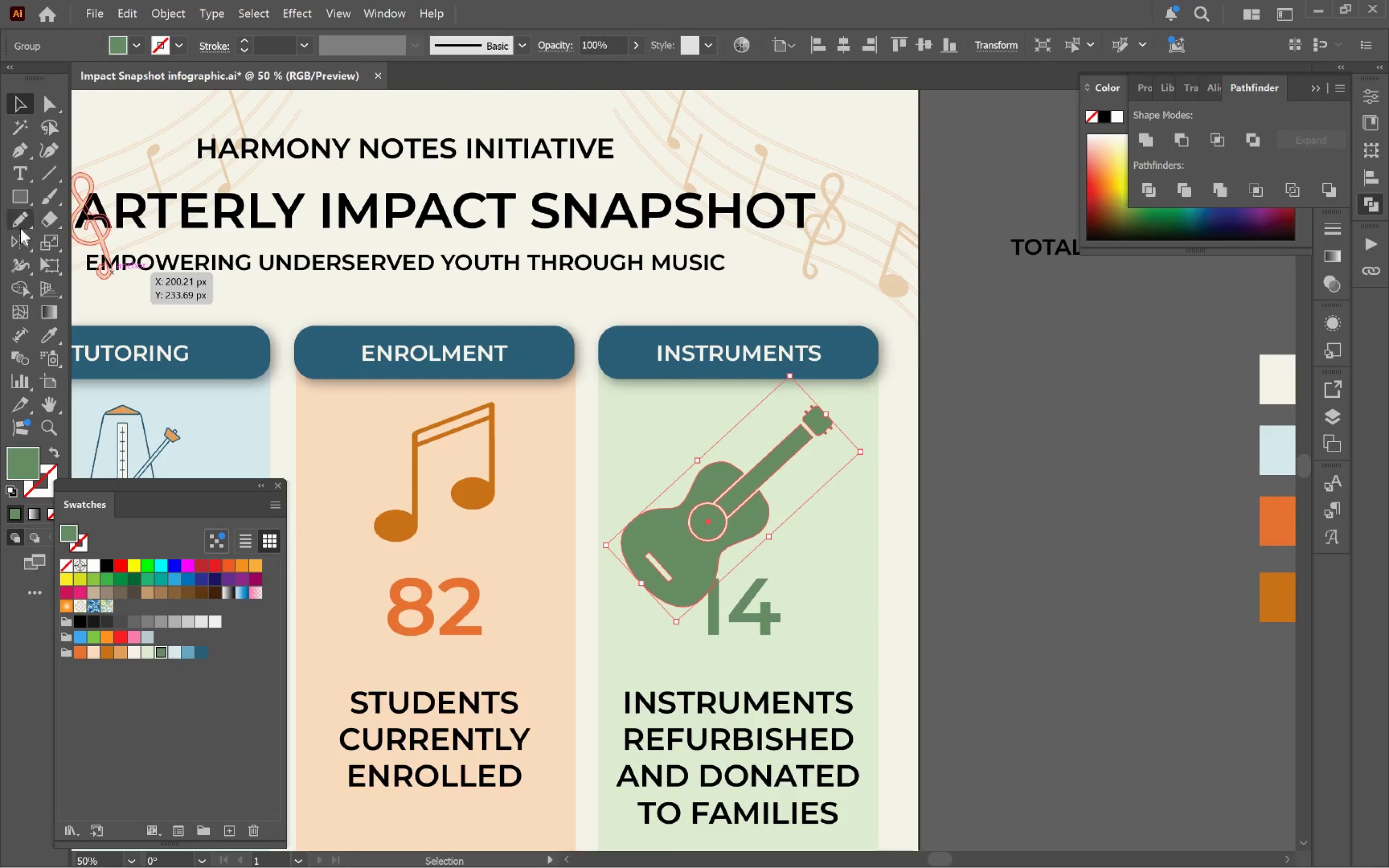 
double_click([23, 238])
 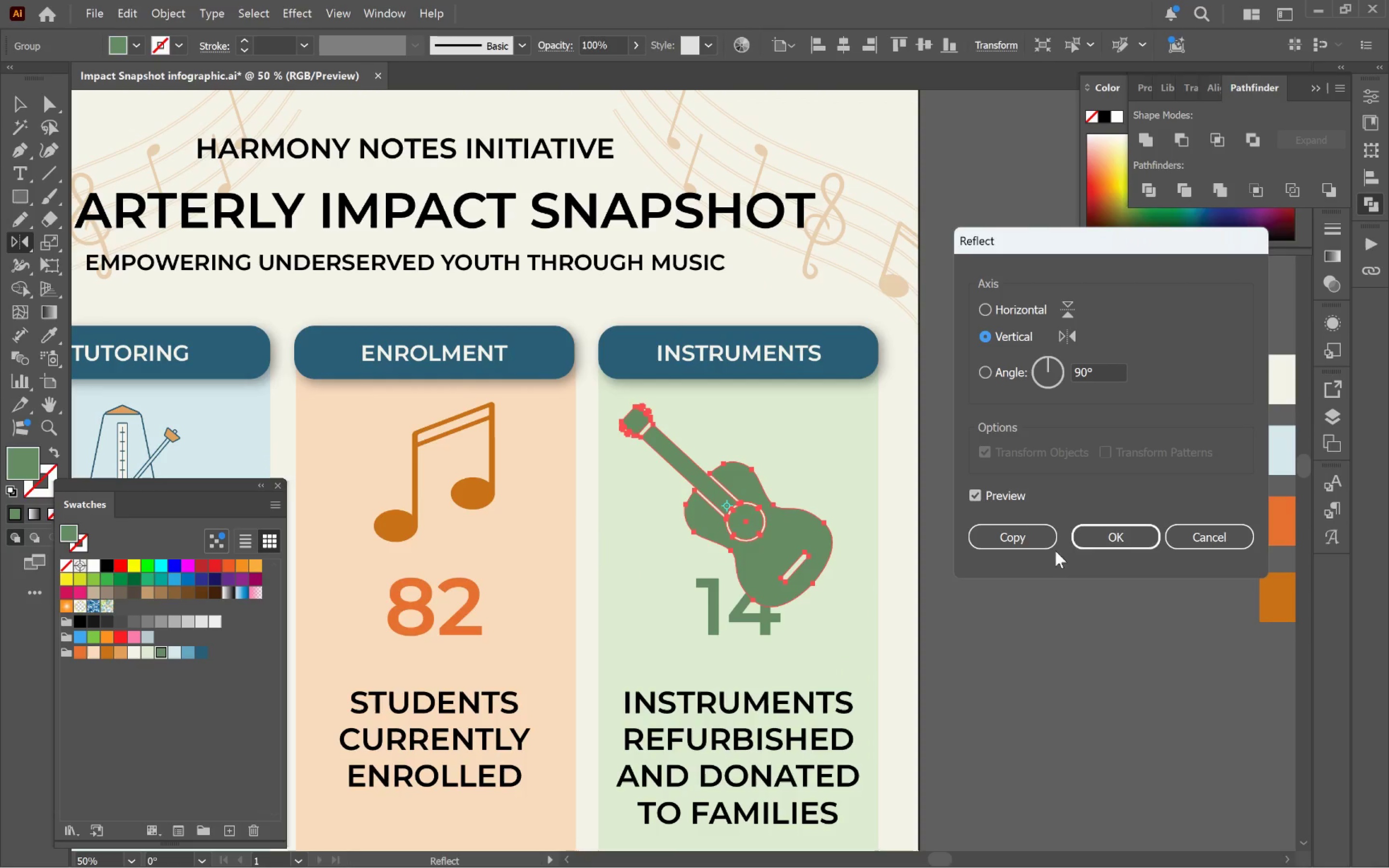 
left_click([1115, 531])
 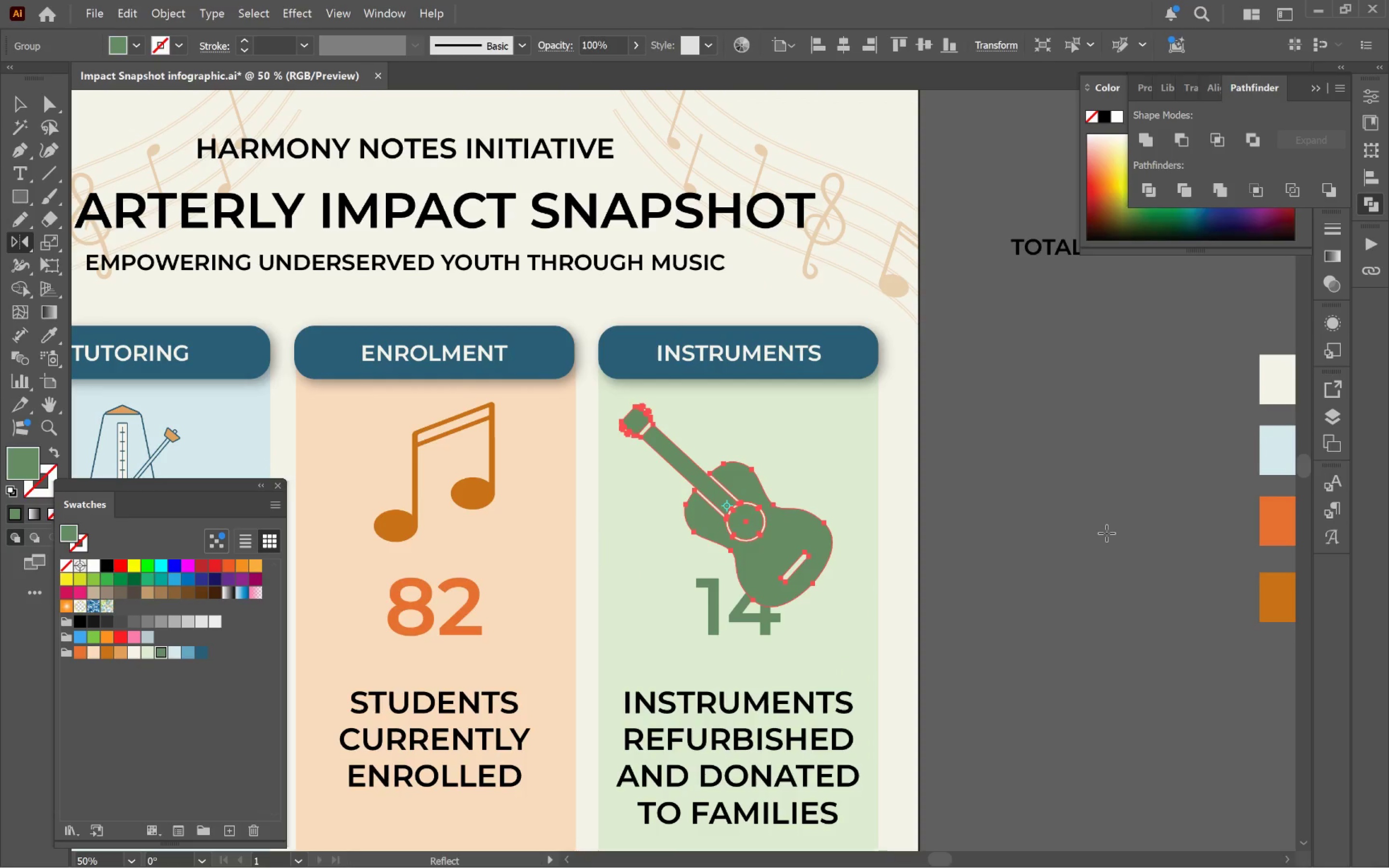 
key(V)
 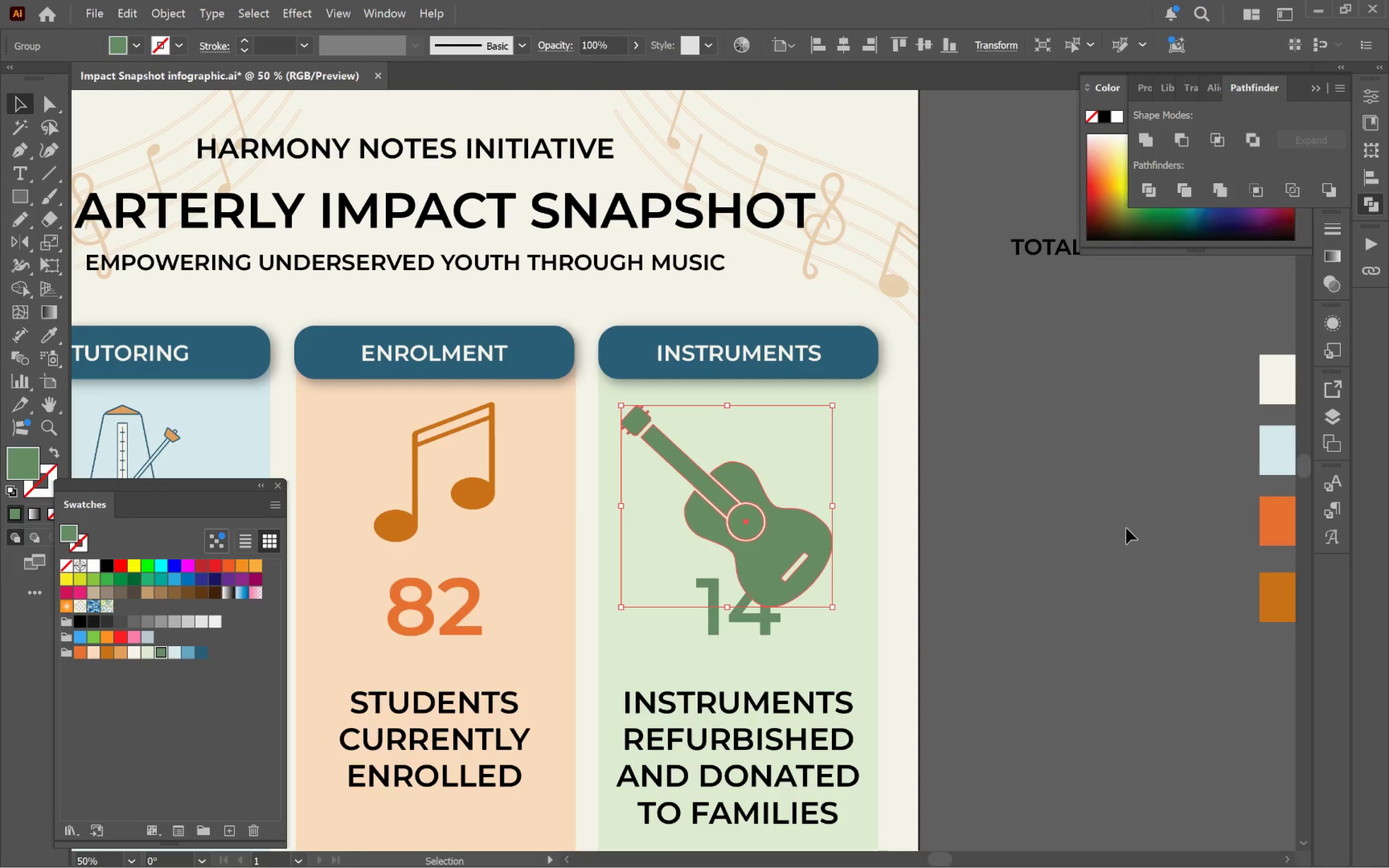 
left_click([1128, 528])
 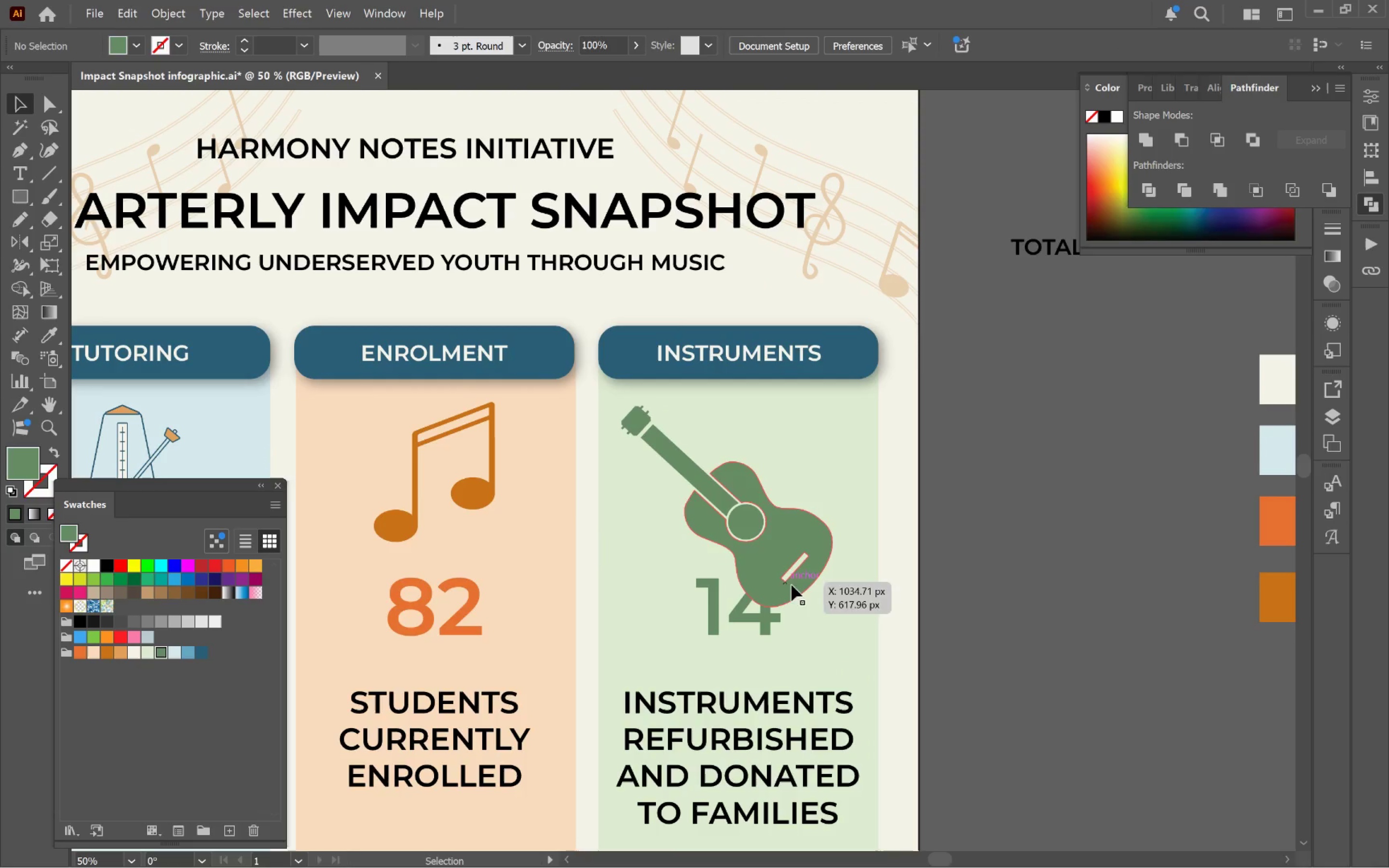 
left_click_drag(start_coordinate=[798, 581], to_coordinate=[831, 576])
 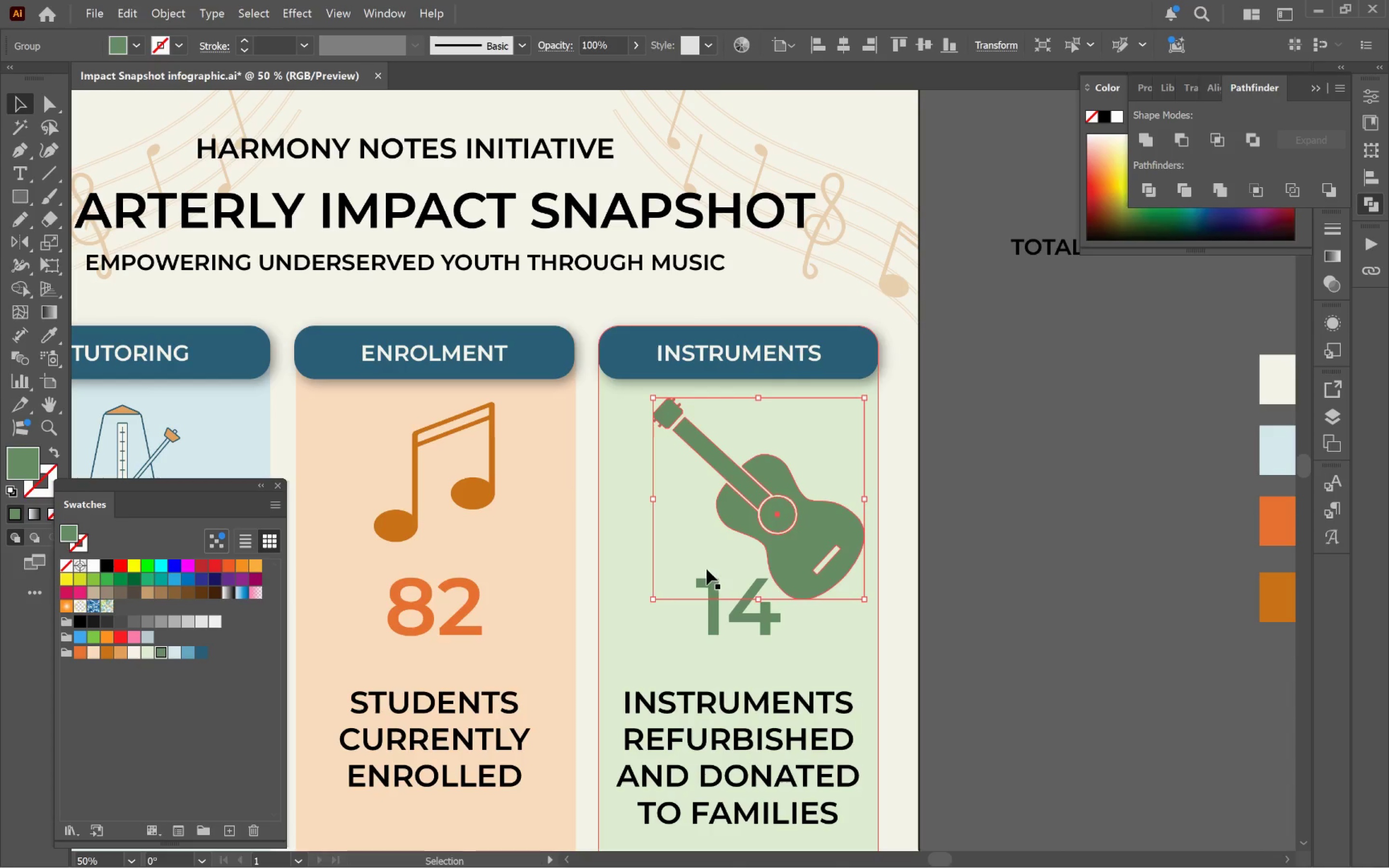 
hold_key(key=AltLeft, duration=0.4)
 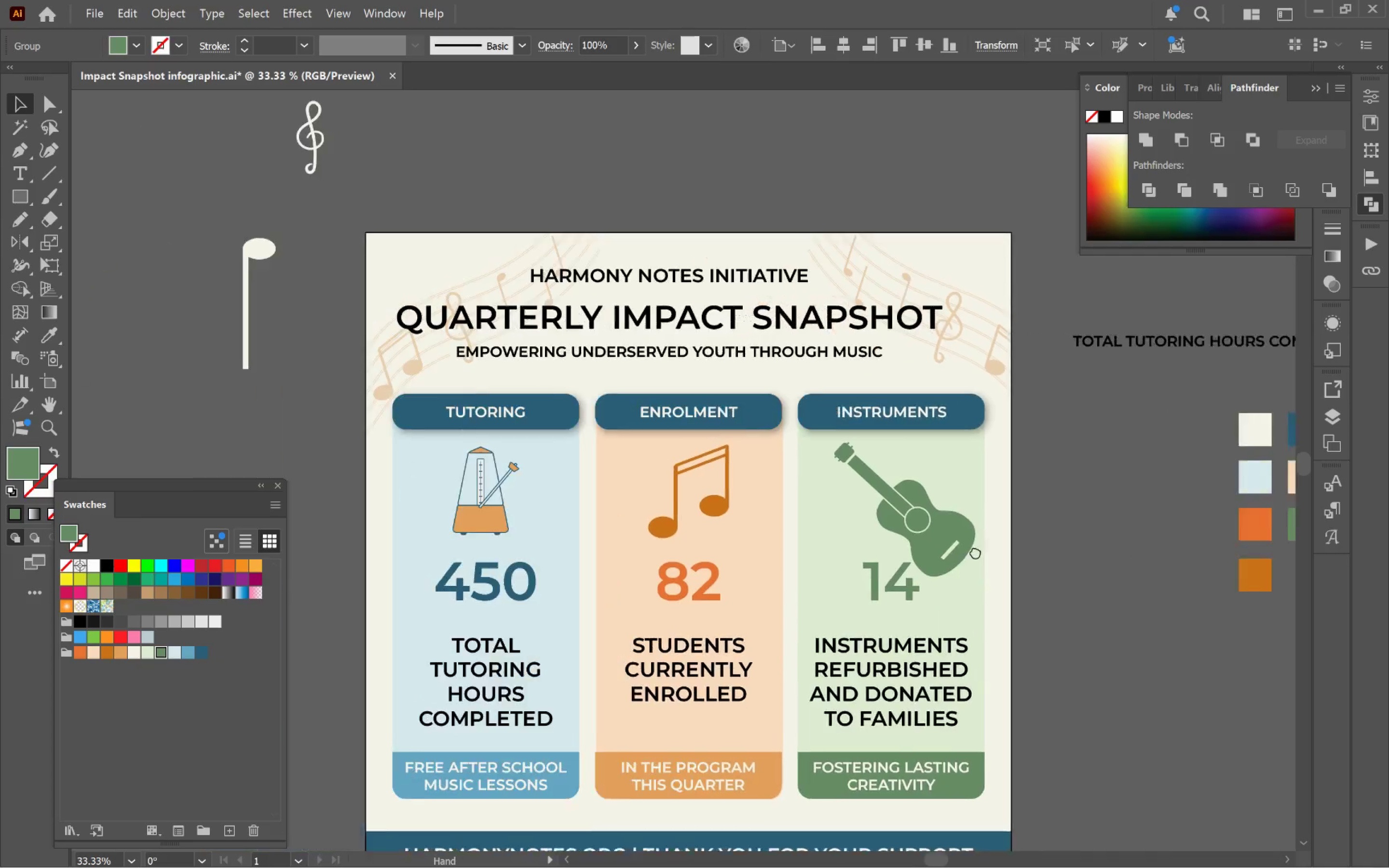 
hold_key(key=Space, duration=0.68)
 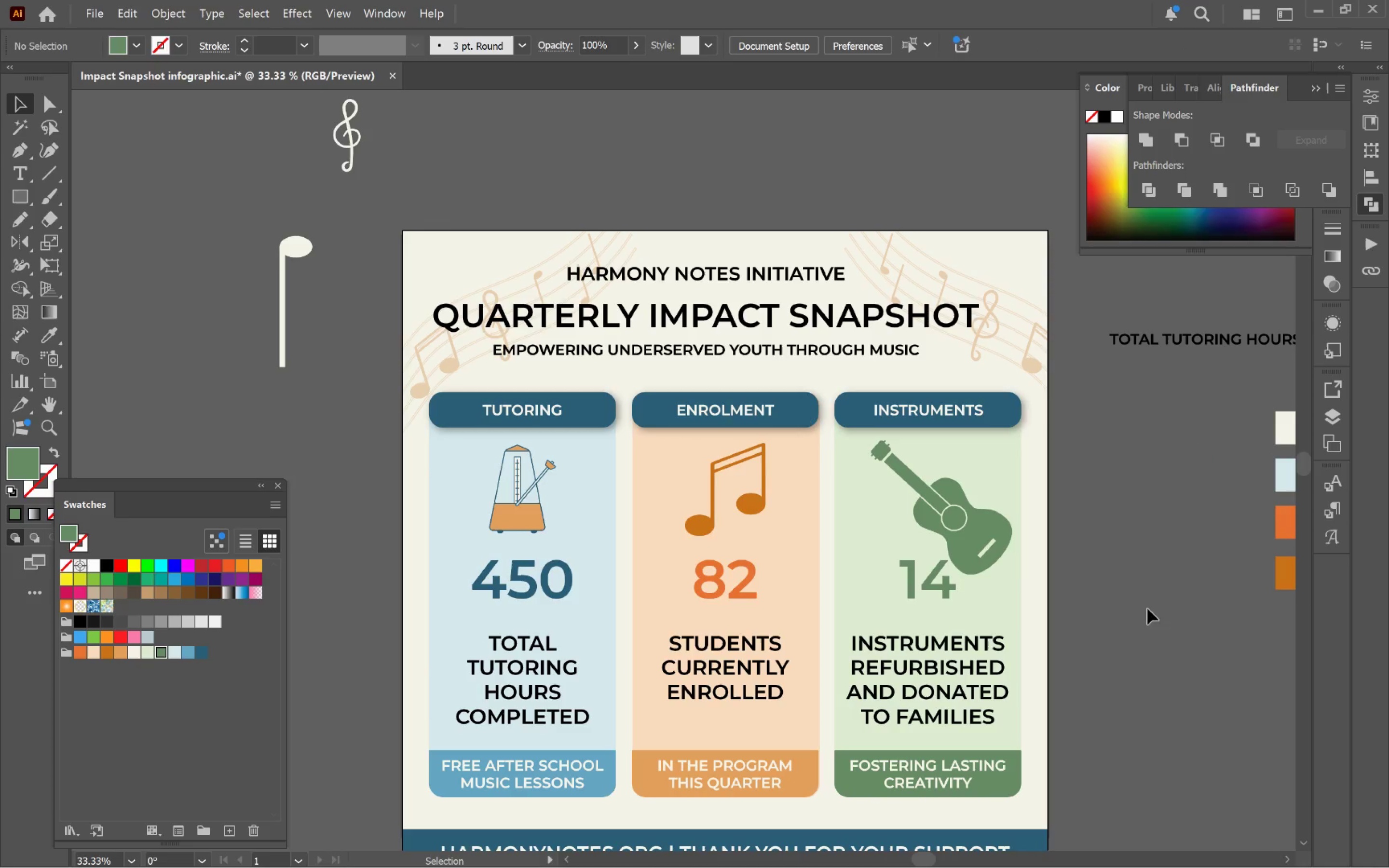 
left_click_drag(start_coordinate=[803, 560], to_coordinate=[1004, 546])
 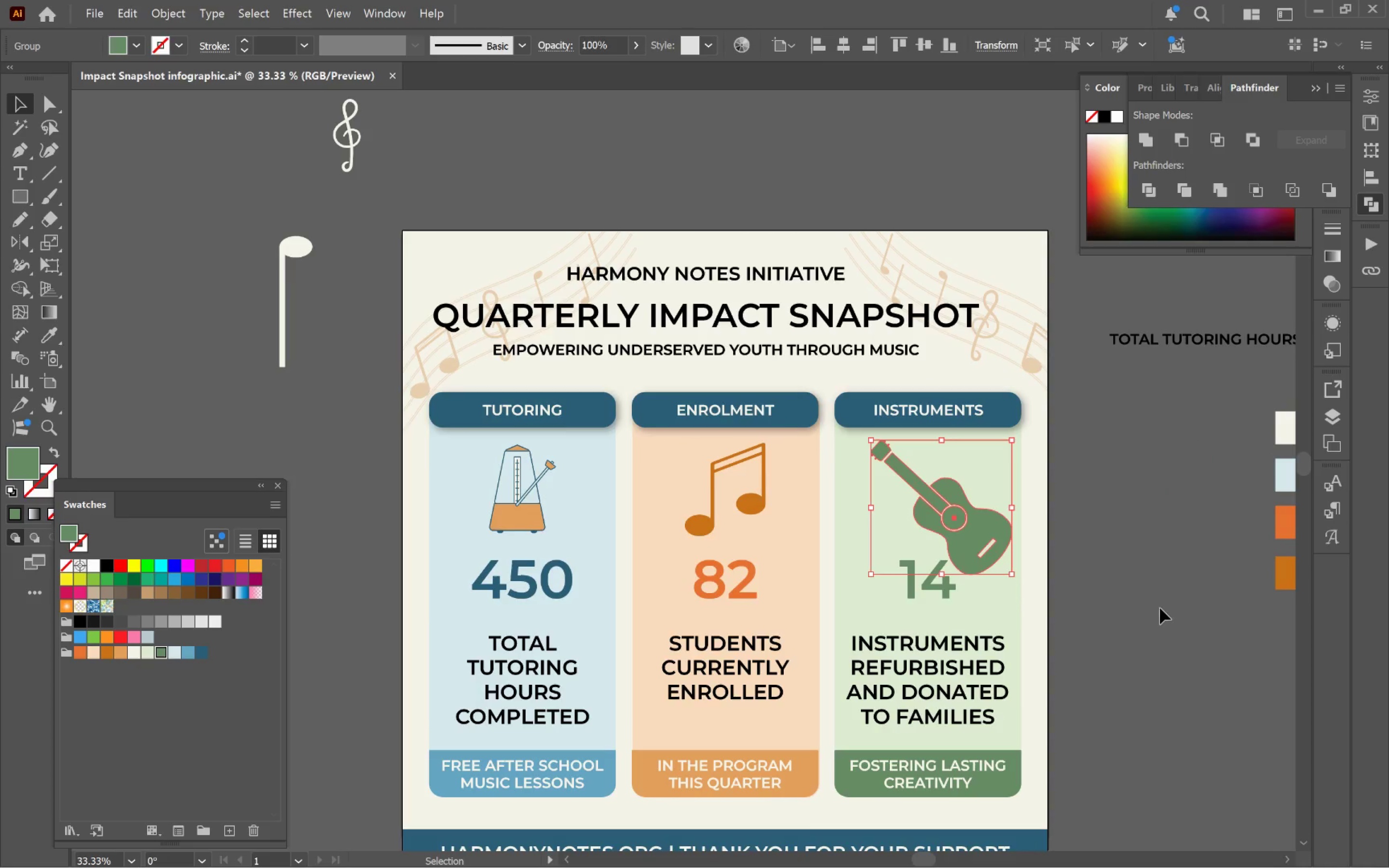 
scroll: coordinate [705, 564], scroll_direction: down, amount: 1.0
 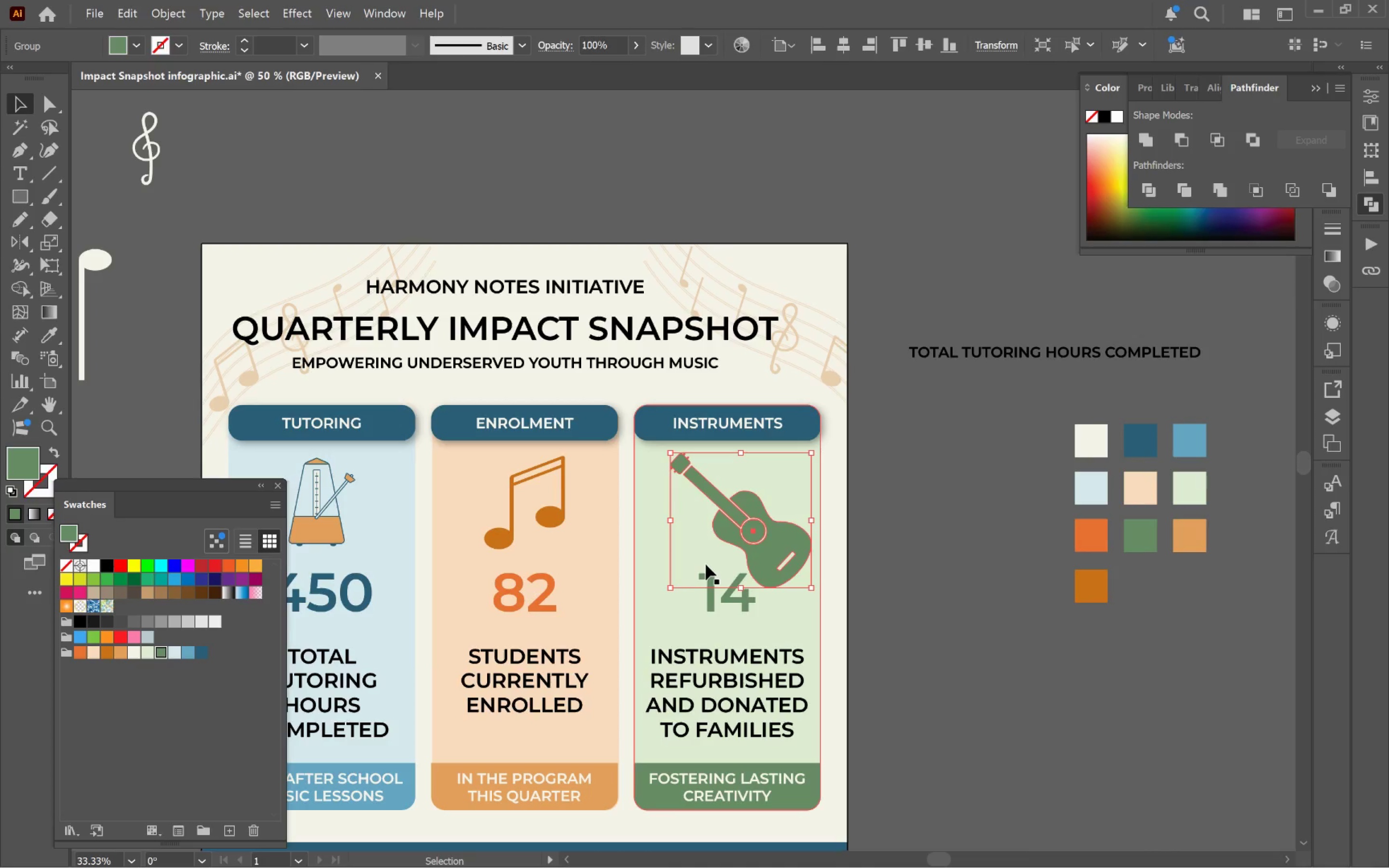 
left_click([1157, 609])
 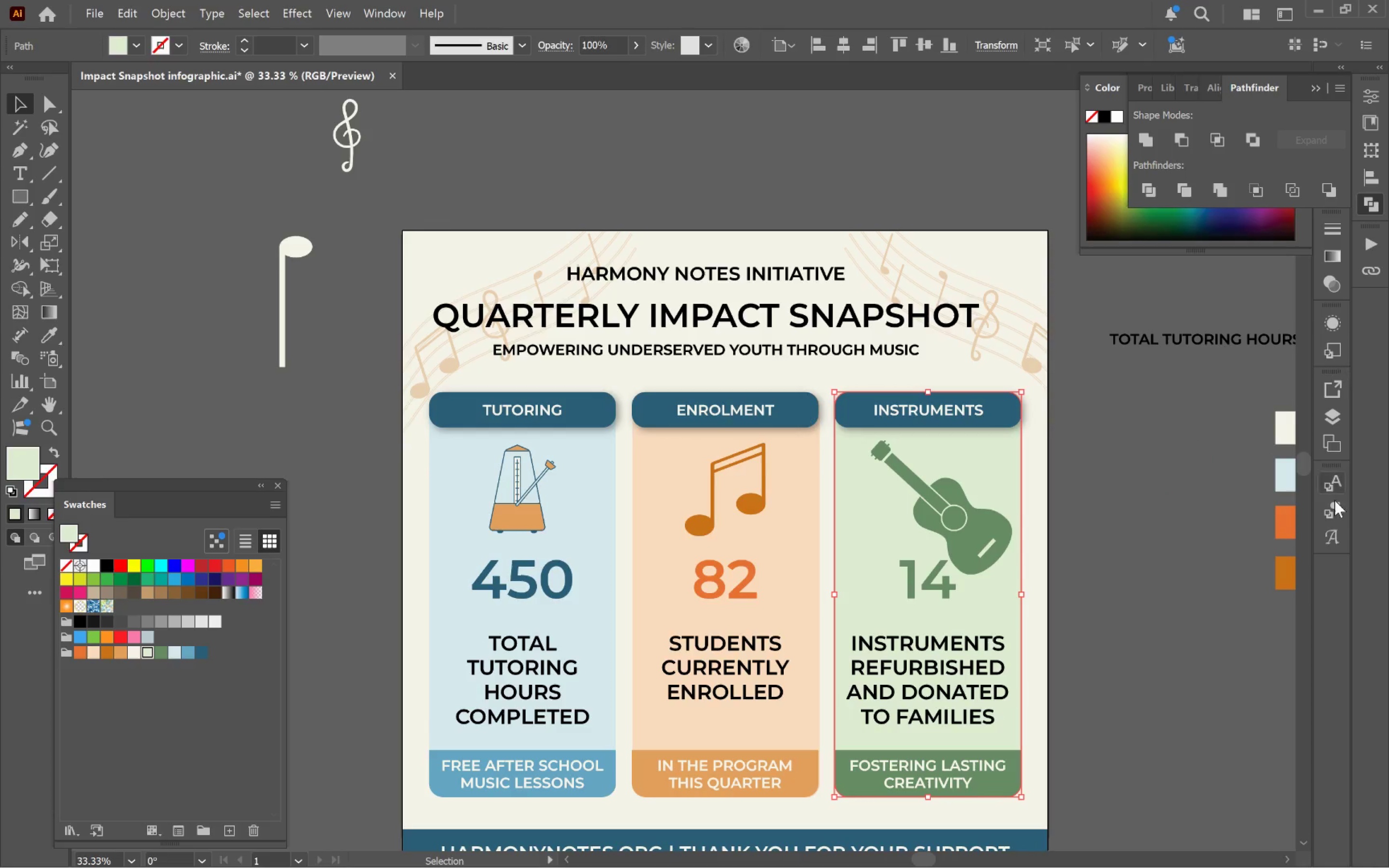 
left_click([1336, 415])
 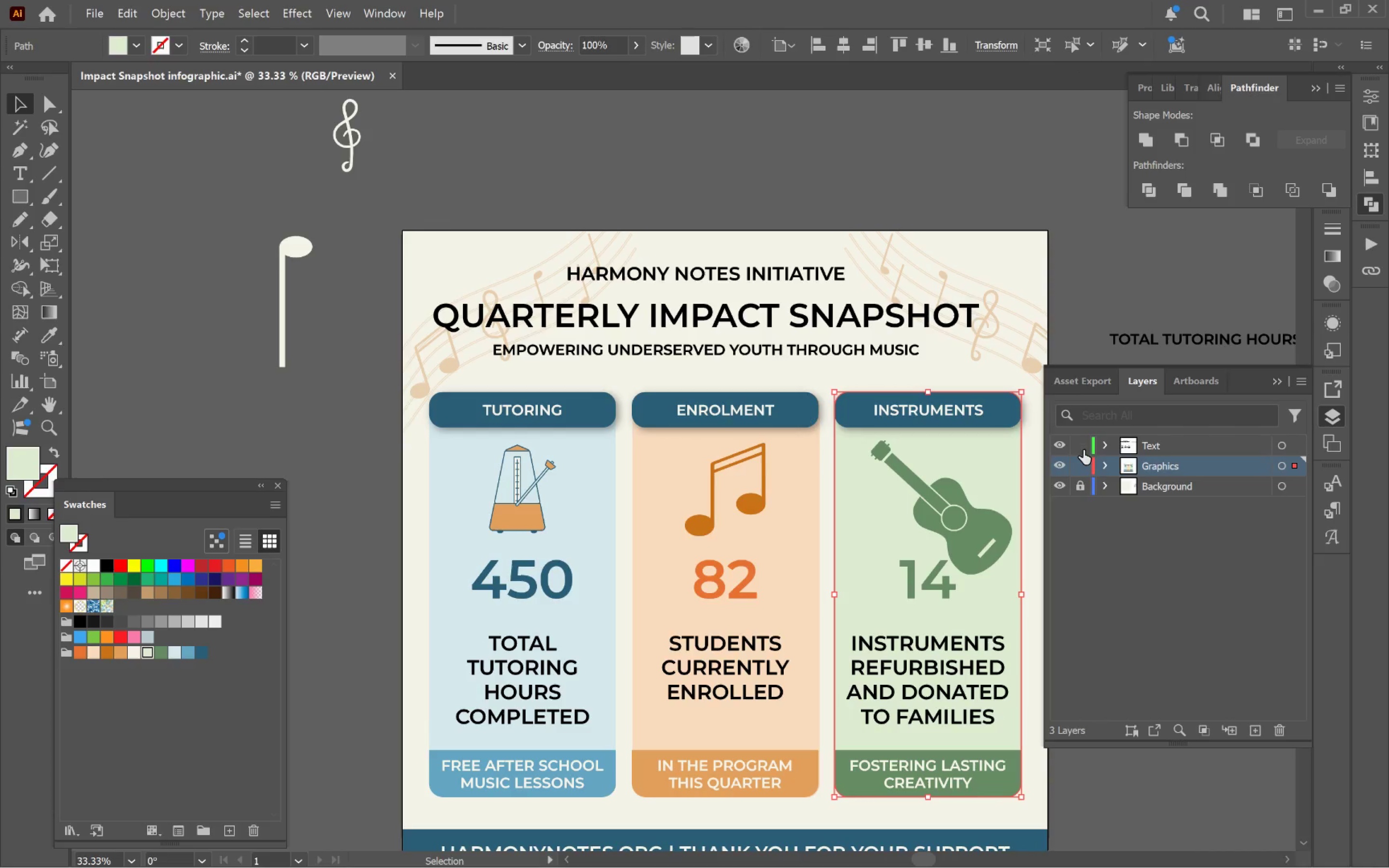 
left_click([1080, 461])
 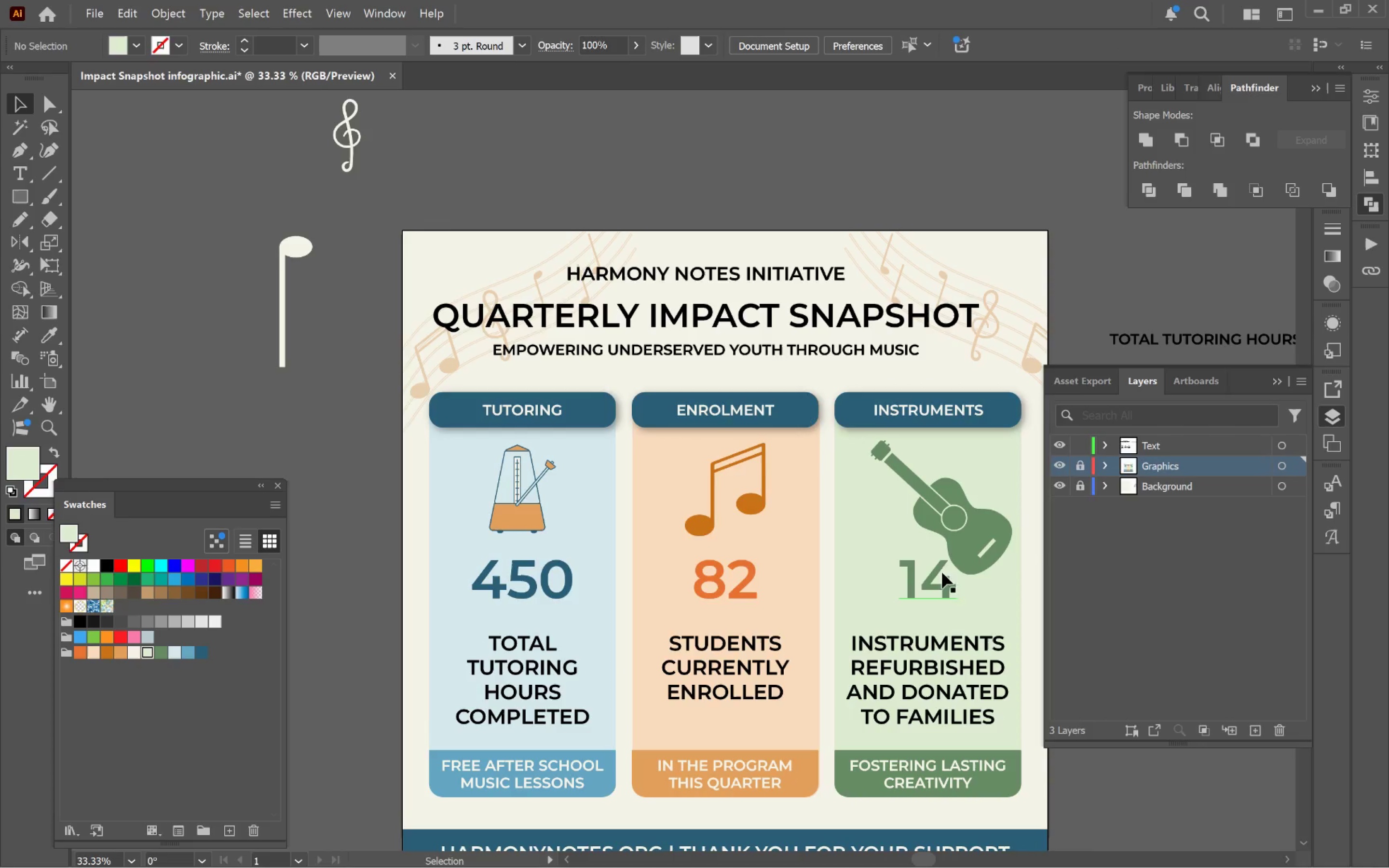 
hold_key(key=Space, duration=0.71)
 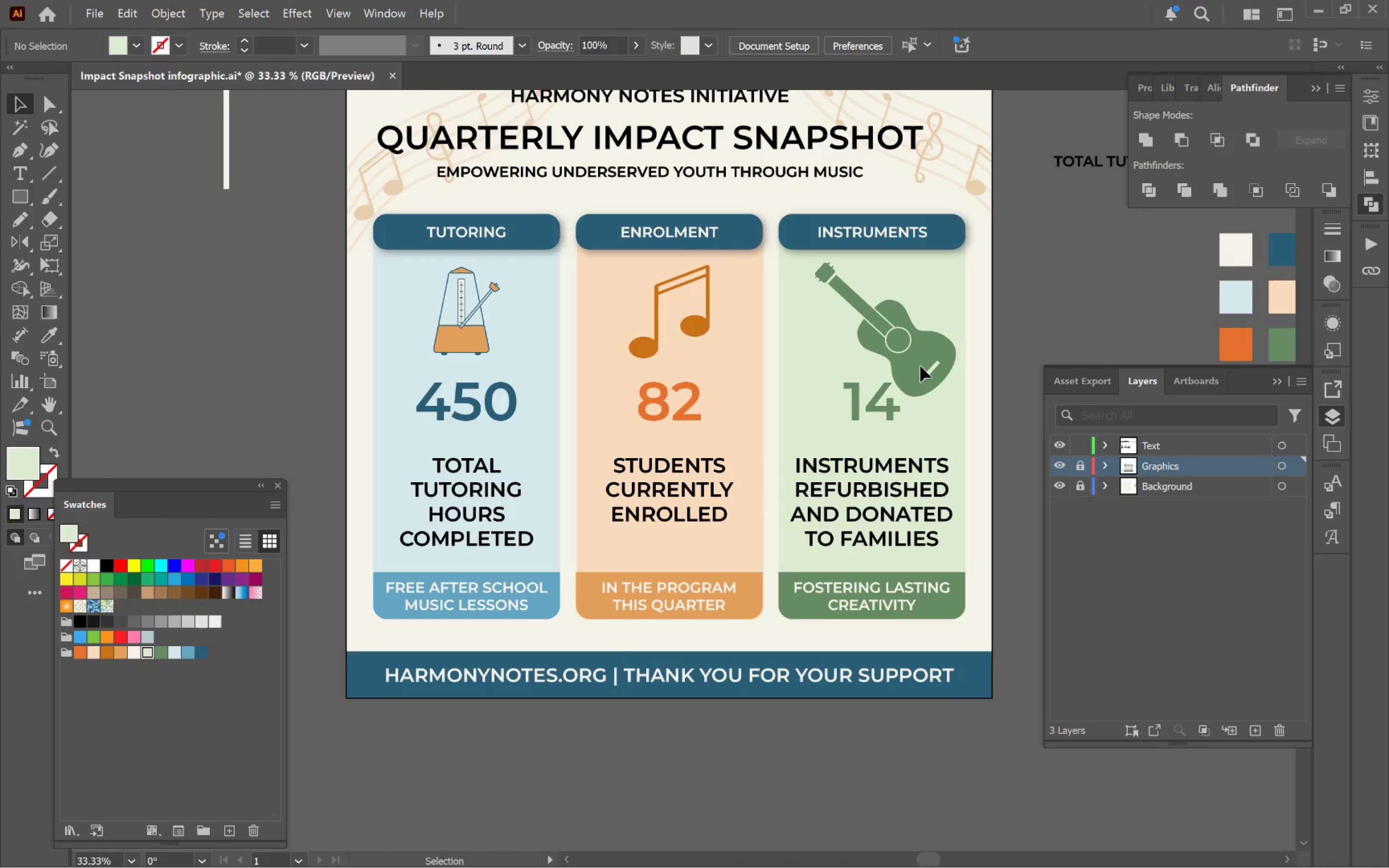 
left_click_drag(start_coordinate=[929, 551], to_coordinate=[872, 371])
 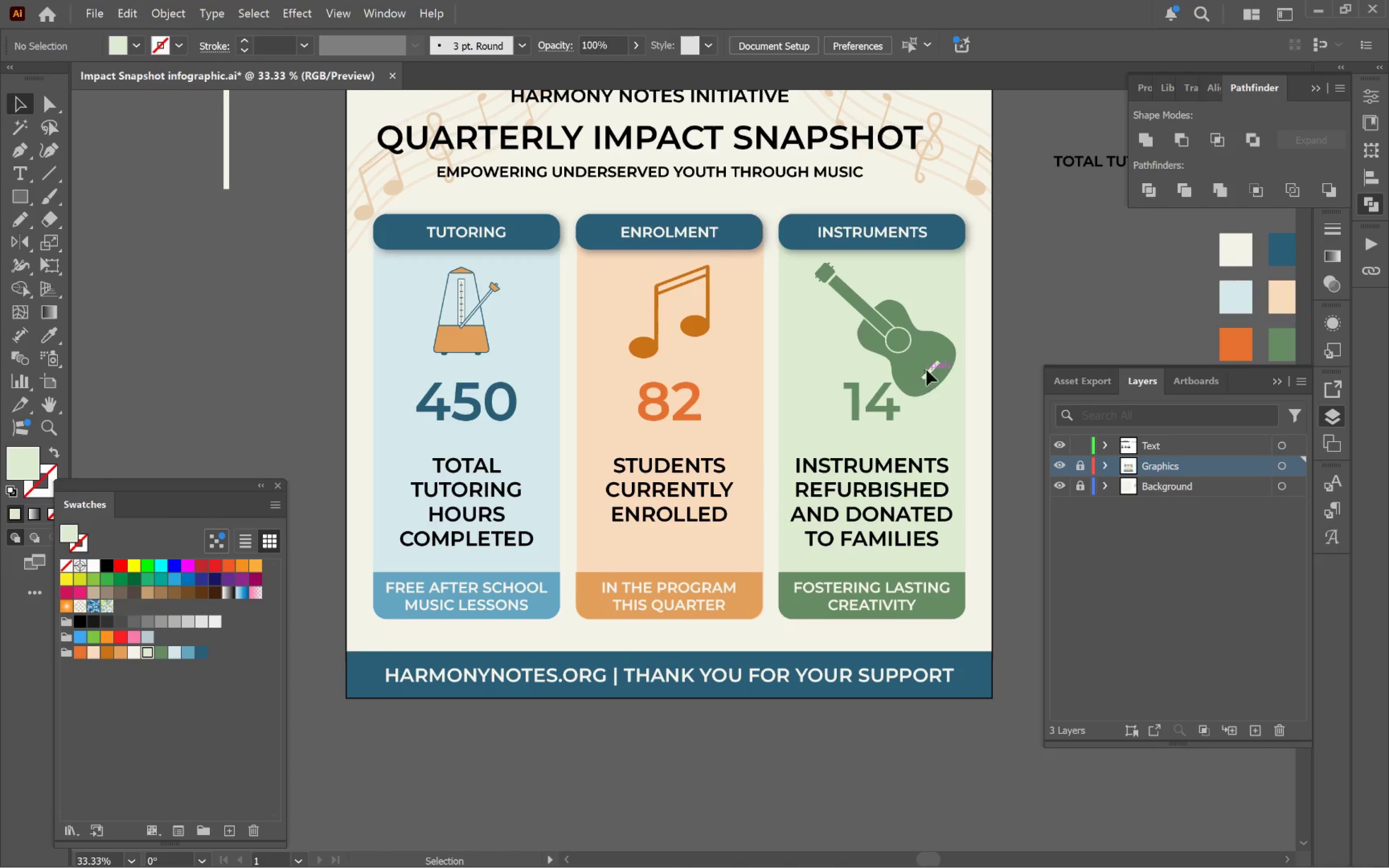 
left_click_drag(start_coordinate=[916, 366], to_coordinate=[402, 431])
 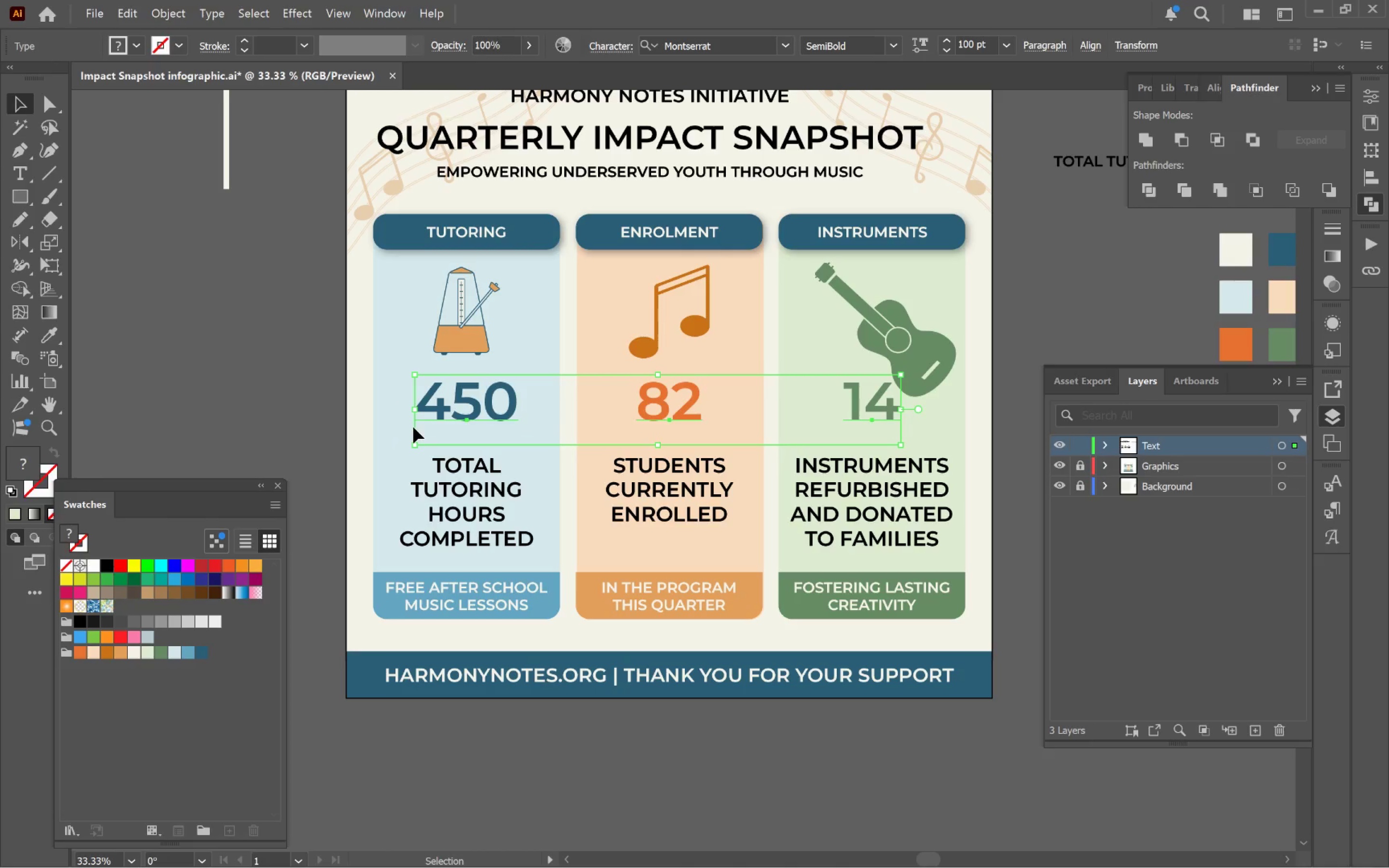 
hold_key(key=AltLeft, duration=0.66)
scroll: coordinate [436, 407], scroll_direction: up, amount: 2.0
 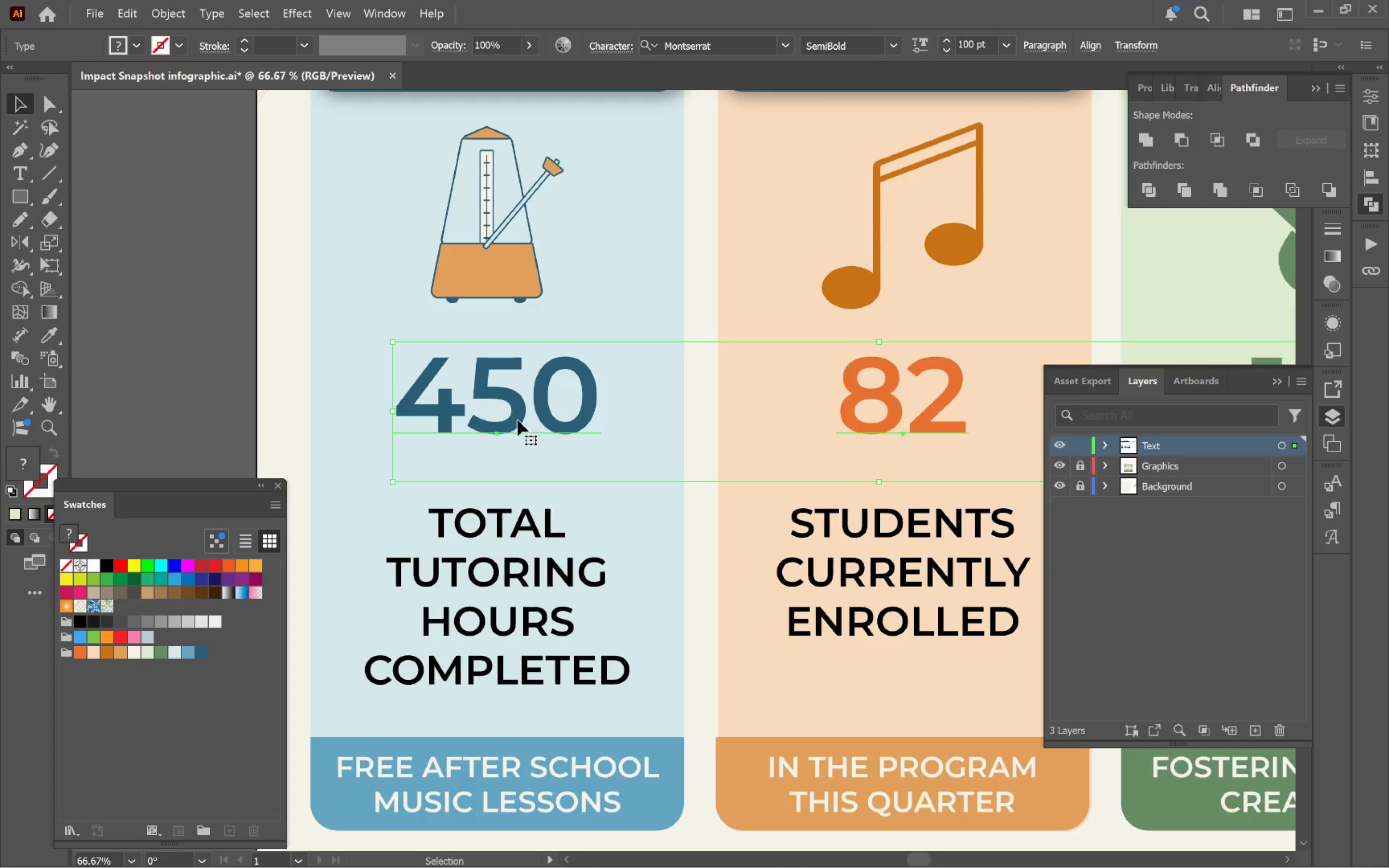 
left_click_drag(start_coordinate=[518, 423], to_coordinate=[523, 461])
 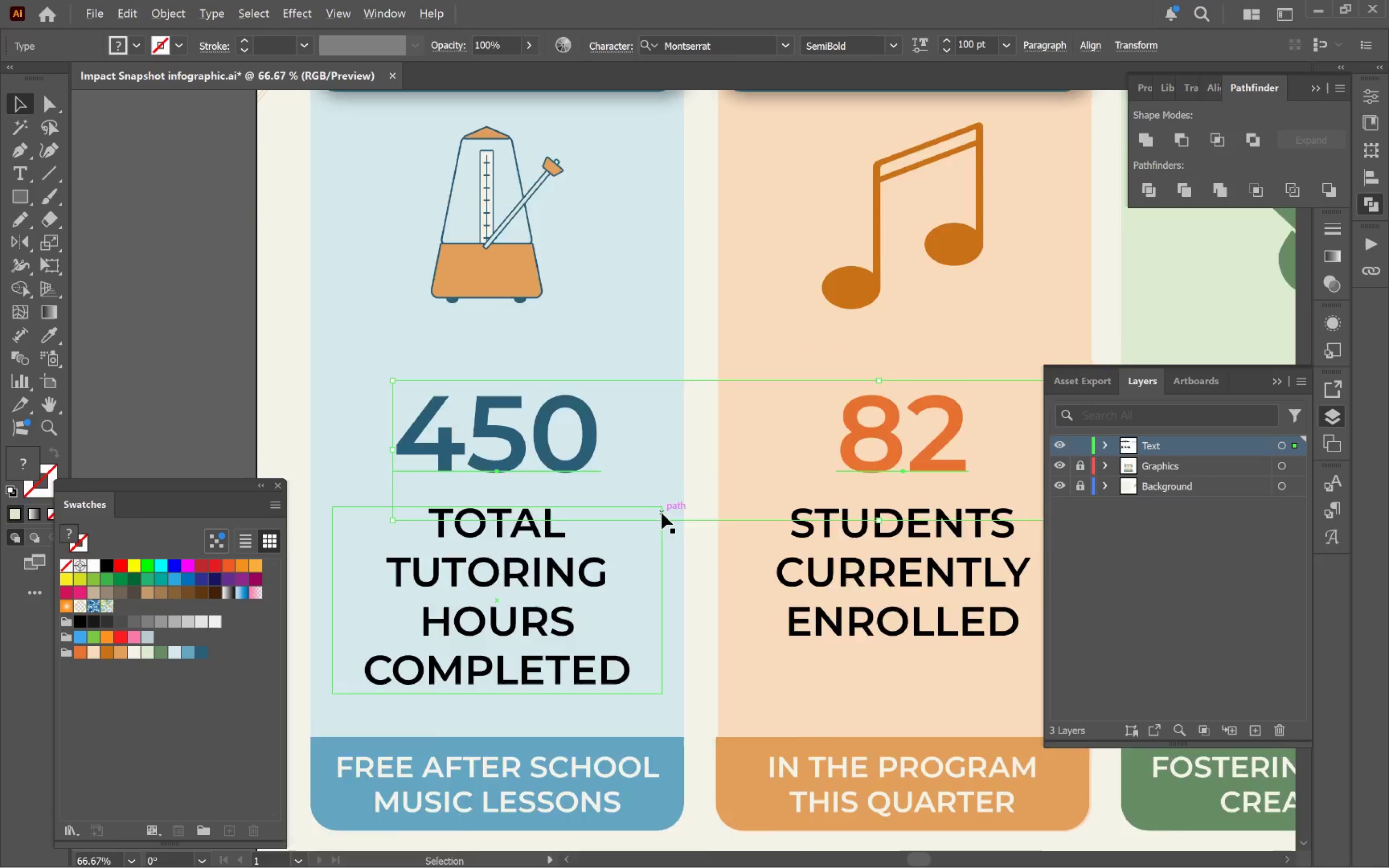 
hold_key(key=ShiftLeft, duration=1.02)
 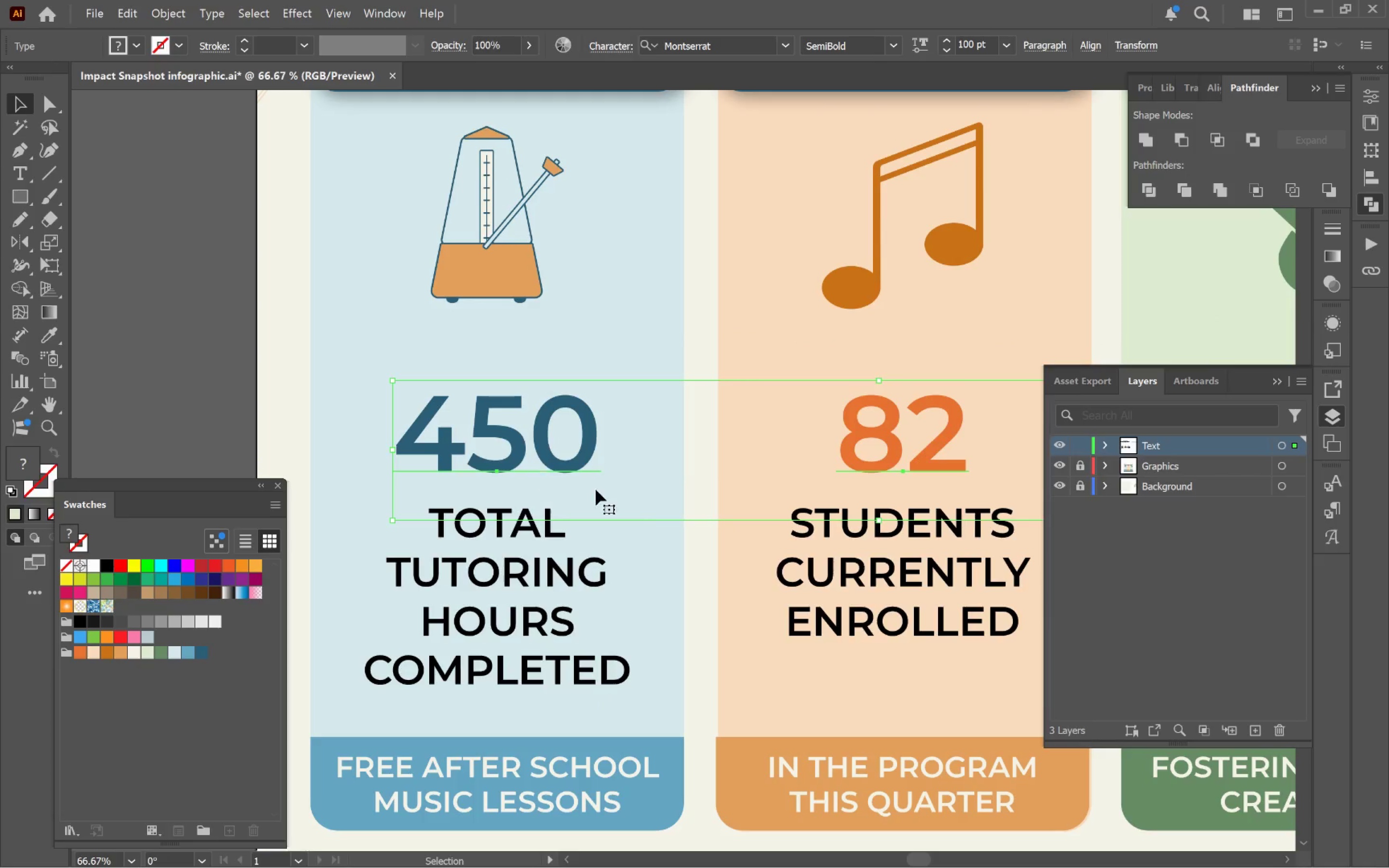 
hold_key(key=AltLeft, duration=0.41)
 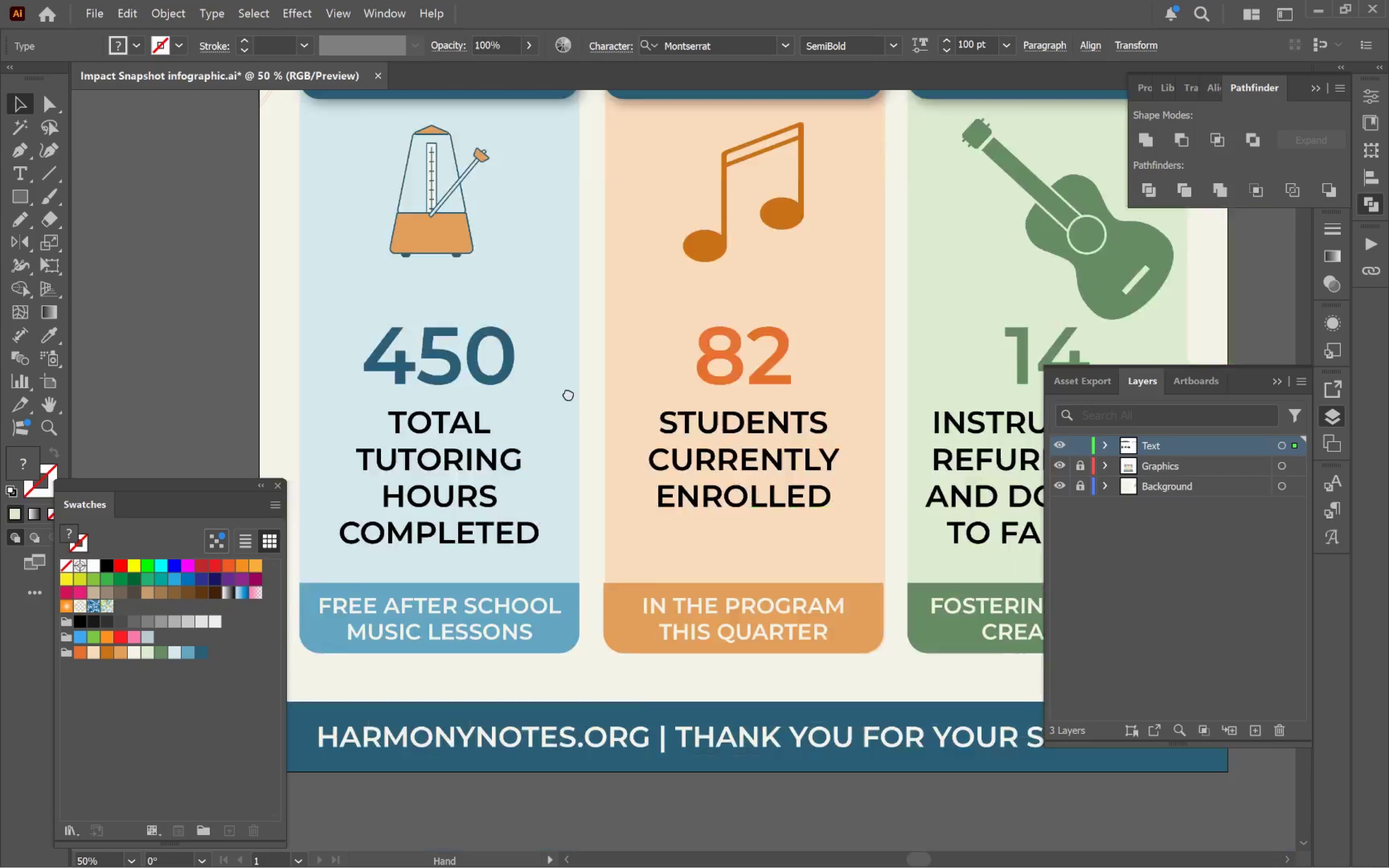 
hold_key(key=Space, duration=0.77)
 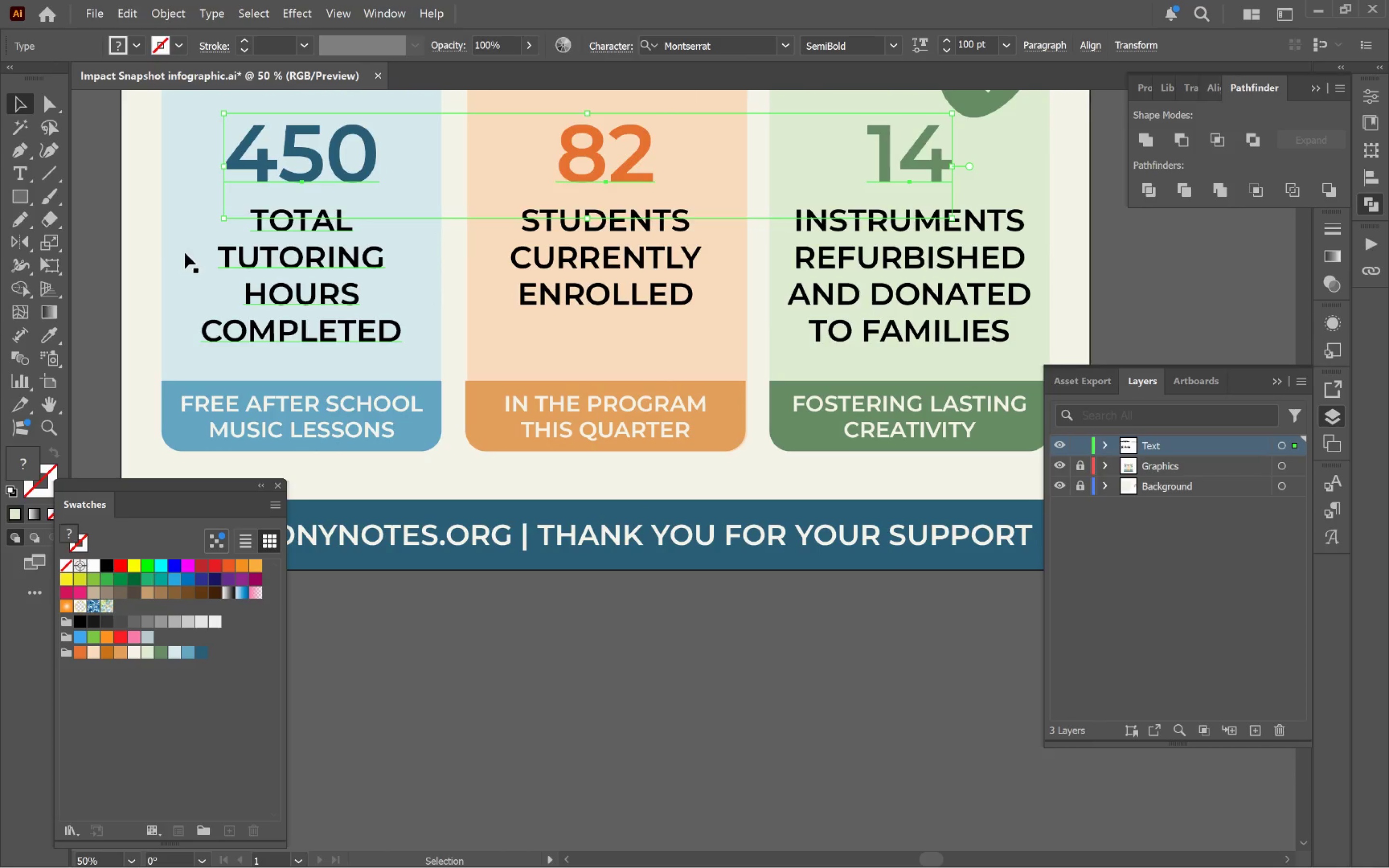 
scroll: coordinate [662, 513], scroll_direction: down, amount: 1.0
 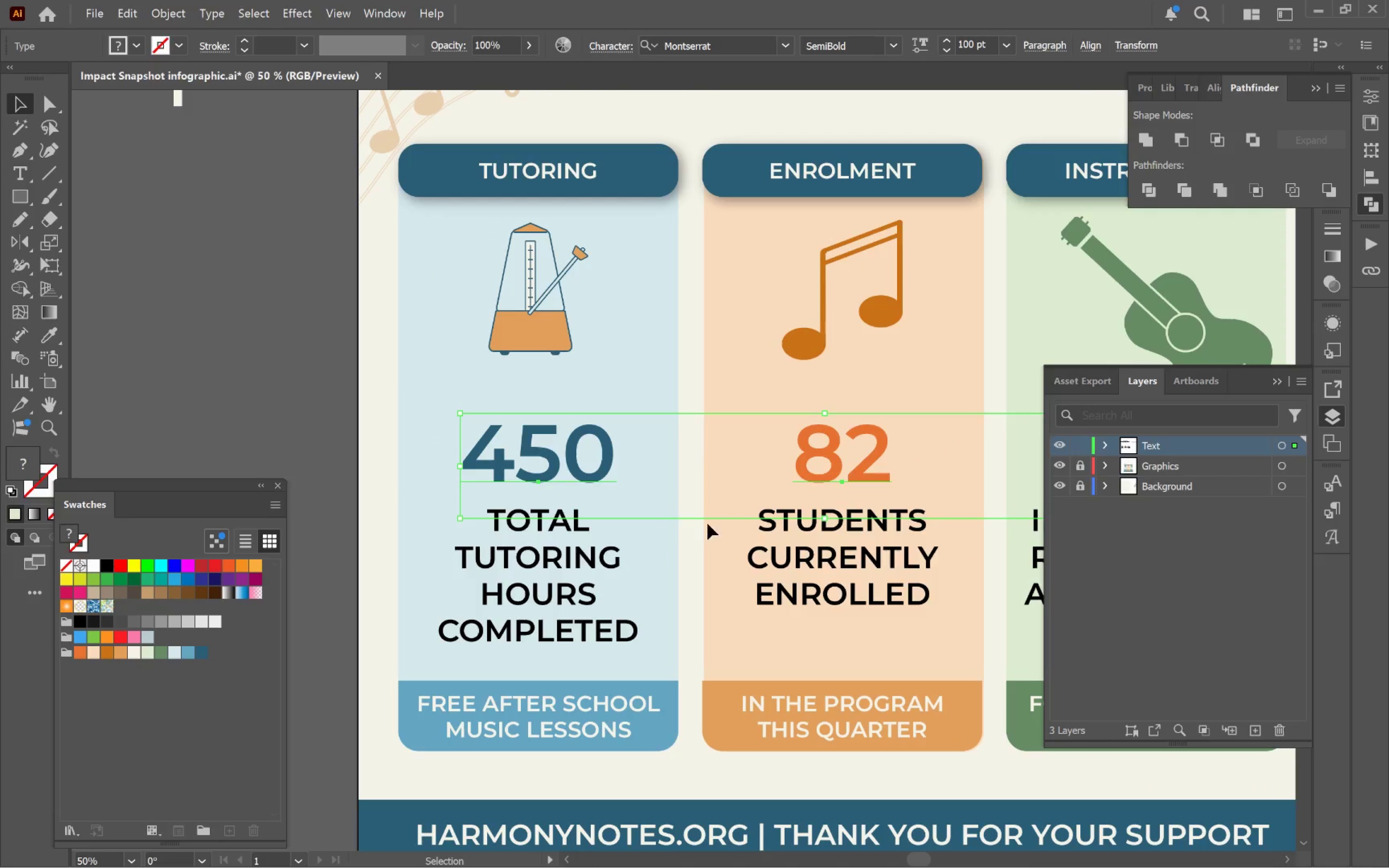 
left_click_drag(start_coordinate=[687, 515], to_coordinate=[449, 215])
 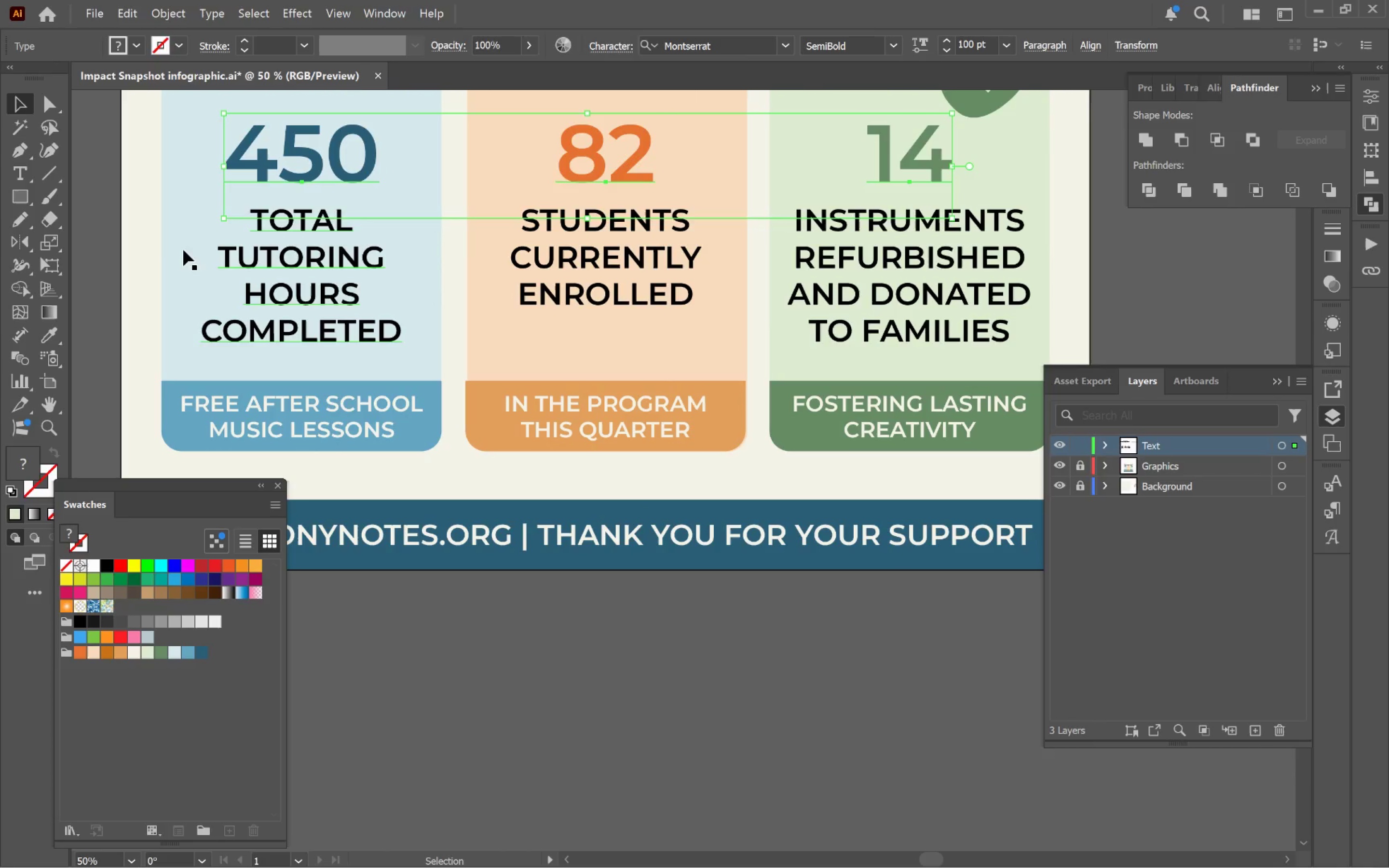 
left_click_drag(start_coordinate=[186, 255], to_coordinate=[685, 330])
 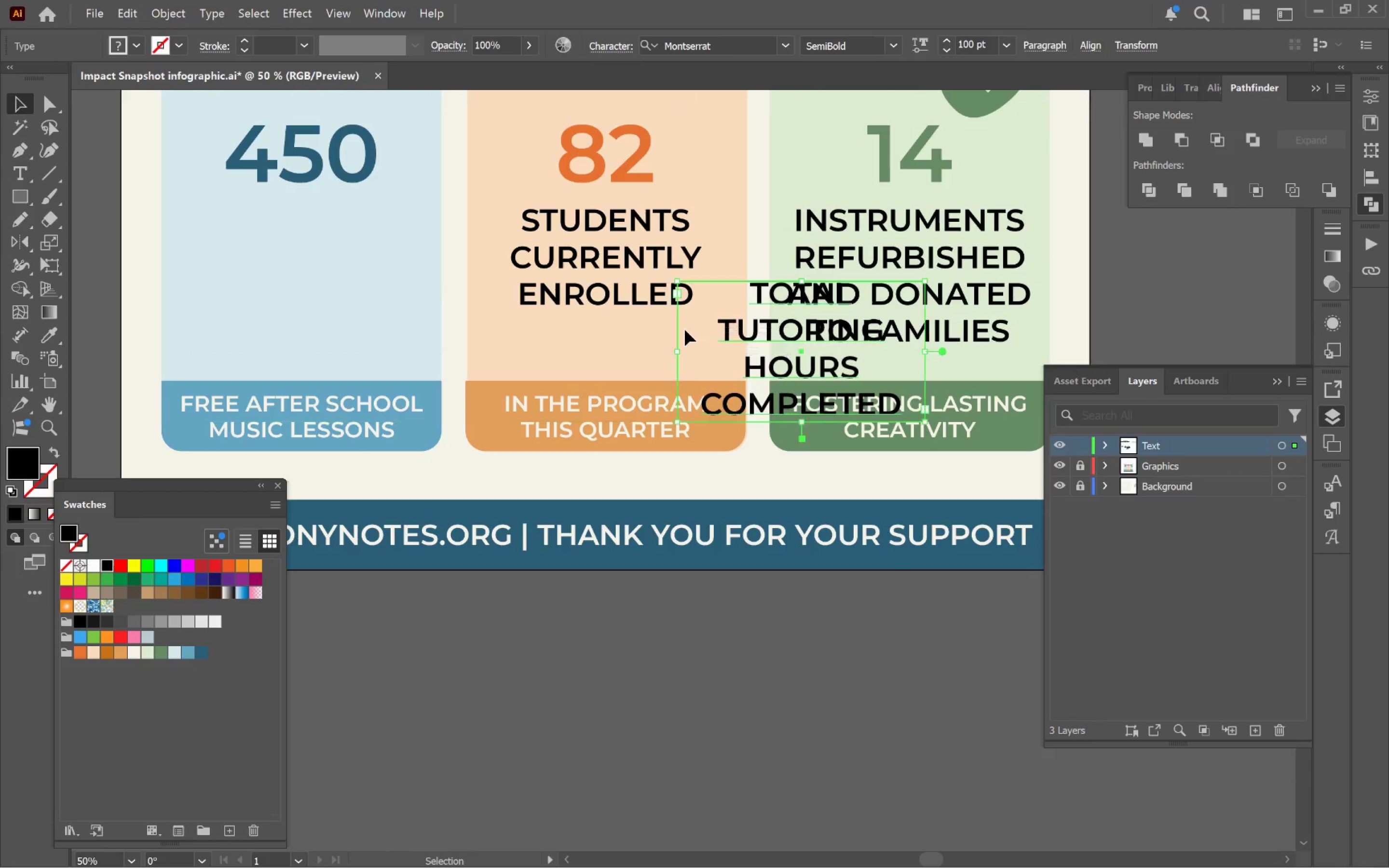 
key(Control+Z)
 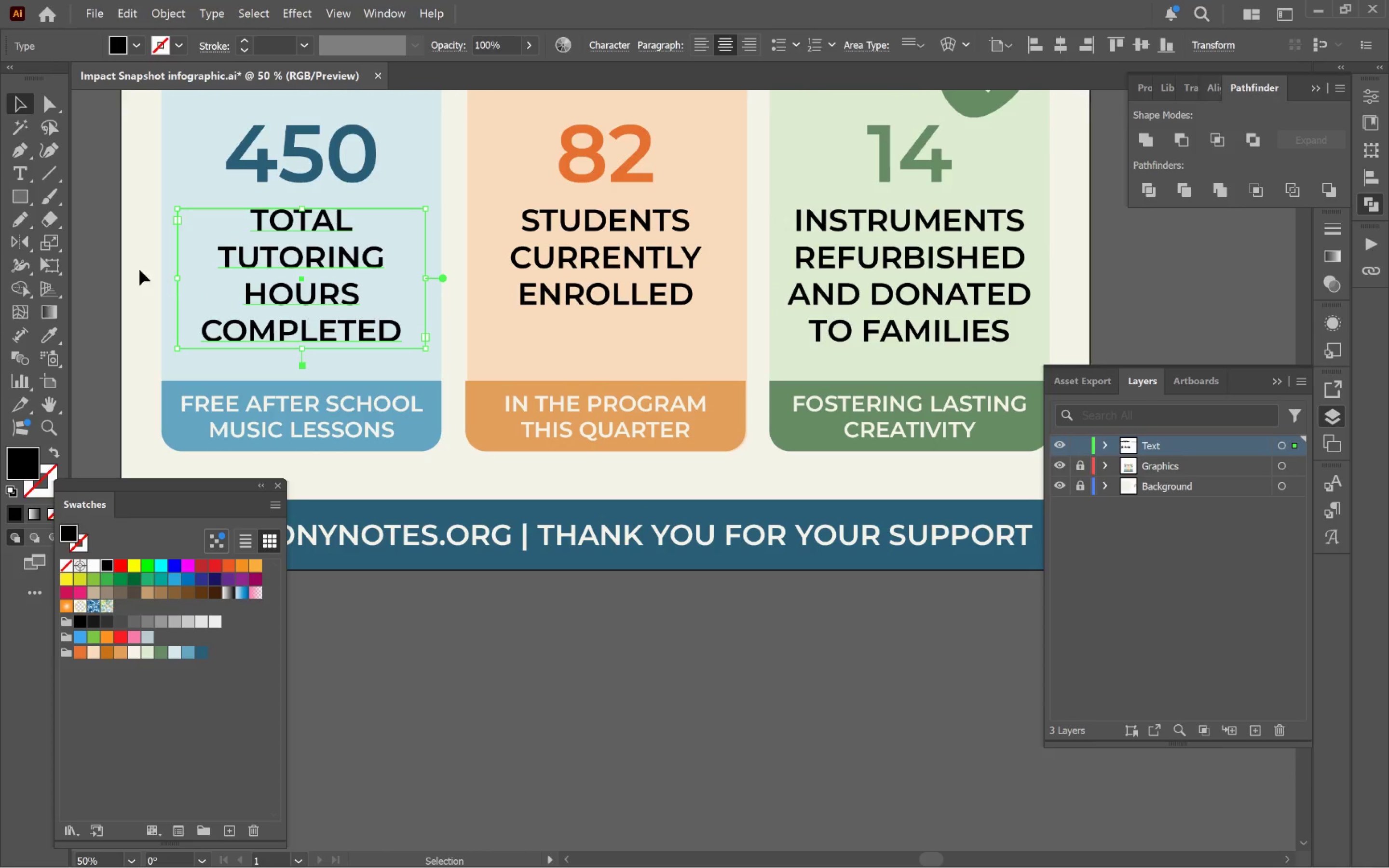 
left_click_drag(start_coordinate=[122, 261], to_coordinate=[976, 304])
 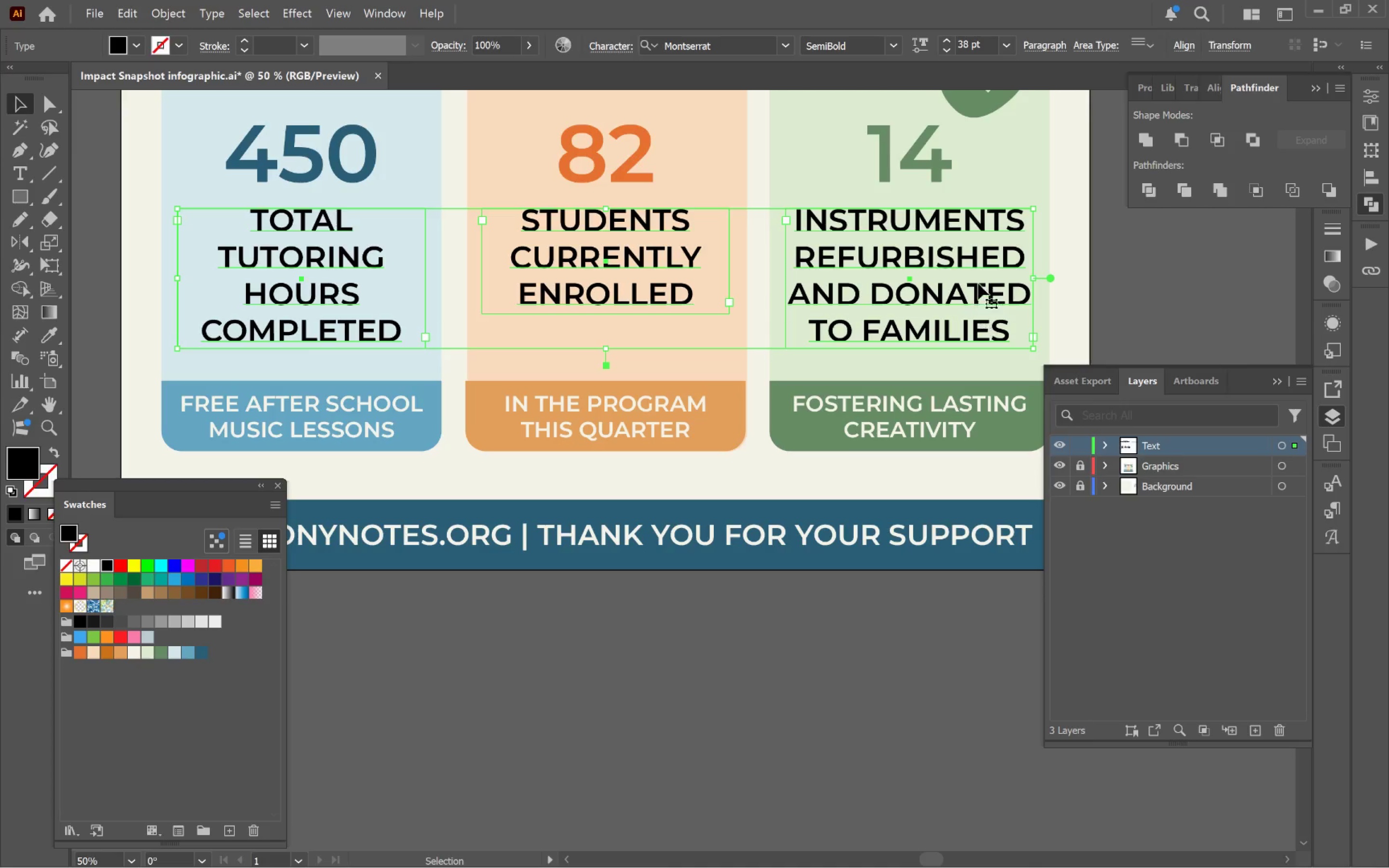 
left_click_drag(start_coordinate=[973, 268], to_coordinate=[972, 284])
 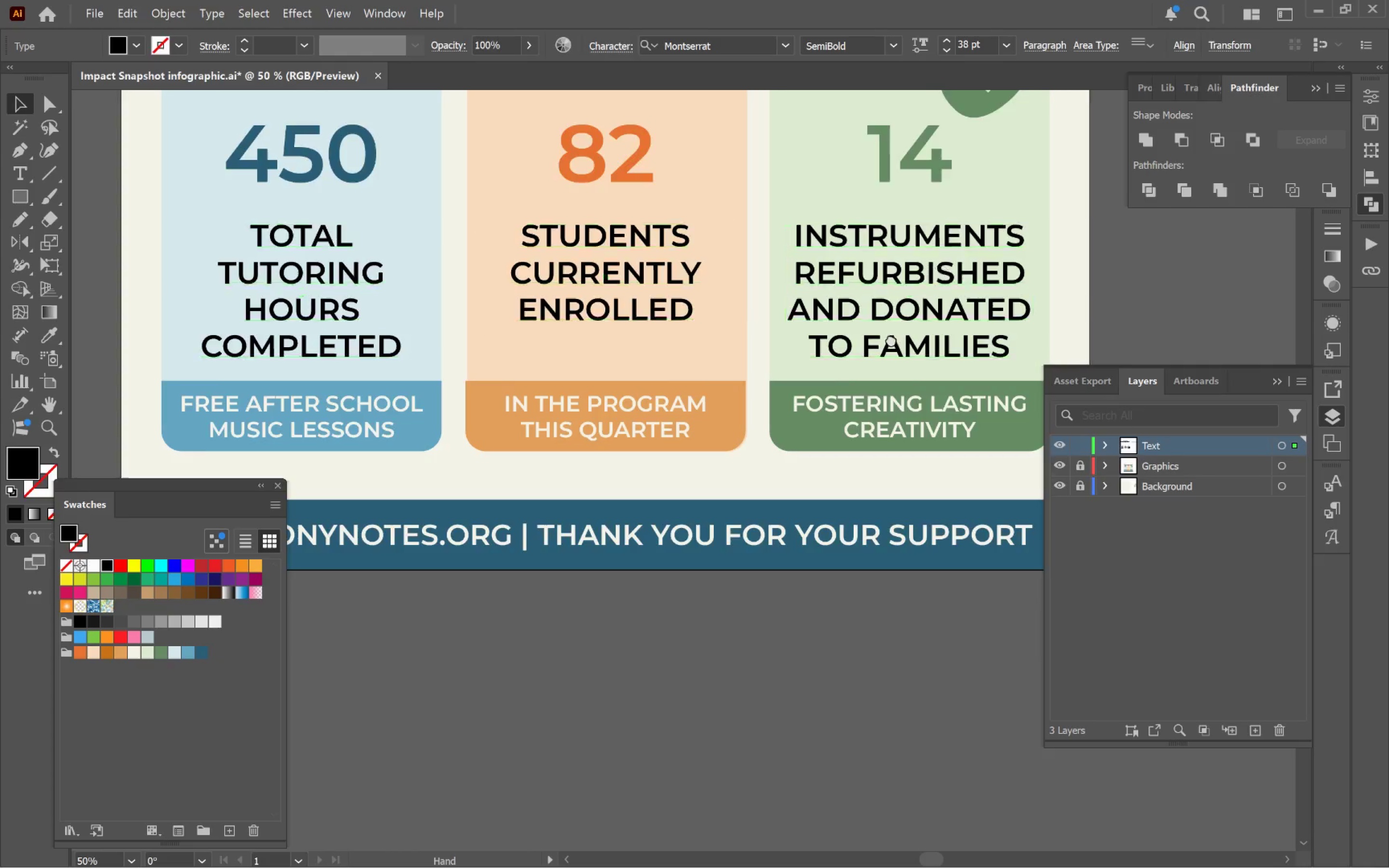 
hold_key(key=ShiftLeft, duration=1.81)
 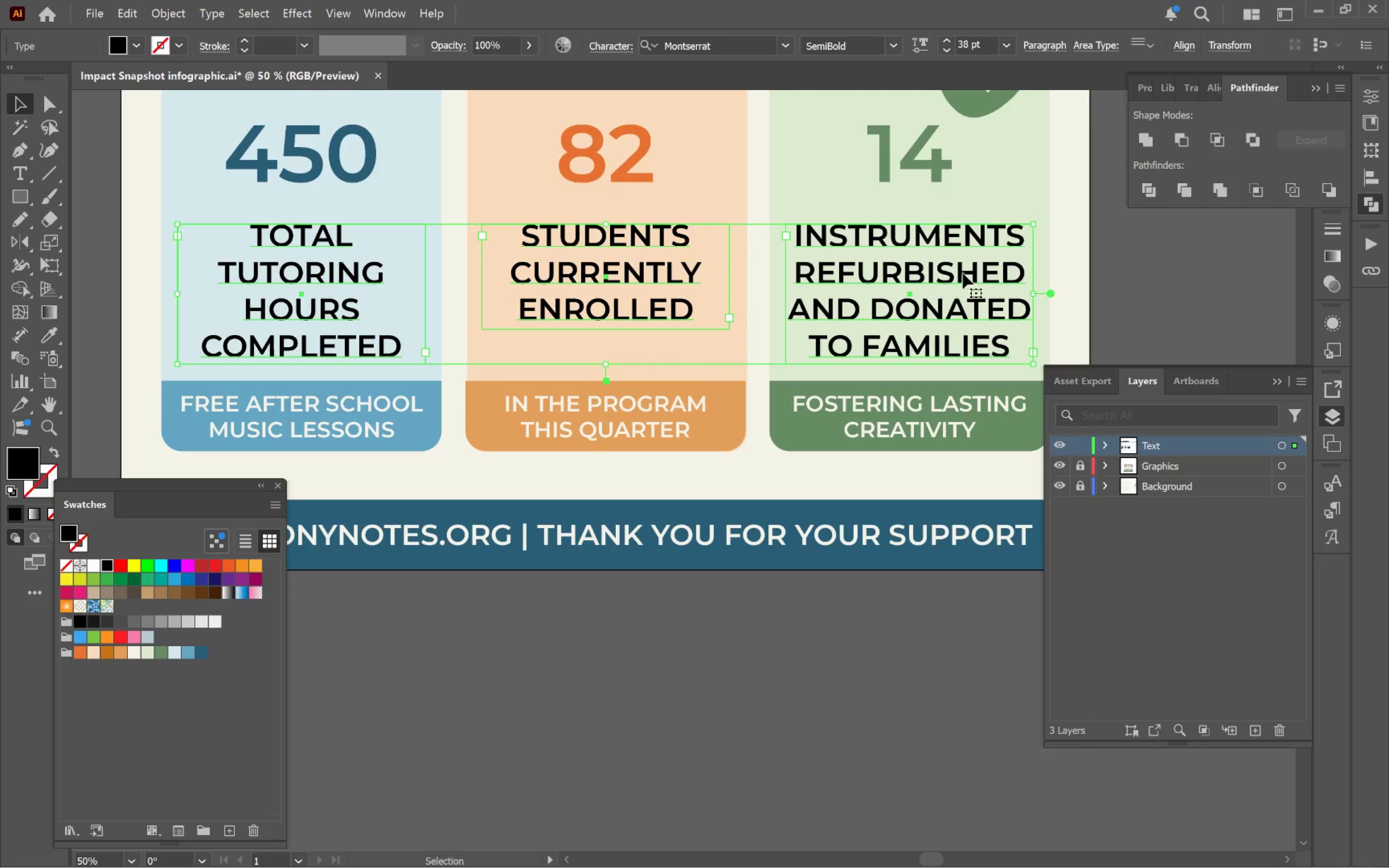 
hold_key(key=Space, duration=1.11)
 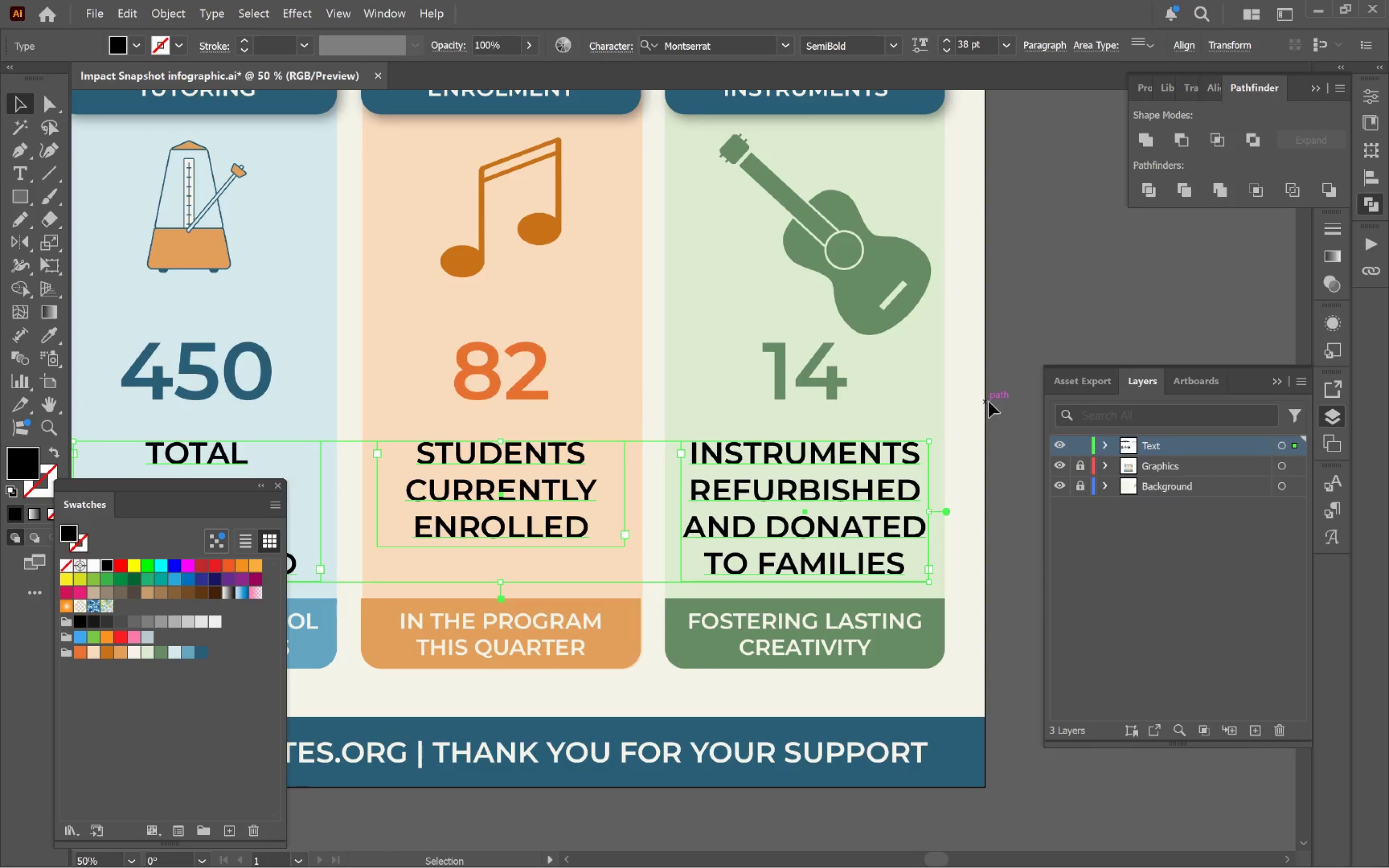 
left_click_drag(start_coordinate=[903, 316], to_coordinate=[798, 533])
 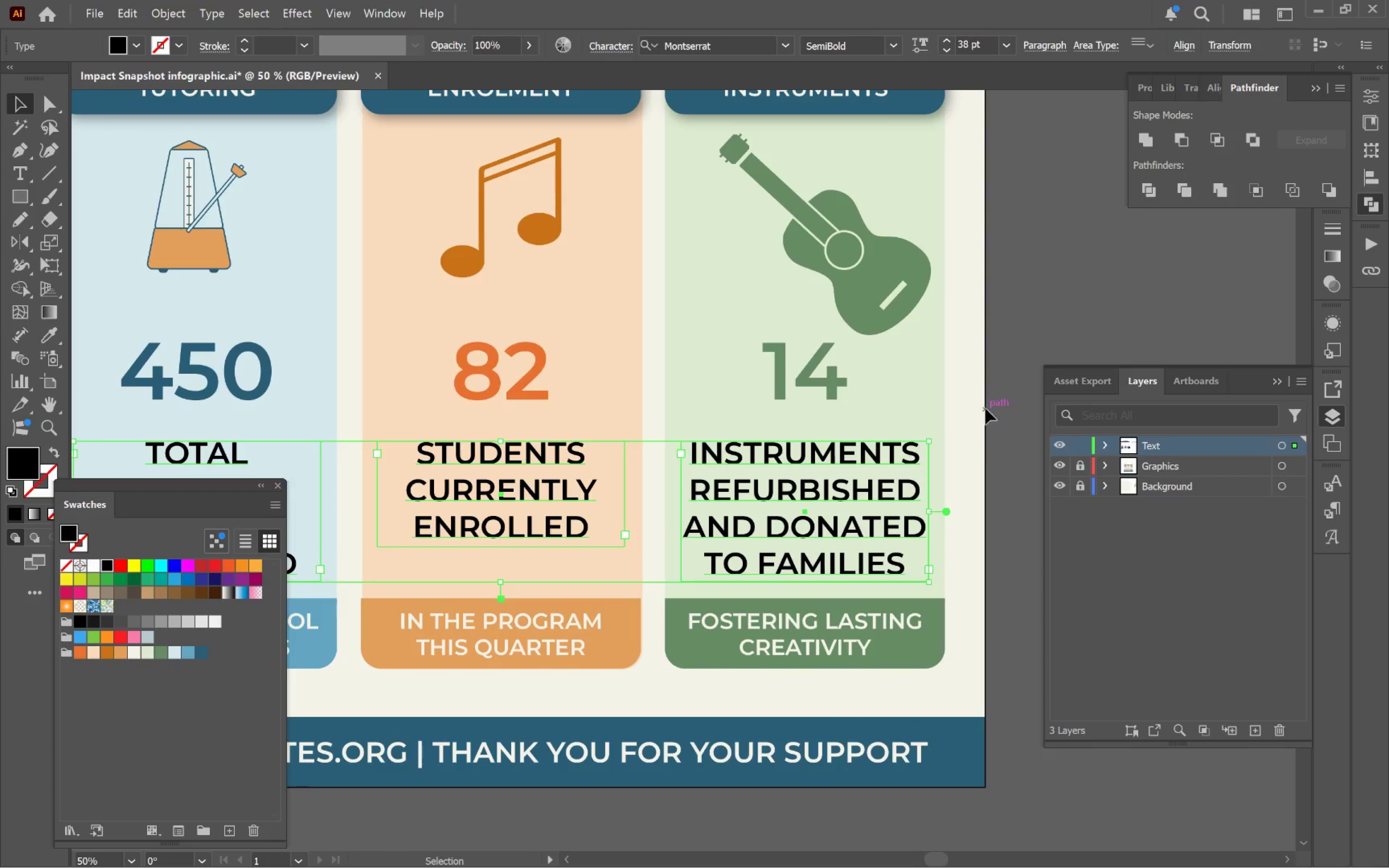 
left_click([989, 402])
 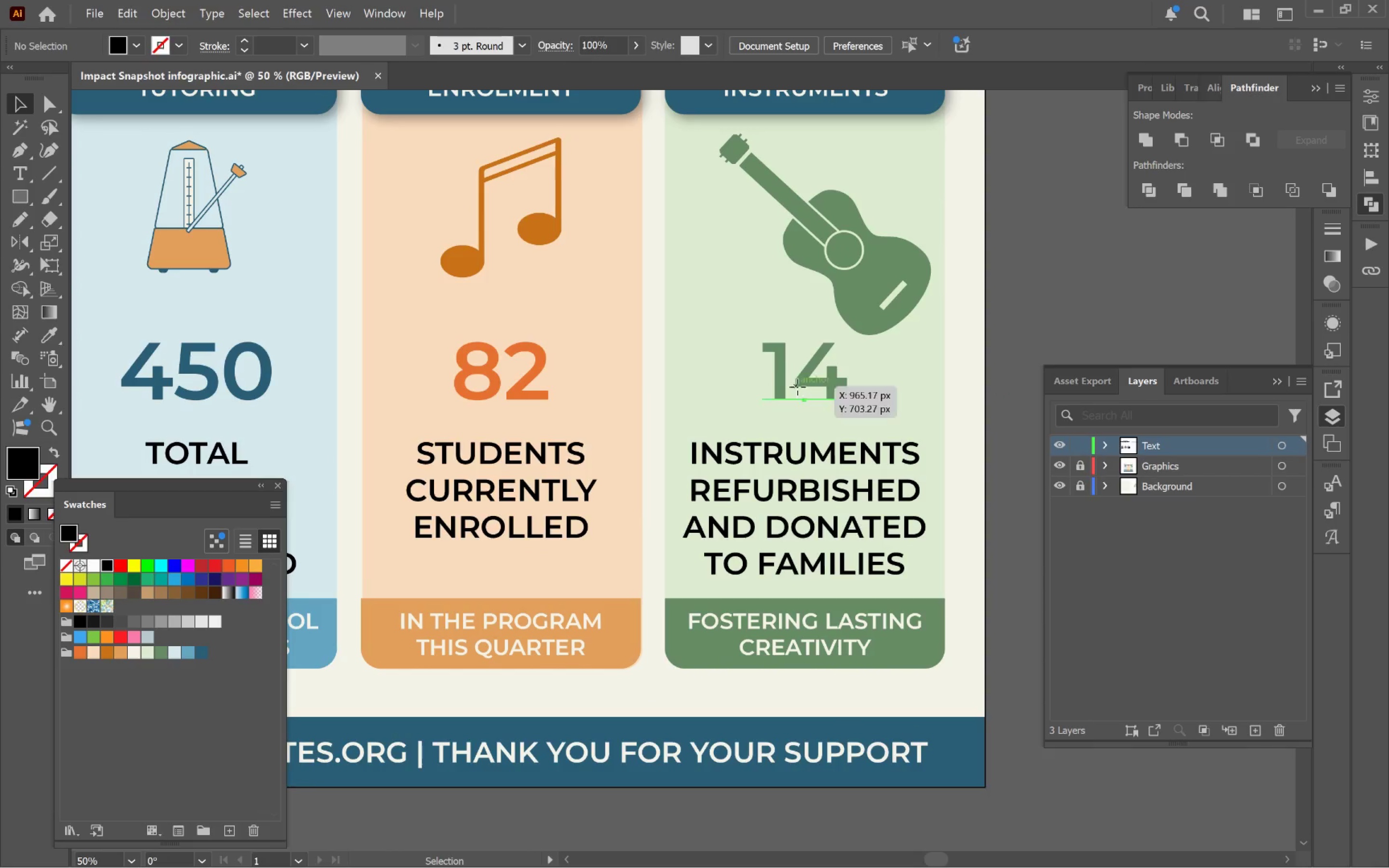 
hold_key(key=ShiftLeft, duration=1.48)
left_click([529, 397])
 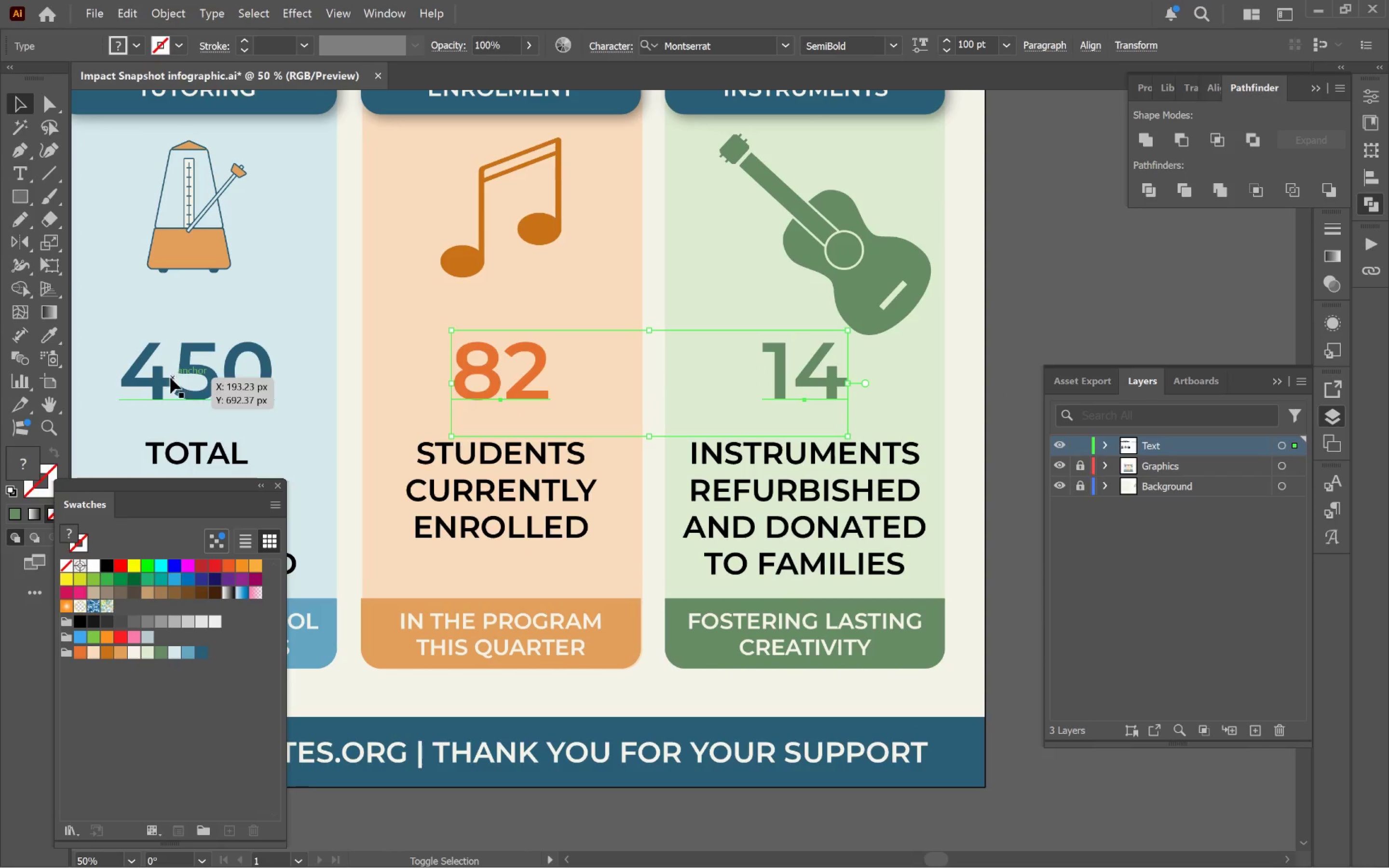 
left_click([204, 394])
 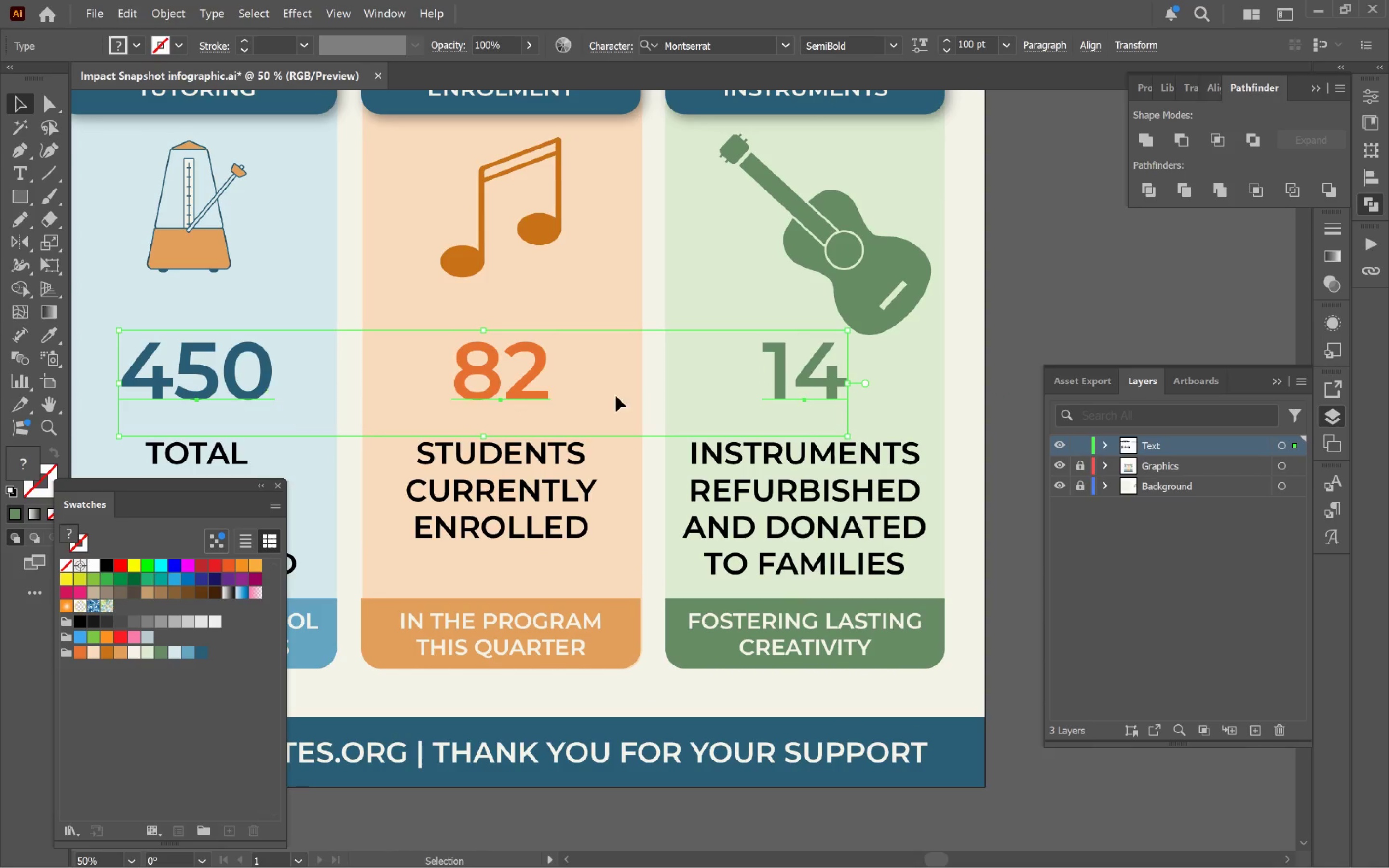 
hold_key(key=AltLeft, duration=0.38)
scroll: coordinate [829, 408], scroll_direction: up, amount: 2.0
 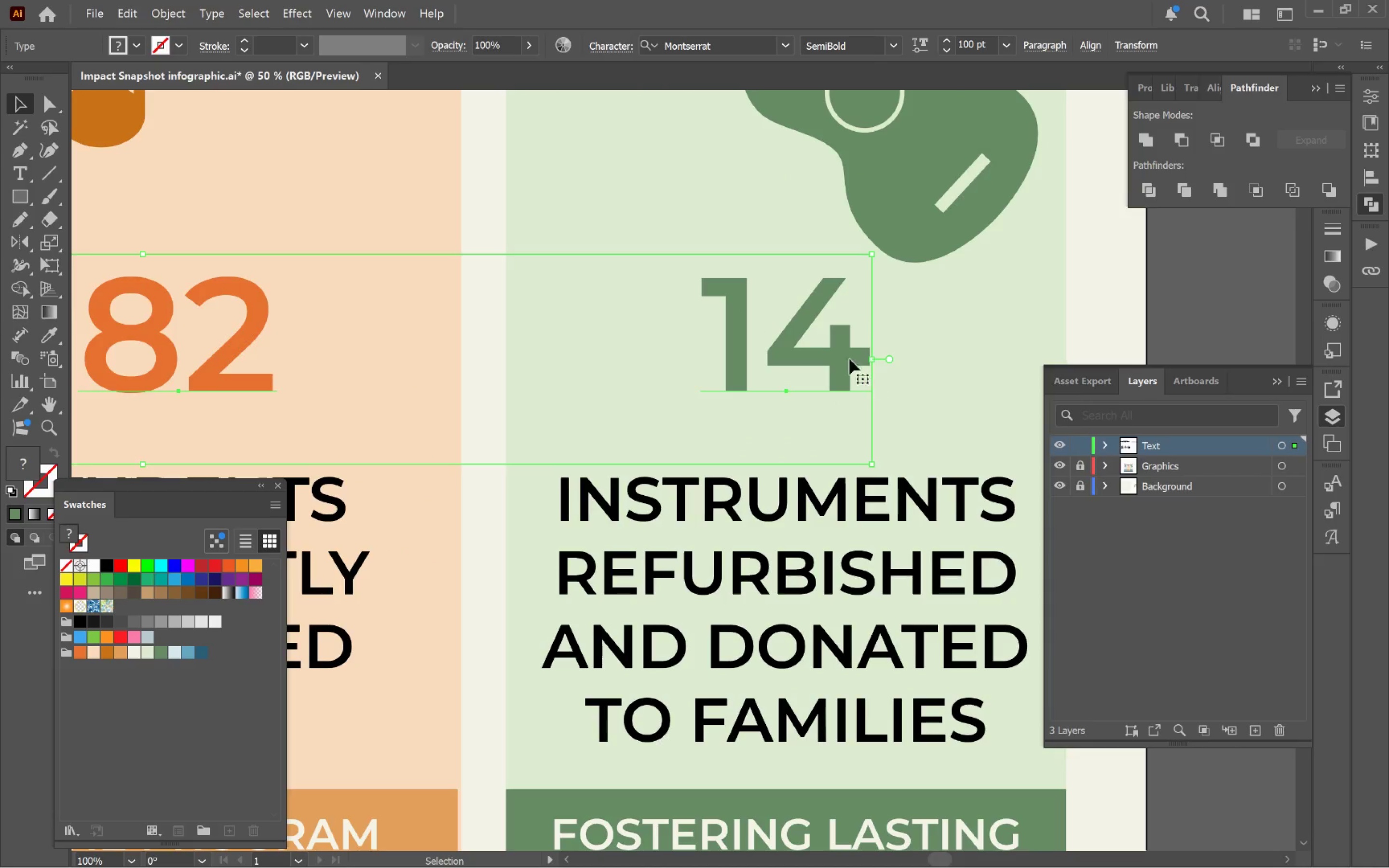 
left_click_drag(start_coordinate=[838, 349], to_coordinate=[840, 367])
 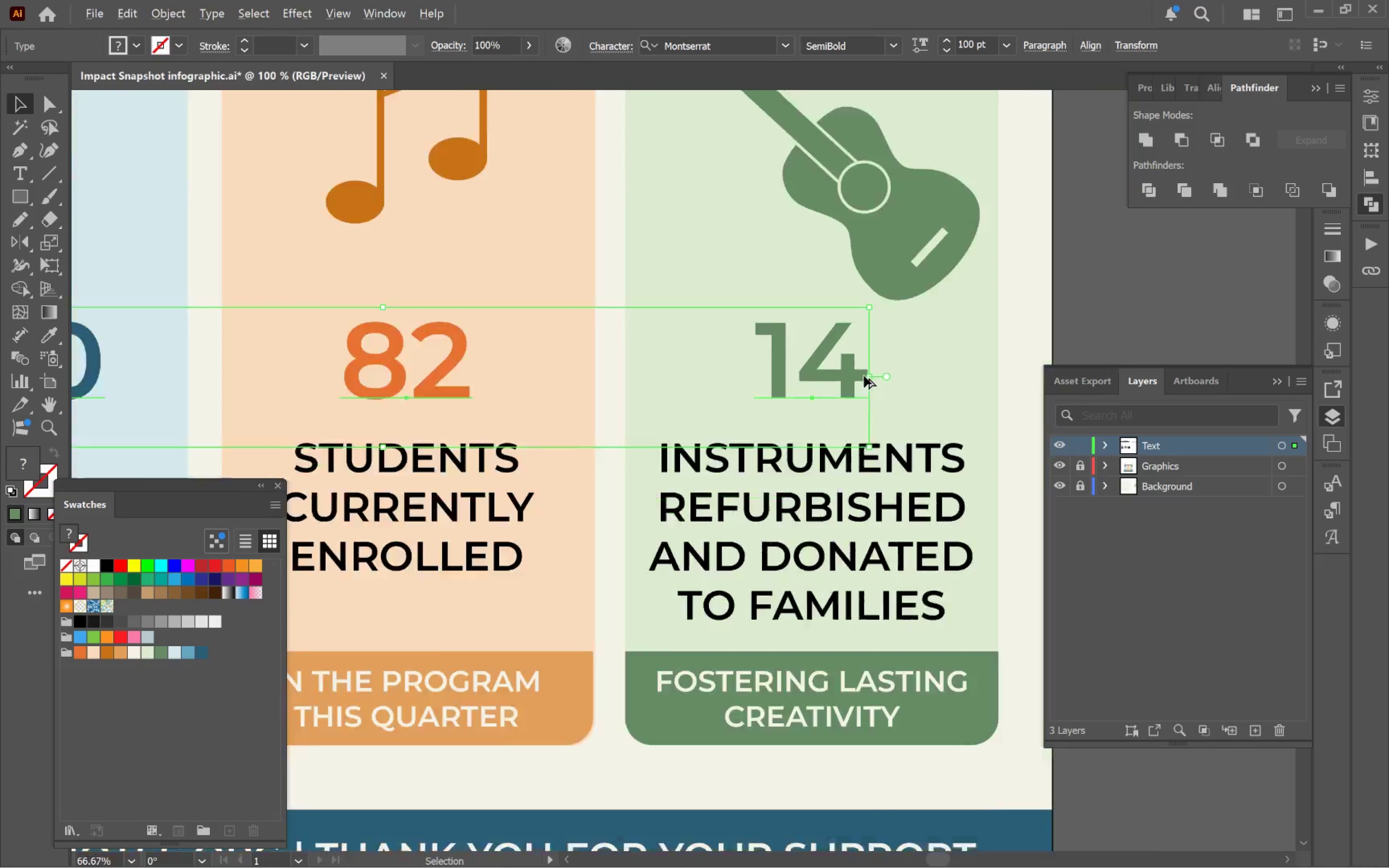 
hold_key(key=ShiftLeft, duration=0.75)
 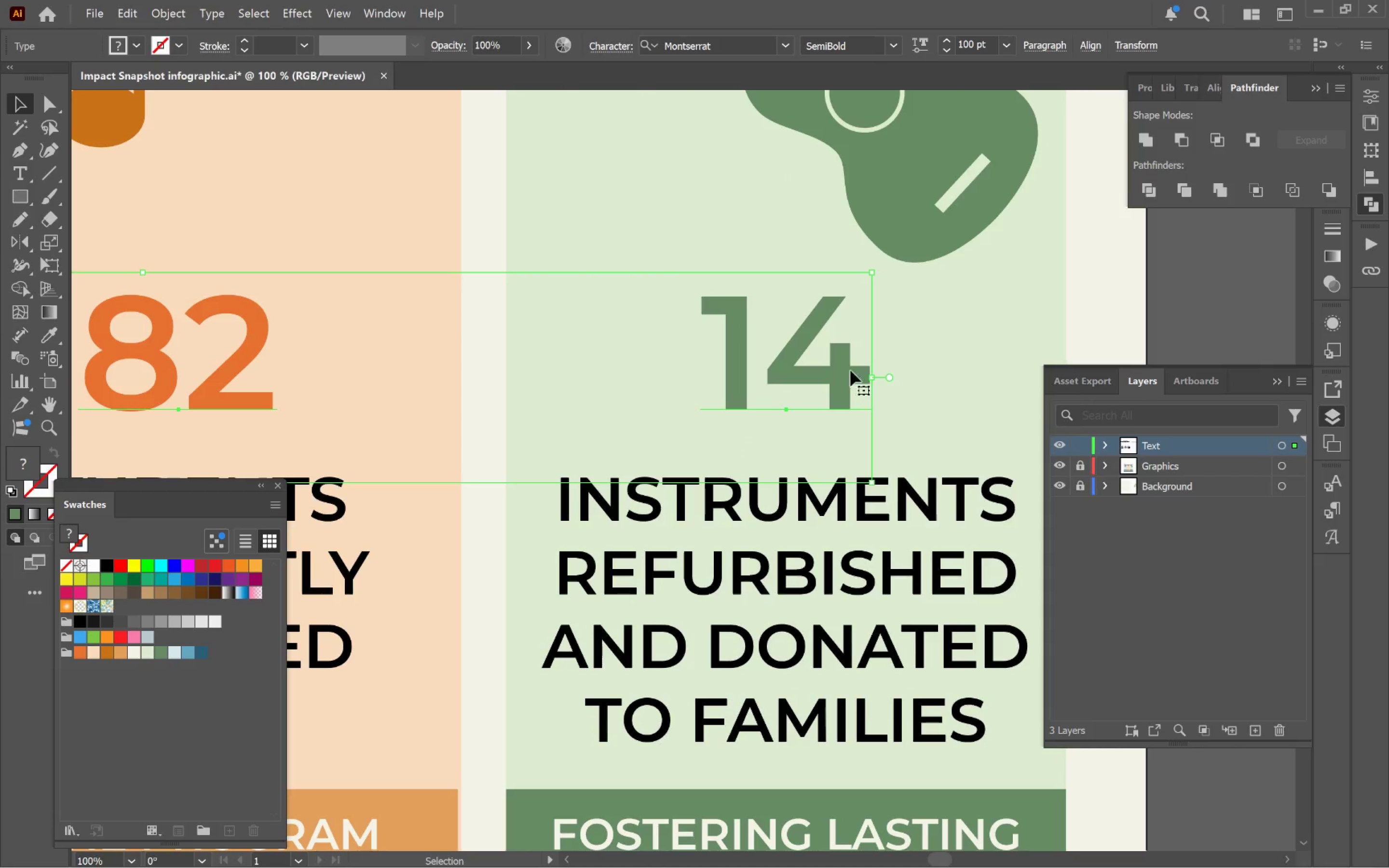 
hold_key(key=AltLeft, duration=0.49)
 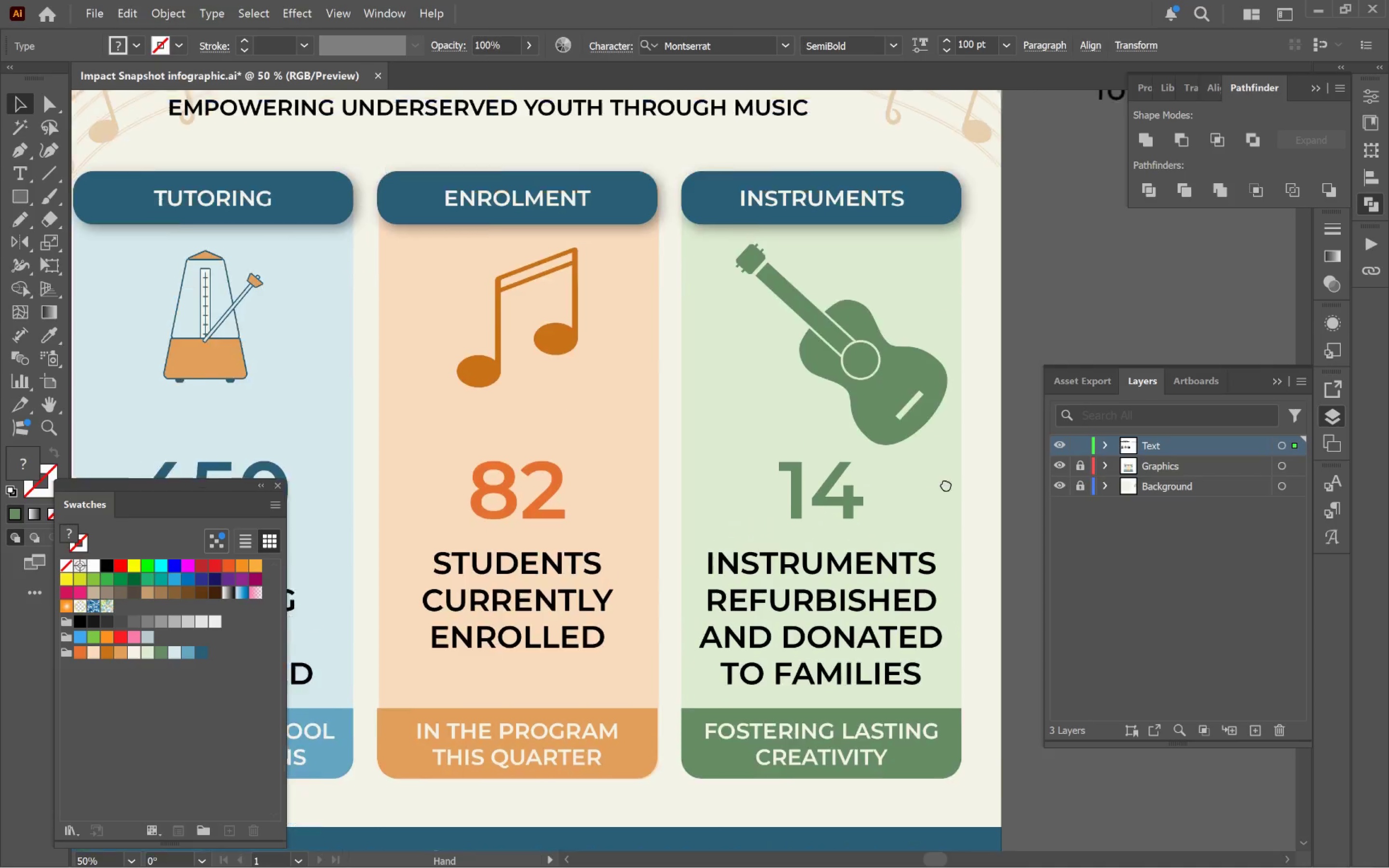 
hold_key(key=Space, duration=0.53)
 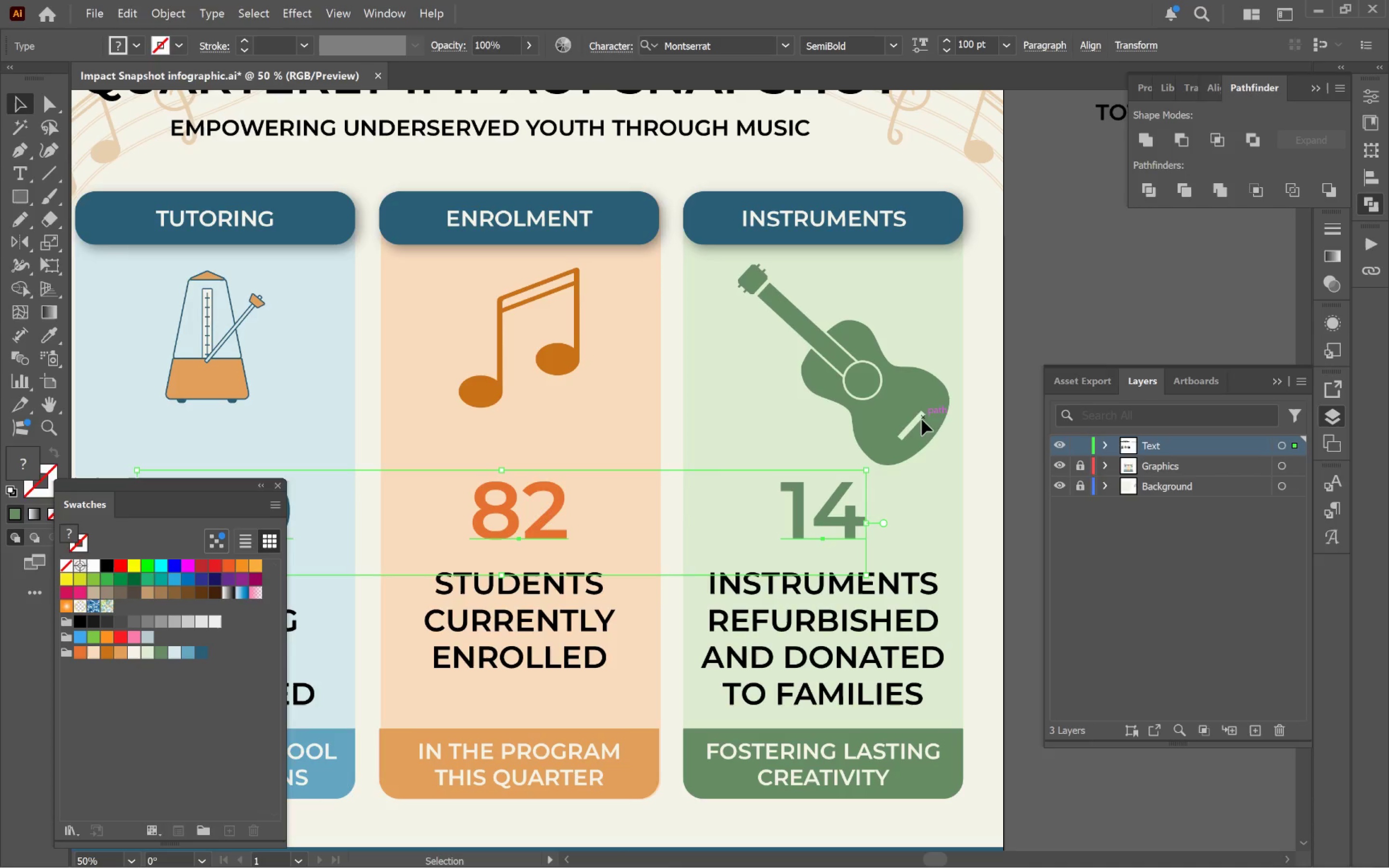 
scroll: coordinate [864, 376], scroll_direction: down, amount: 2.0
 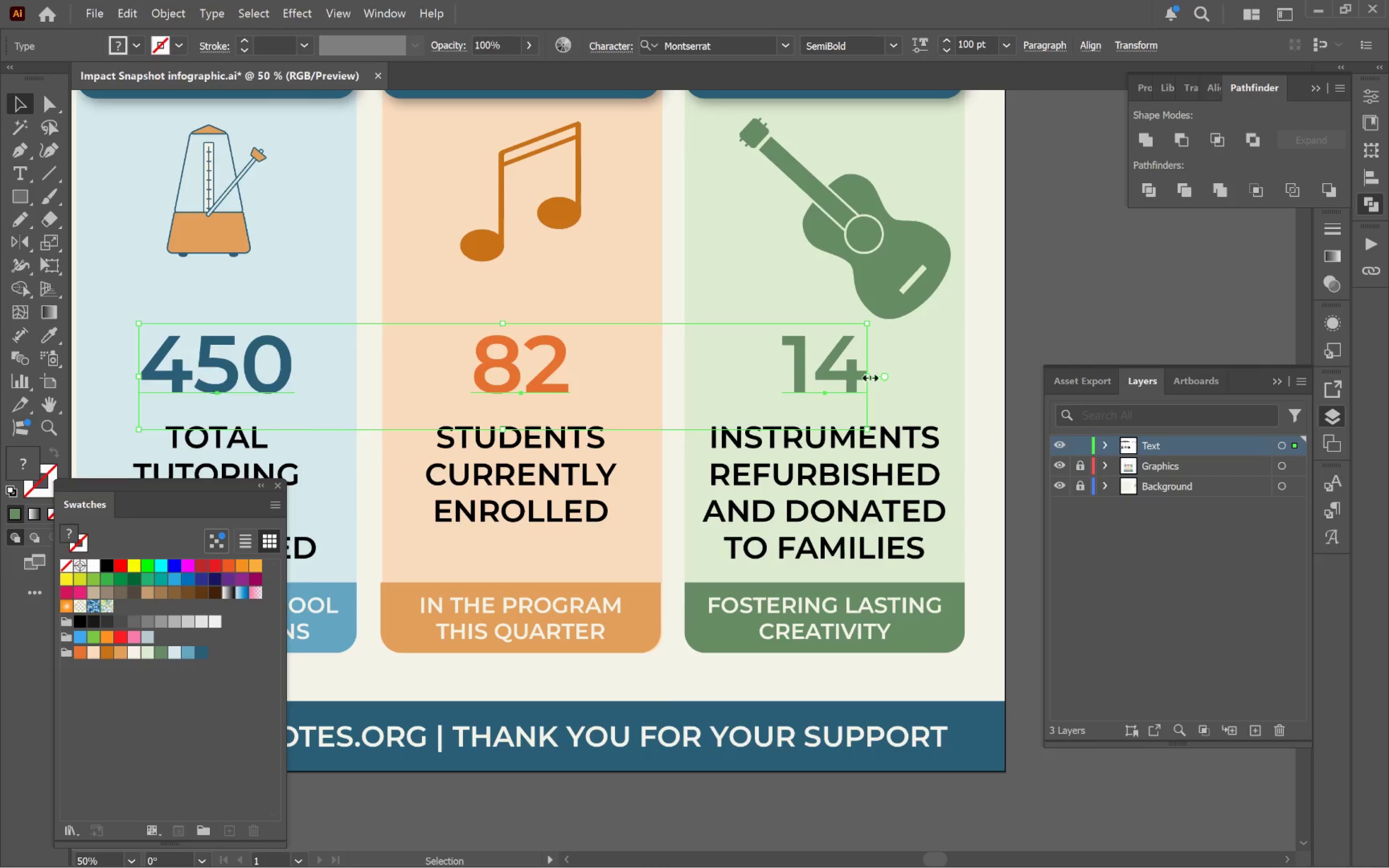 
left_click_drag(start_coordinate=[947, 353], to_coordinate=[946, 500])
 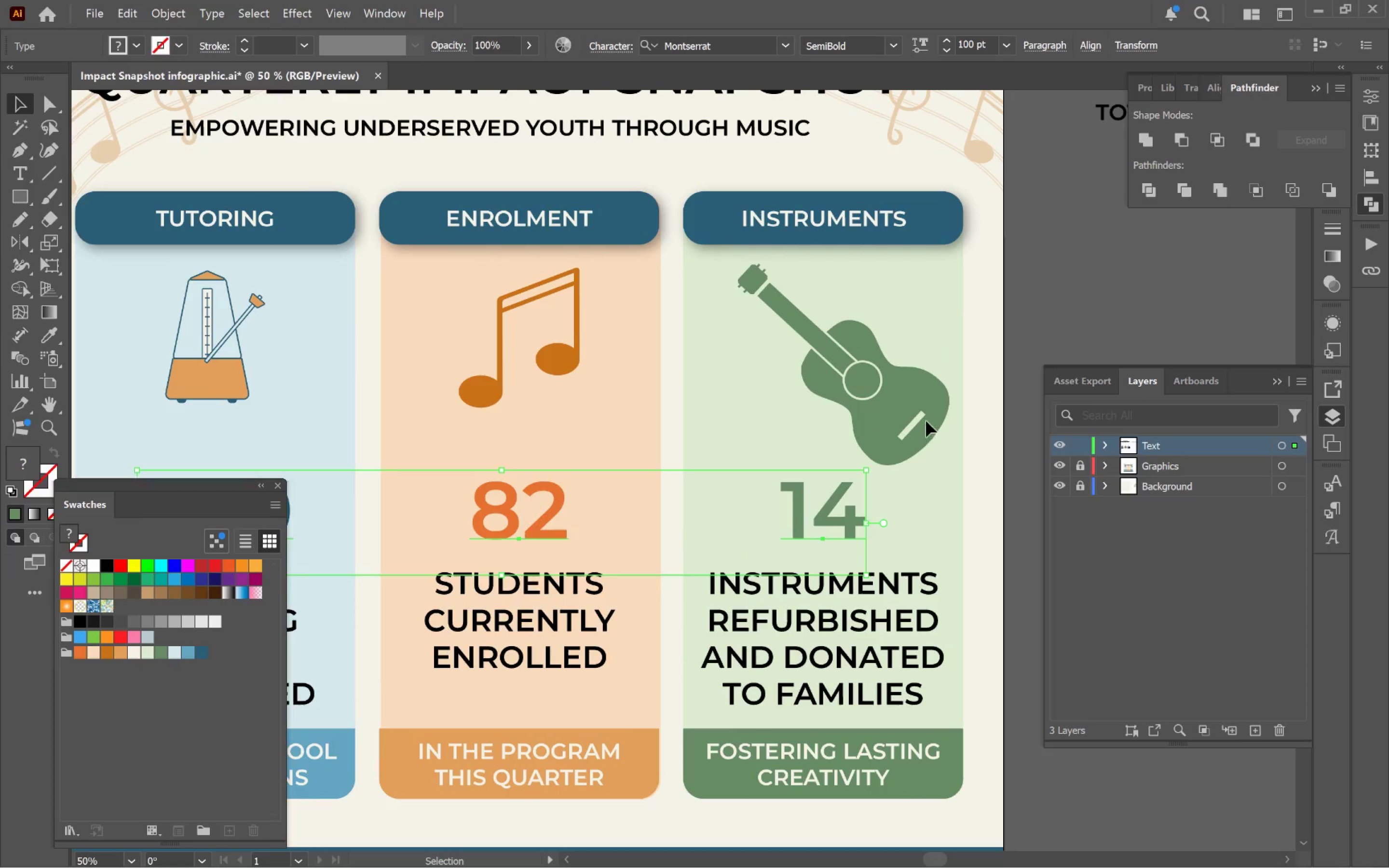 
left_click_drag(start_coordinate=[926, 420], to_coordinate=[903, 416])
 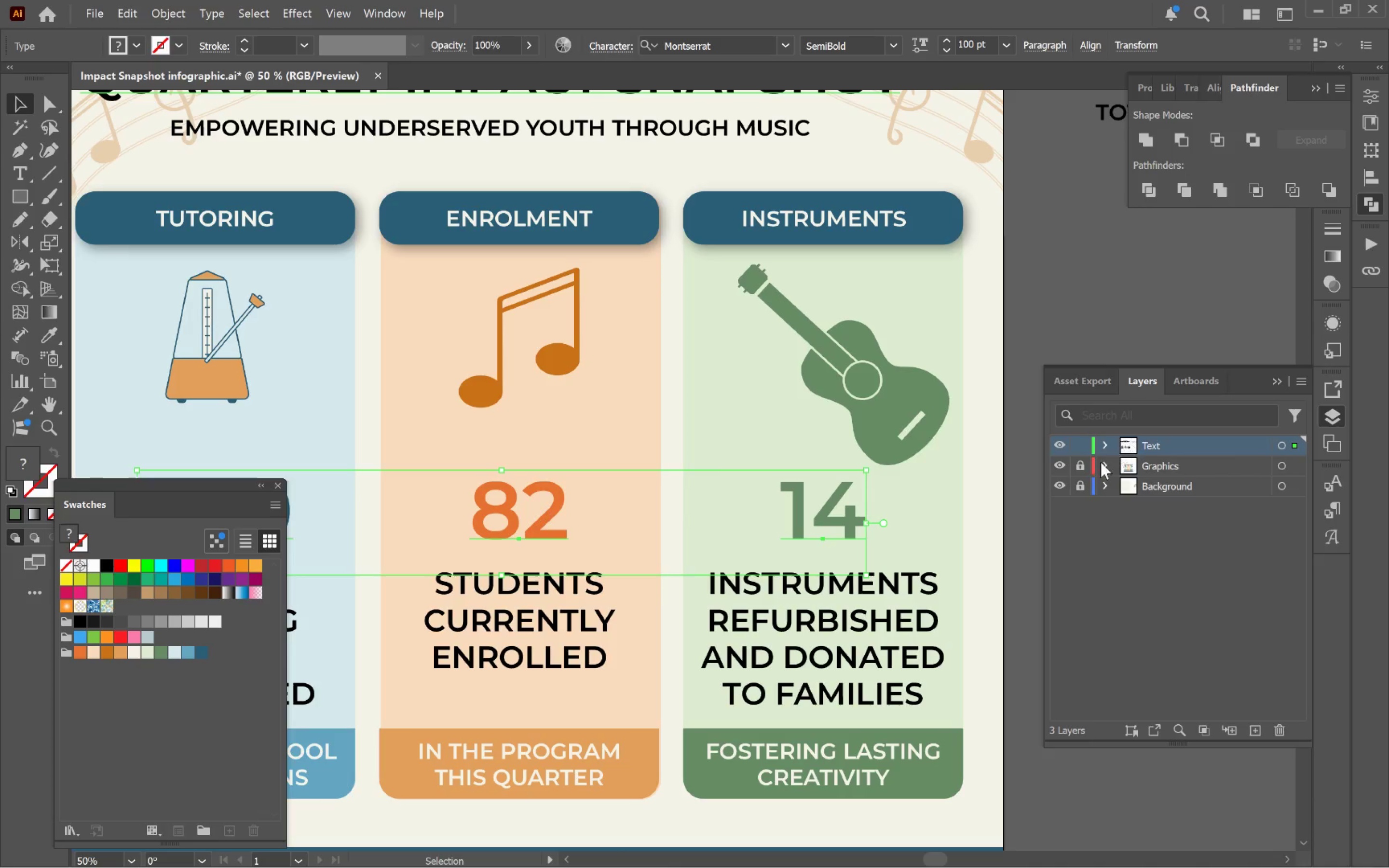 
hold_key(key=ShiftLeft, duration=0.7)
 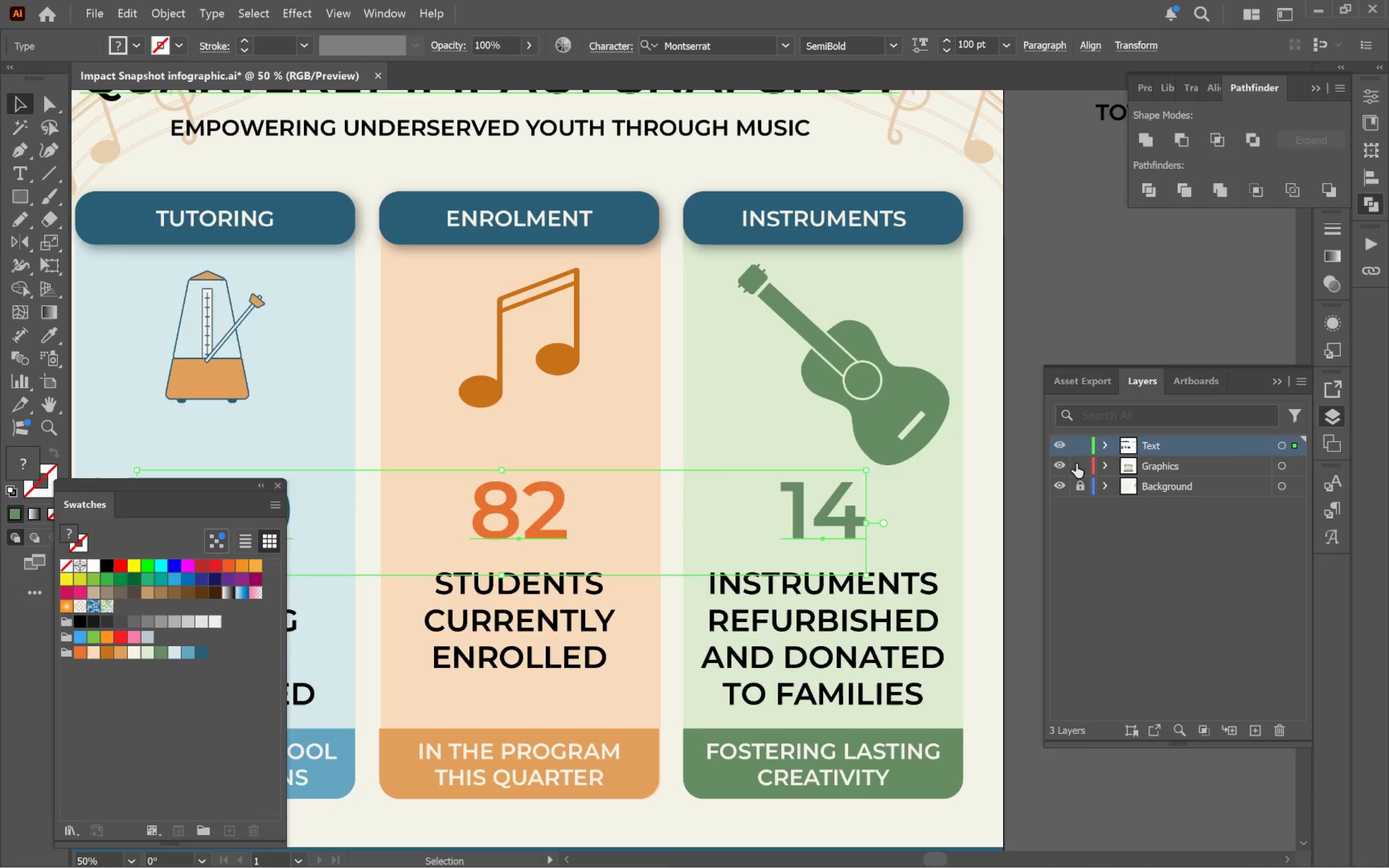 
double_click([1079, 447])
 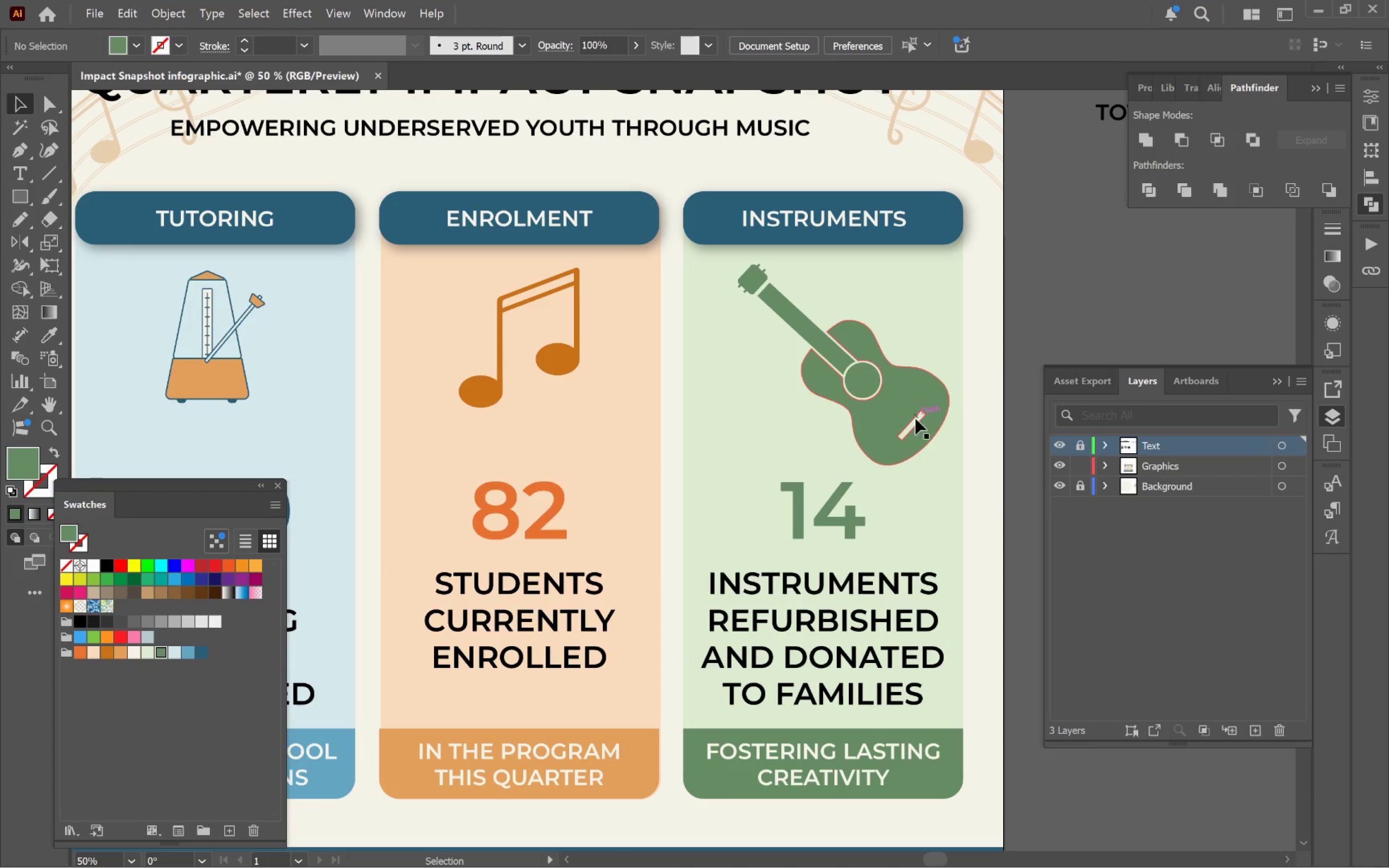 
left_click_drag(start_coordinate=[914, 419], to_coordinate=[898, 405])
 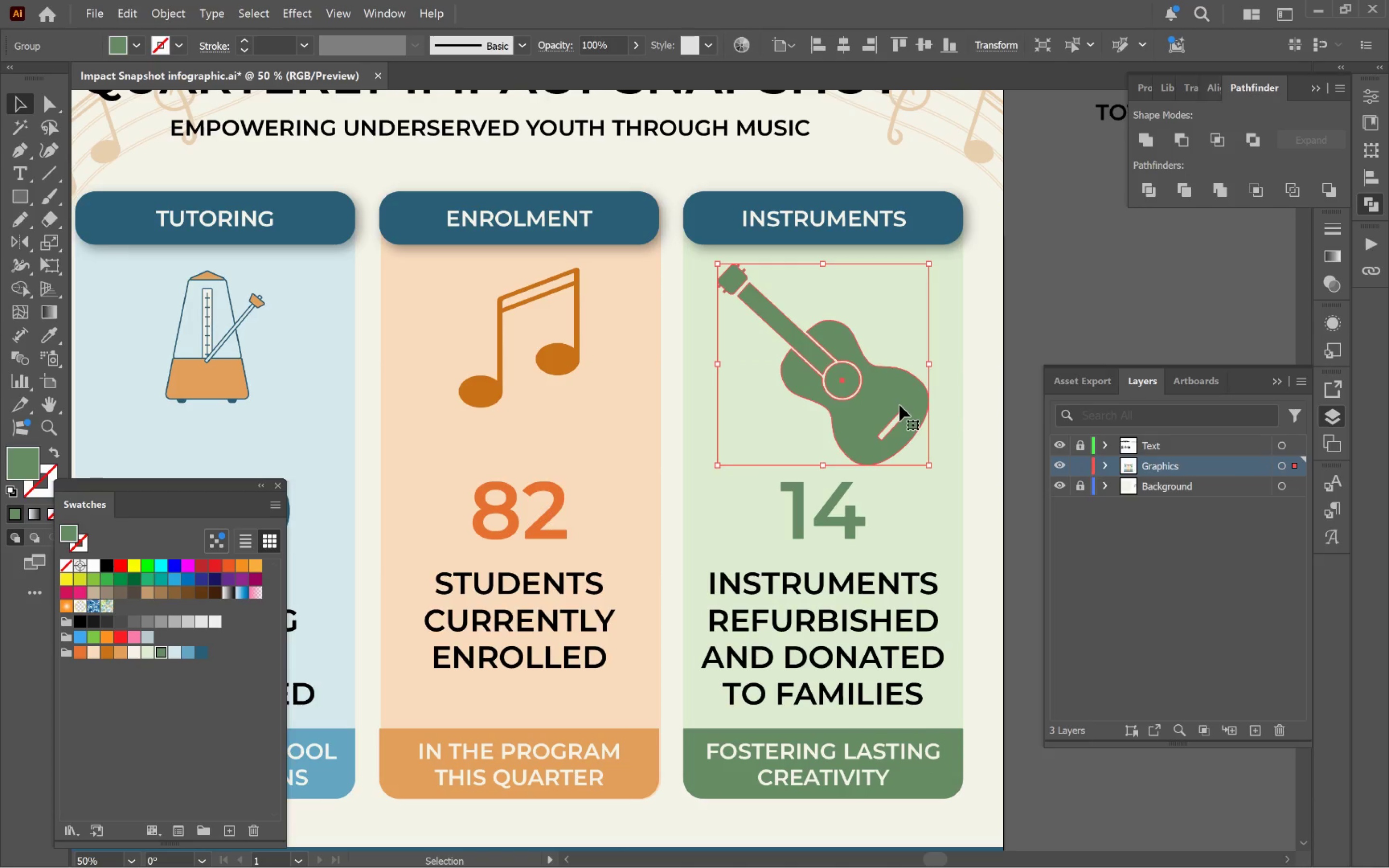 
hold_key(key=ShiftLeft, duration=2.38)
 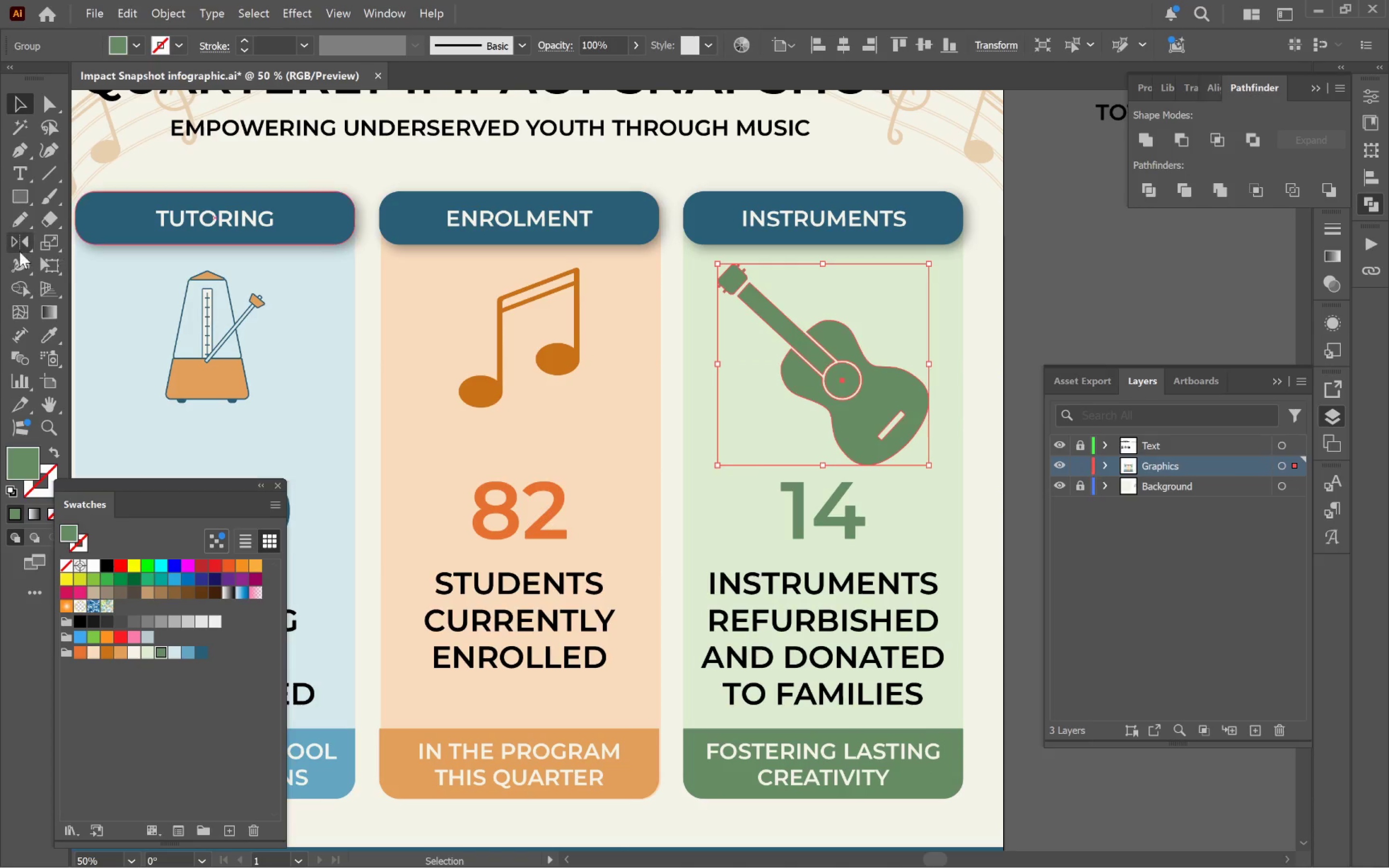 
double_click([19, 246])
 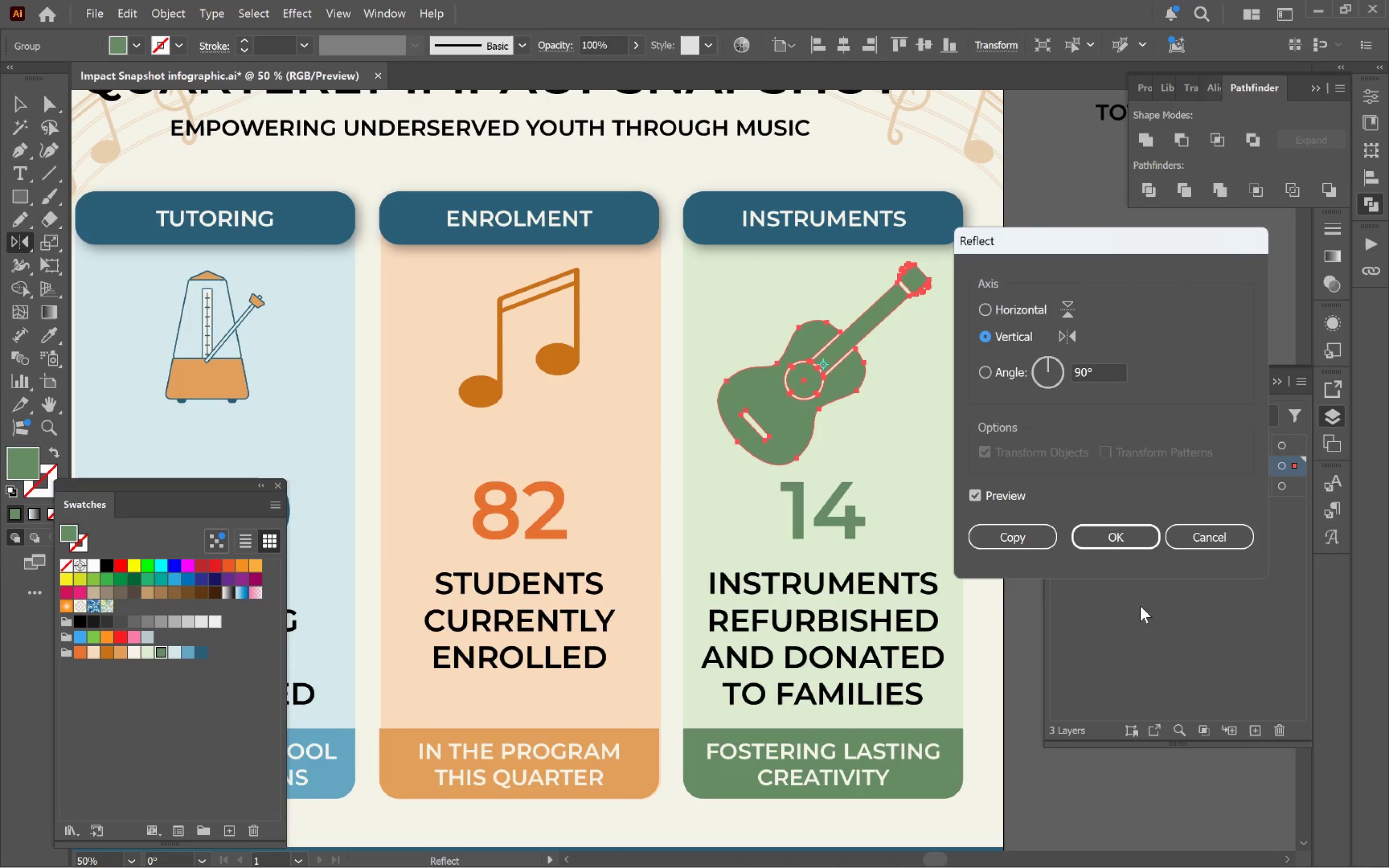 
left_click([1117, 536])
 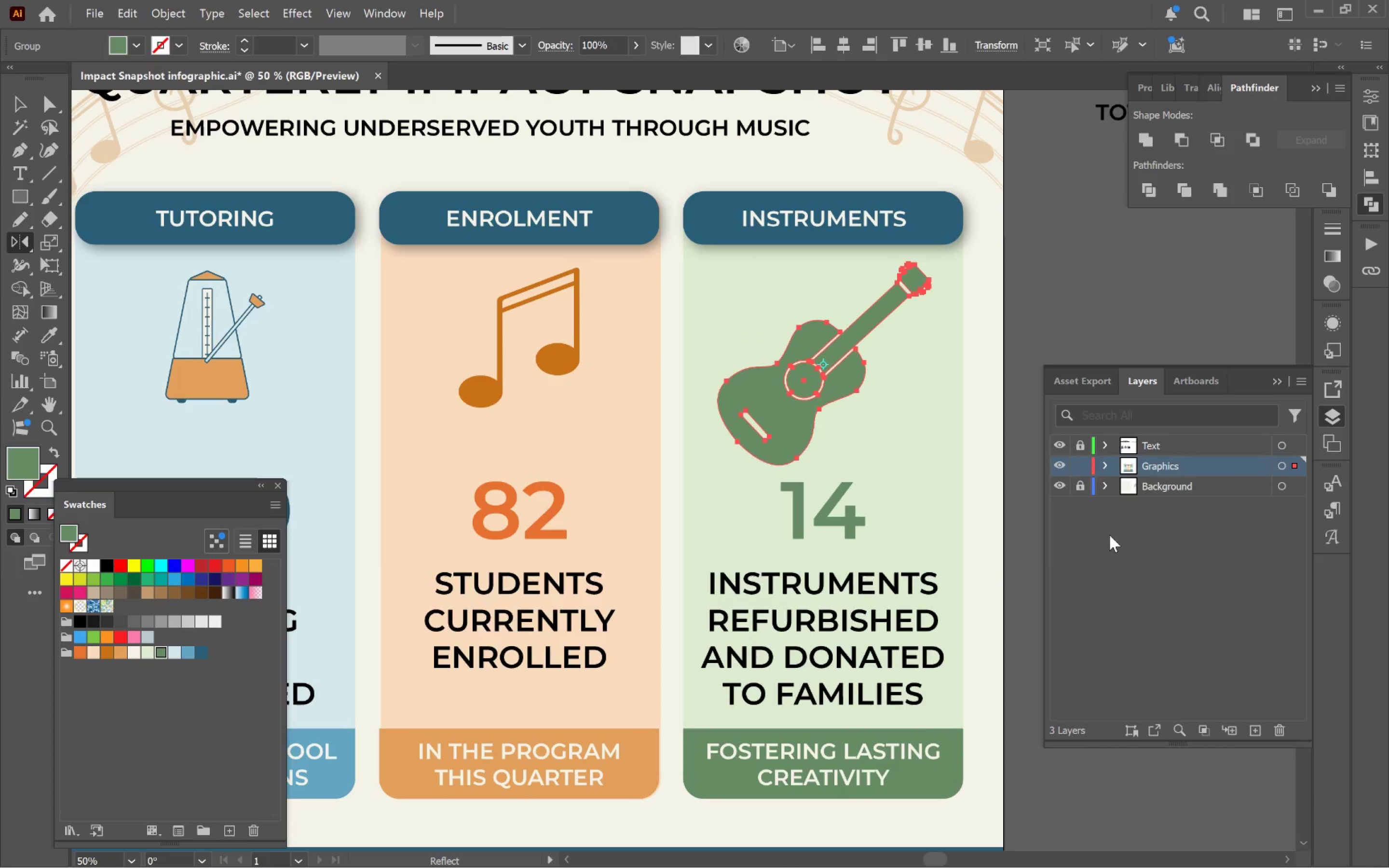 
key(V)
 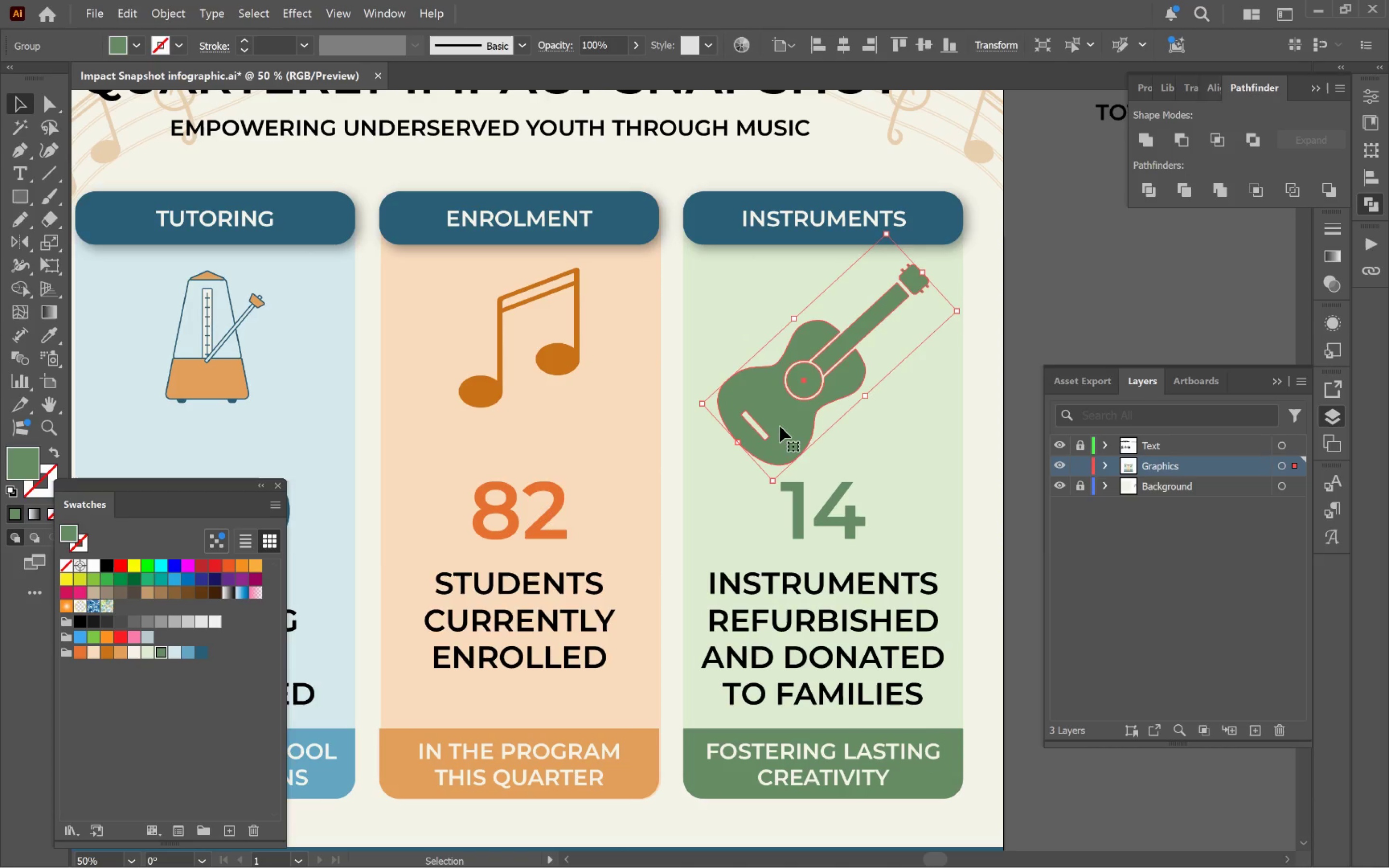 
left_click_drag(start_coordinate=[783, 430], to_coordinate=[778, 426])
 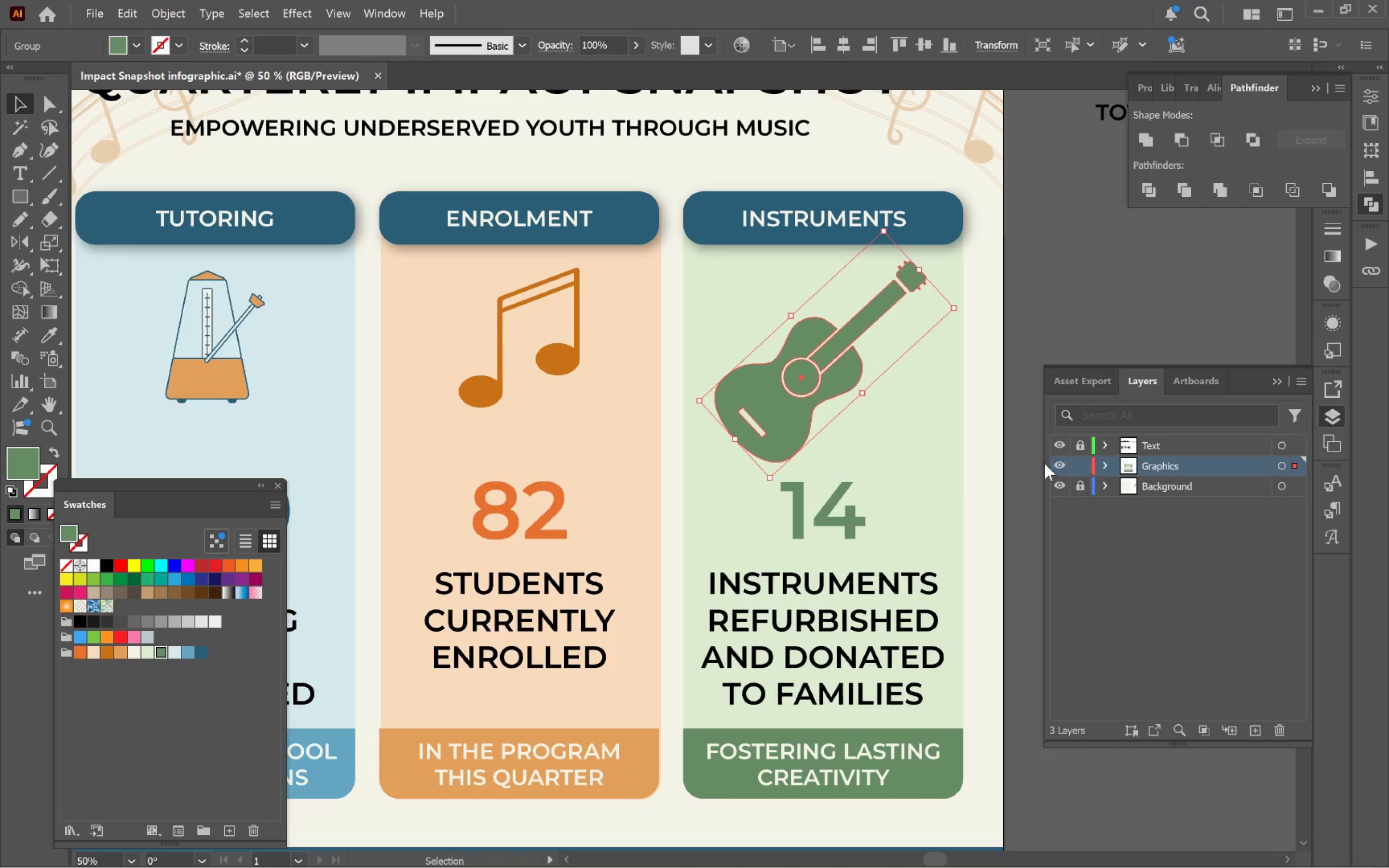 
hold_key(key=ShiftLeft, duration=2.12)
 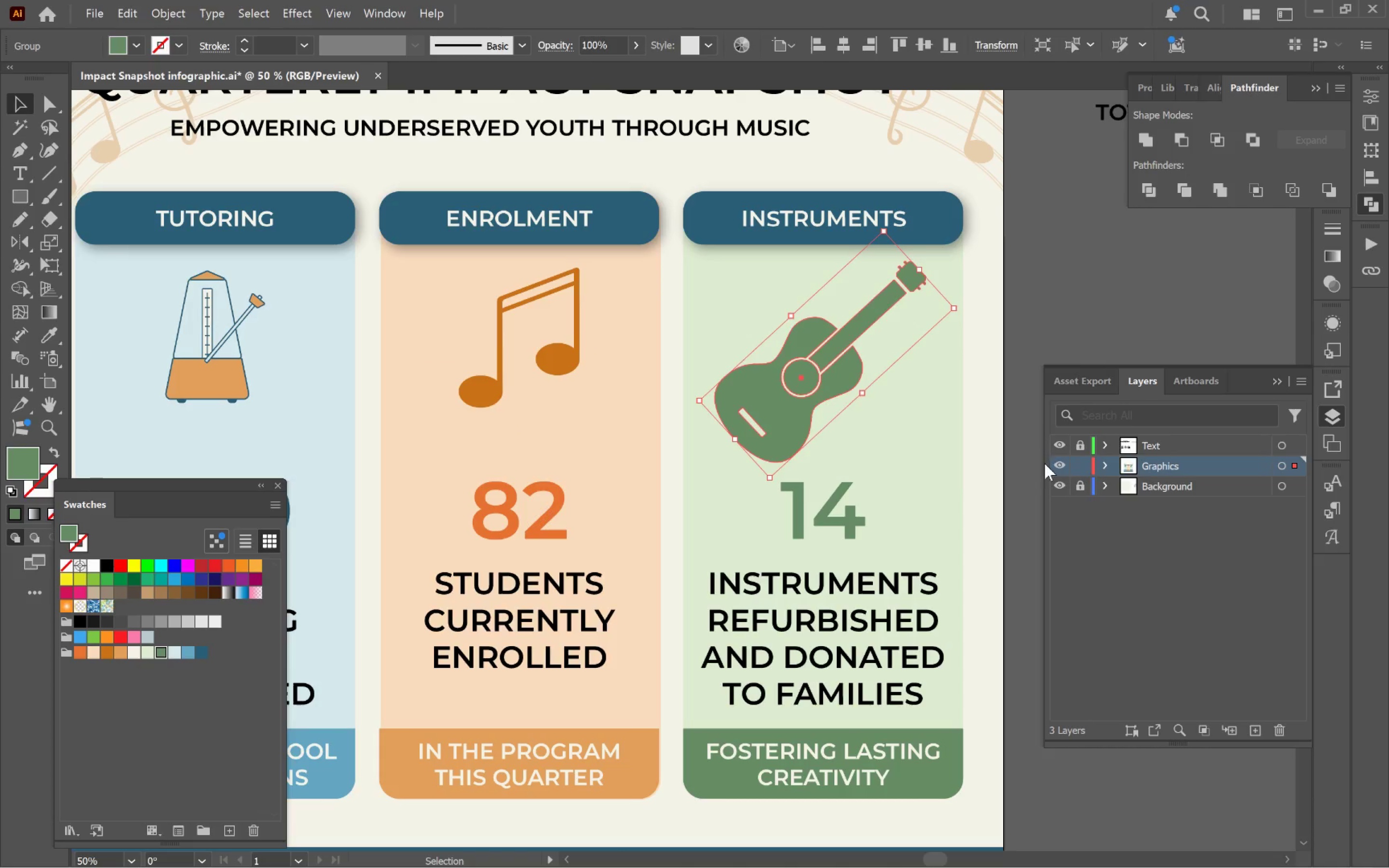 
left_click([1045, 463])
 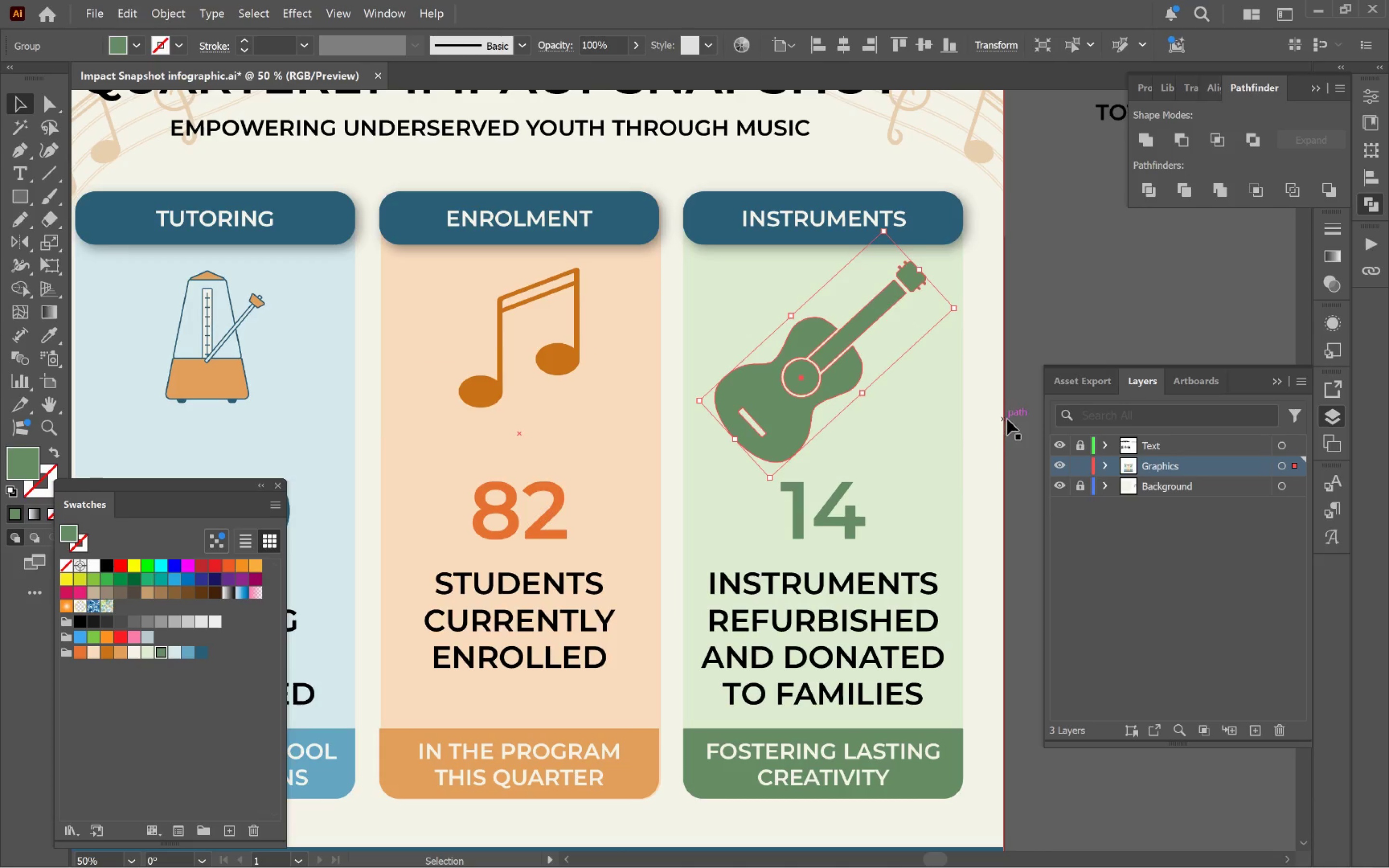 
left_click([1008, 418])
 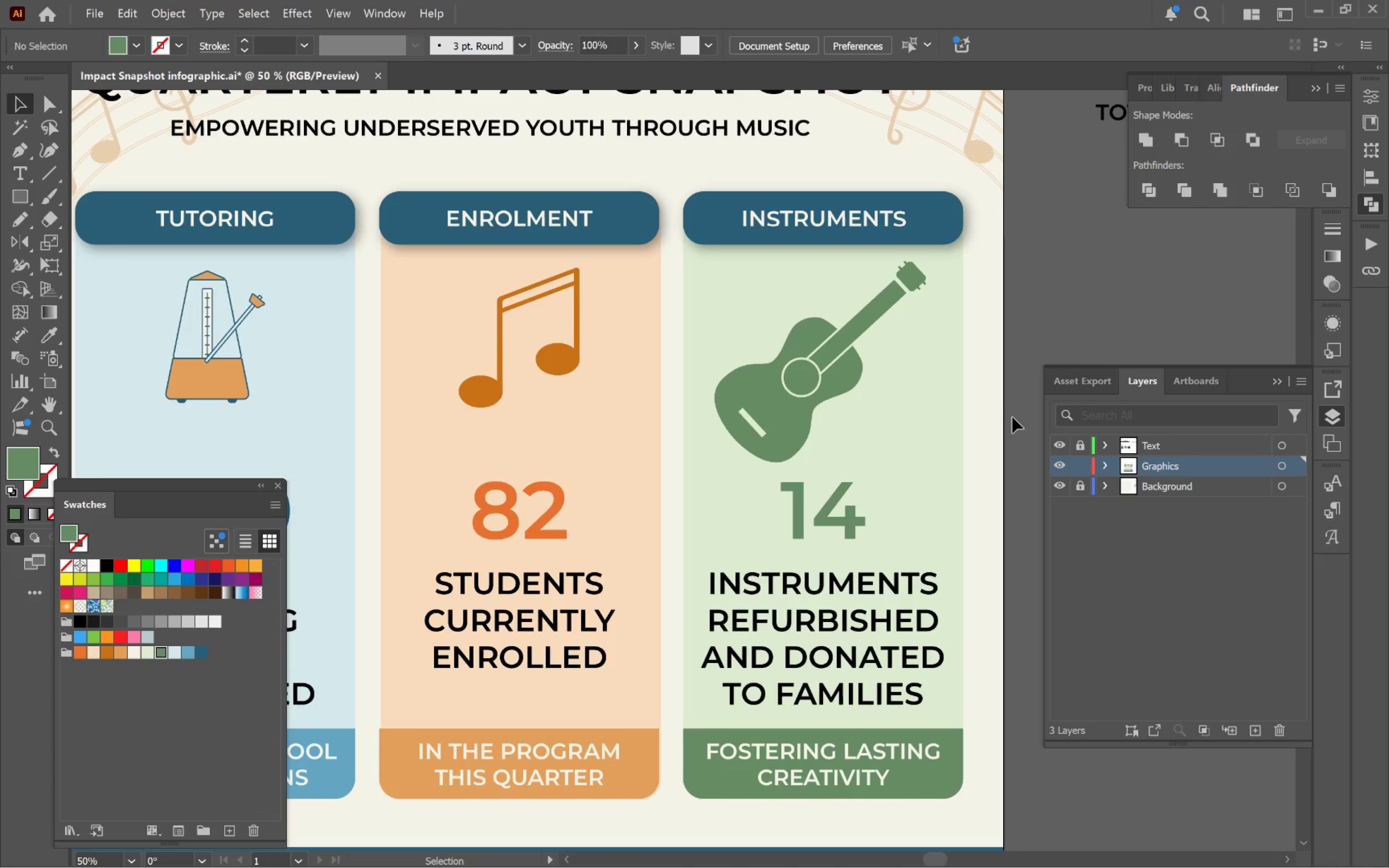 
hold_key(key=AltLeft, duration=0.67)
scroll: coordinate [1012, 417], scroll_direction: down, amount: 2.0
 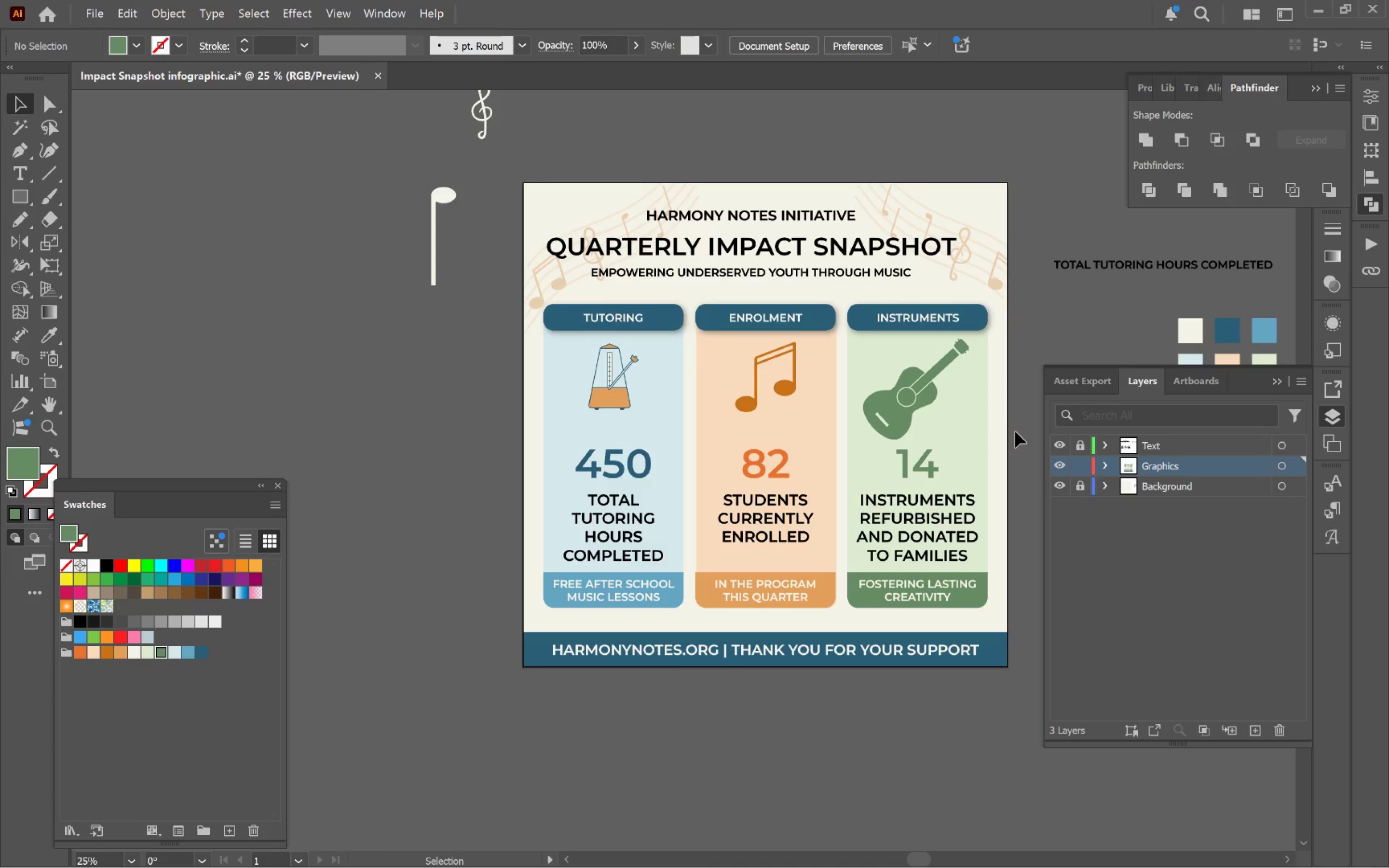 
hold_key(key=Space, duration=1.51)
 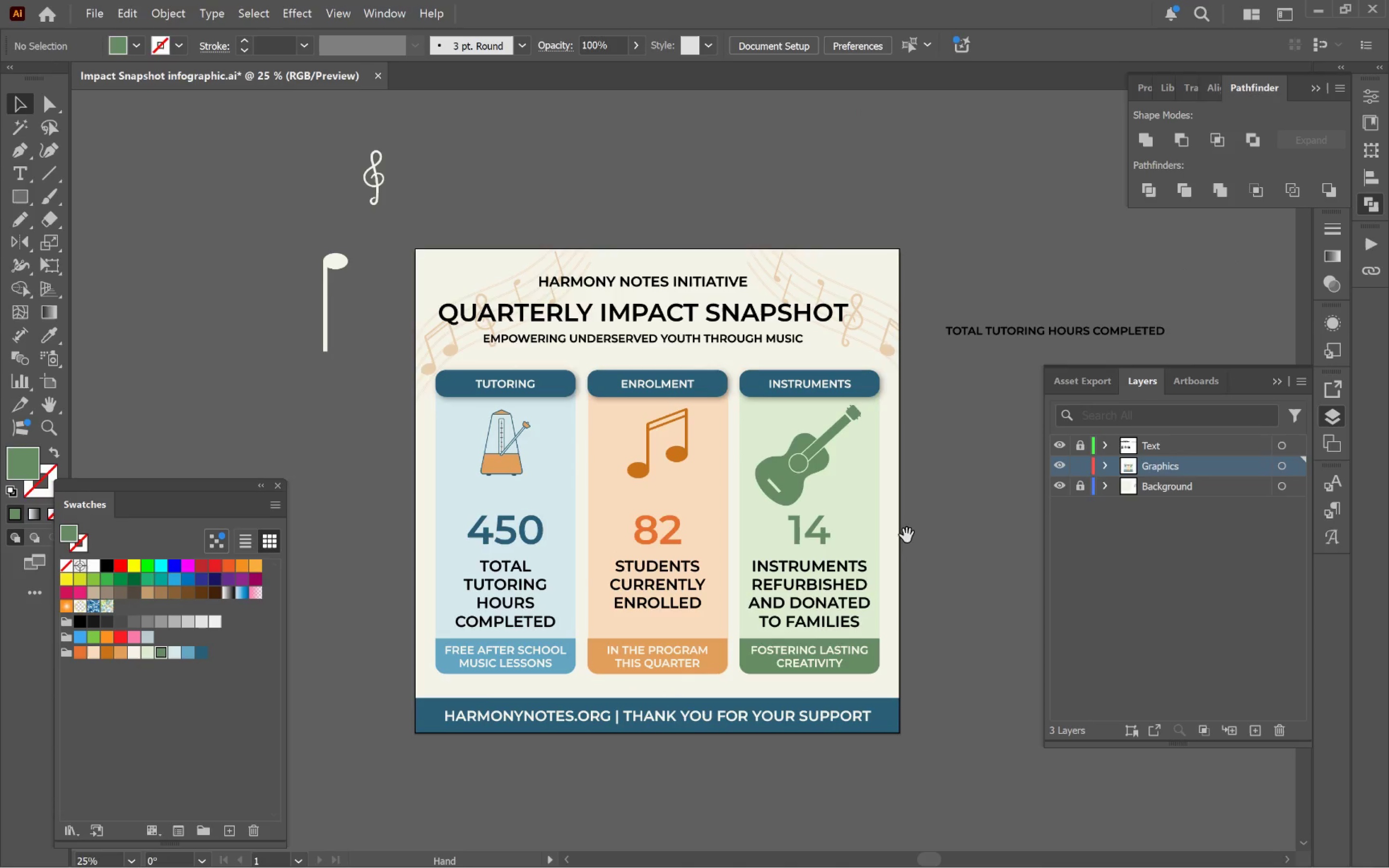 
left_click_drag(start_coordinate=[1013, 471], to_coordinate=[904, 538])
 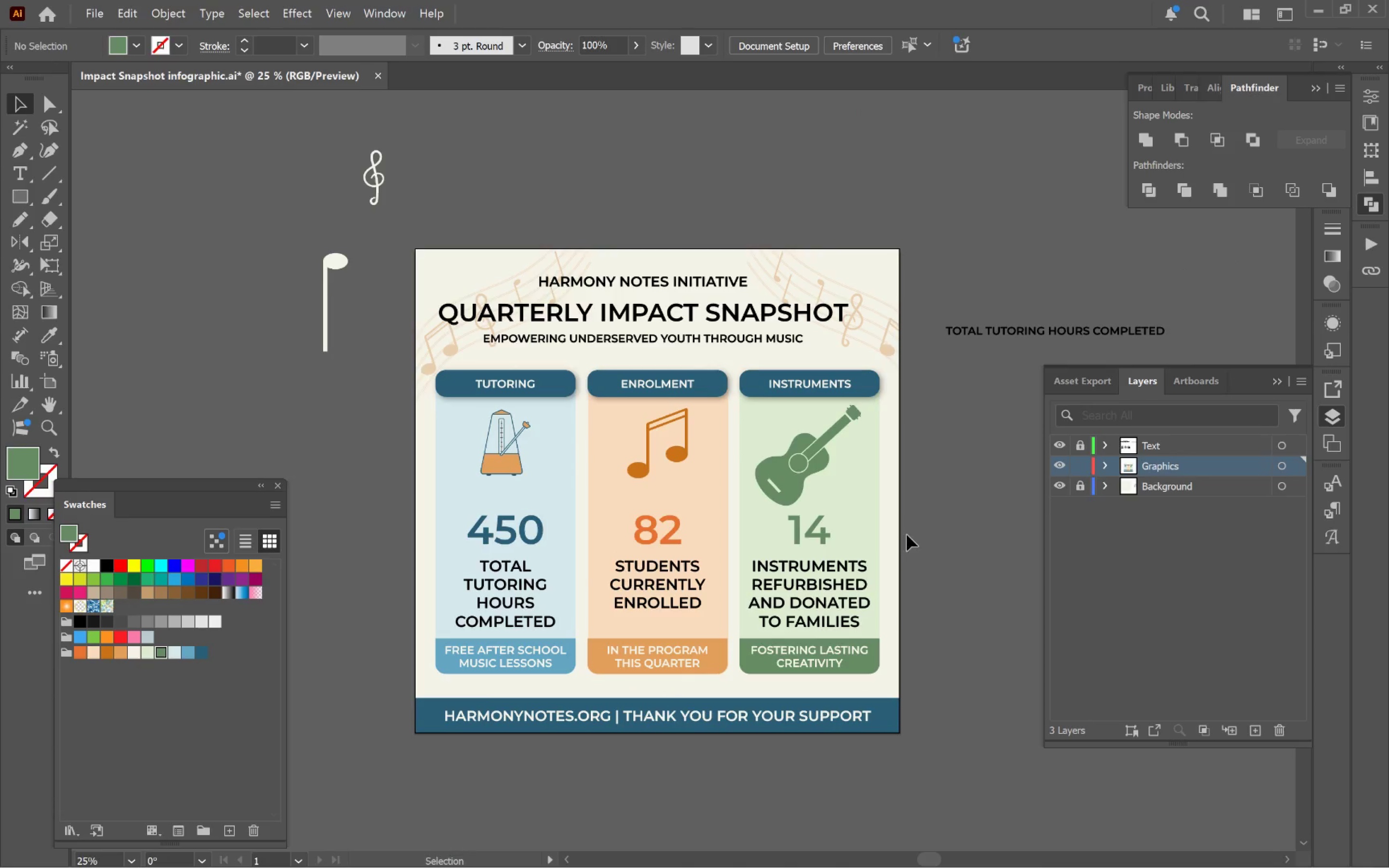 
hold_key(key=Space, duration=0.65)
 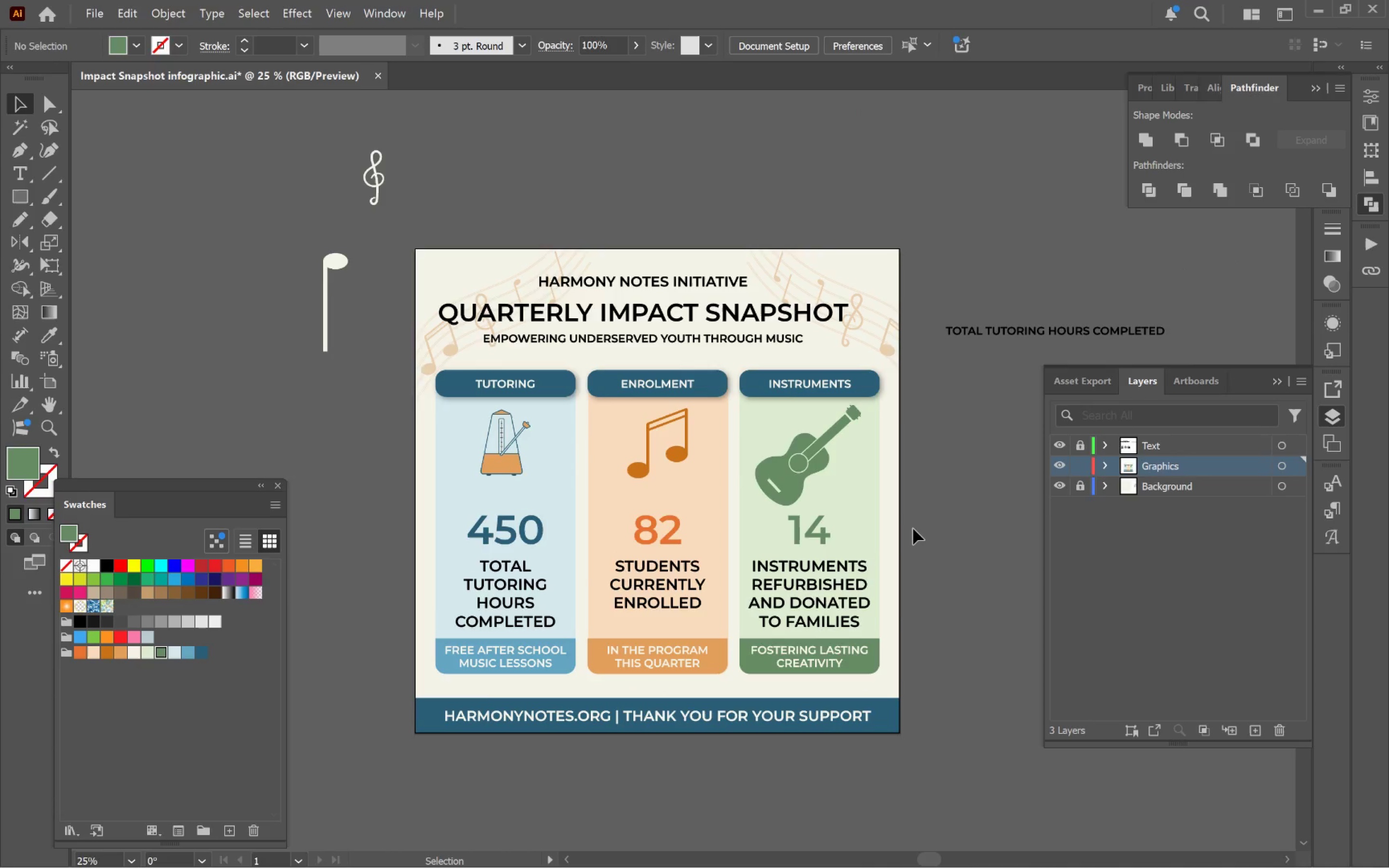 
hold_key(key=Space, duration=1.38)
 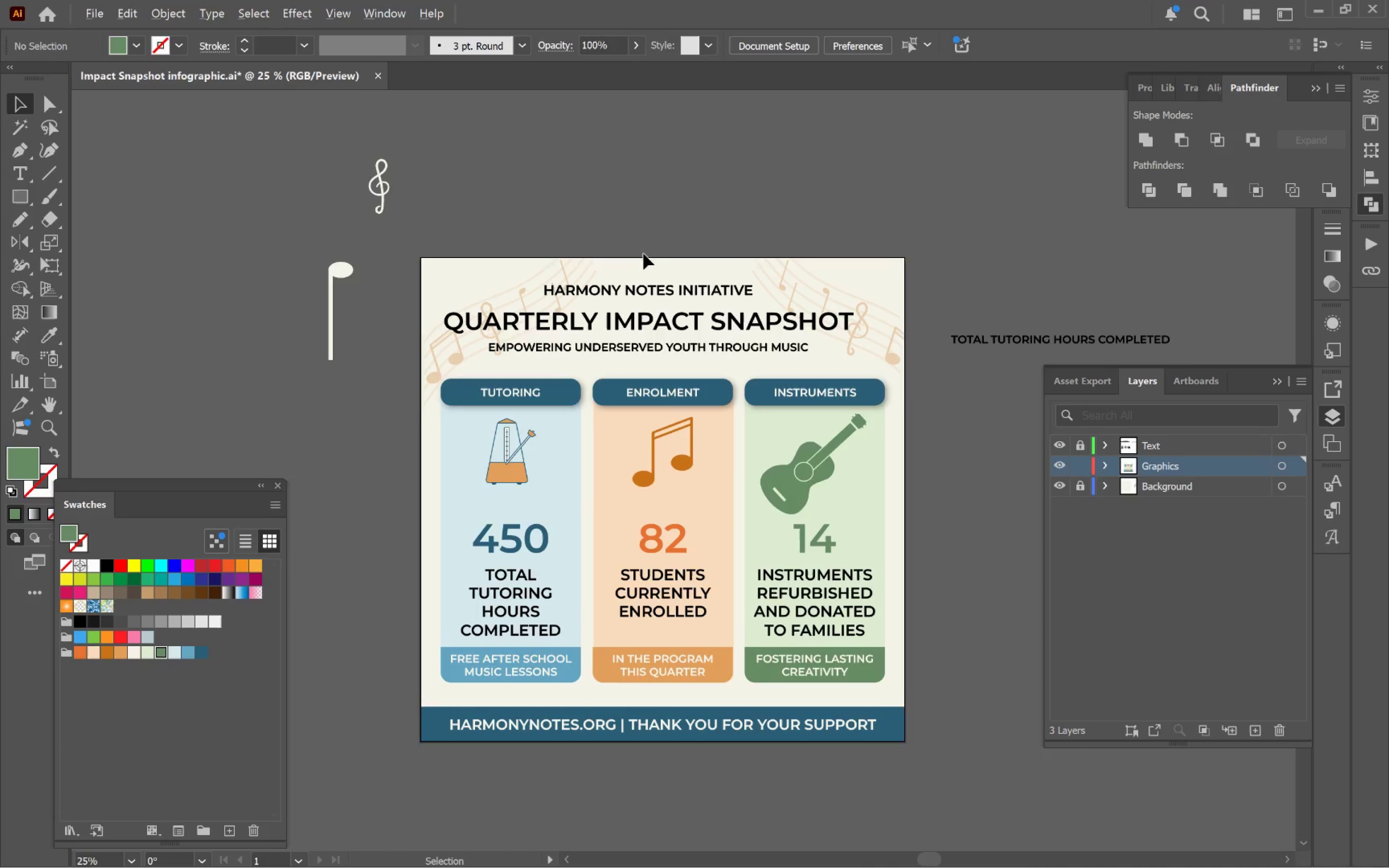 
left_click_drag(start_coordinate=[927, 507], to_coordinate=[932, 515])
 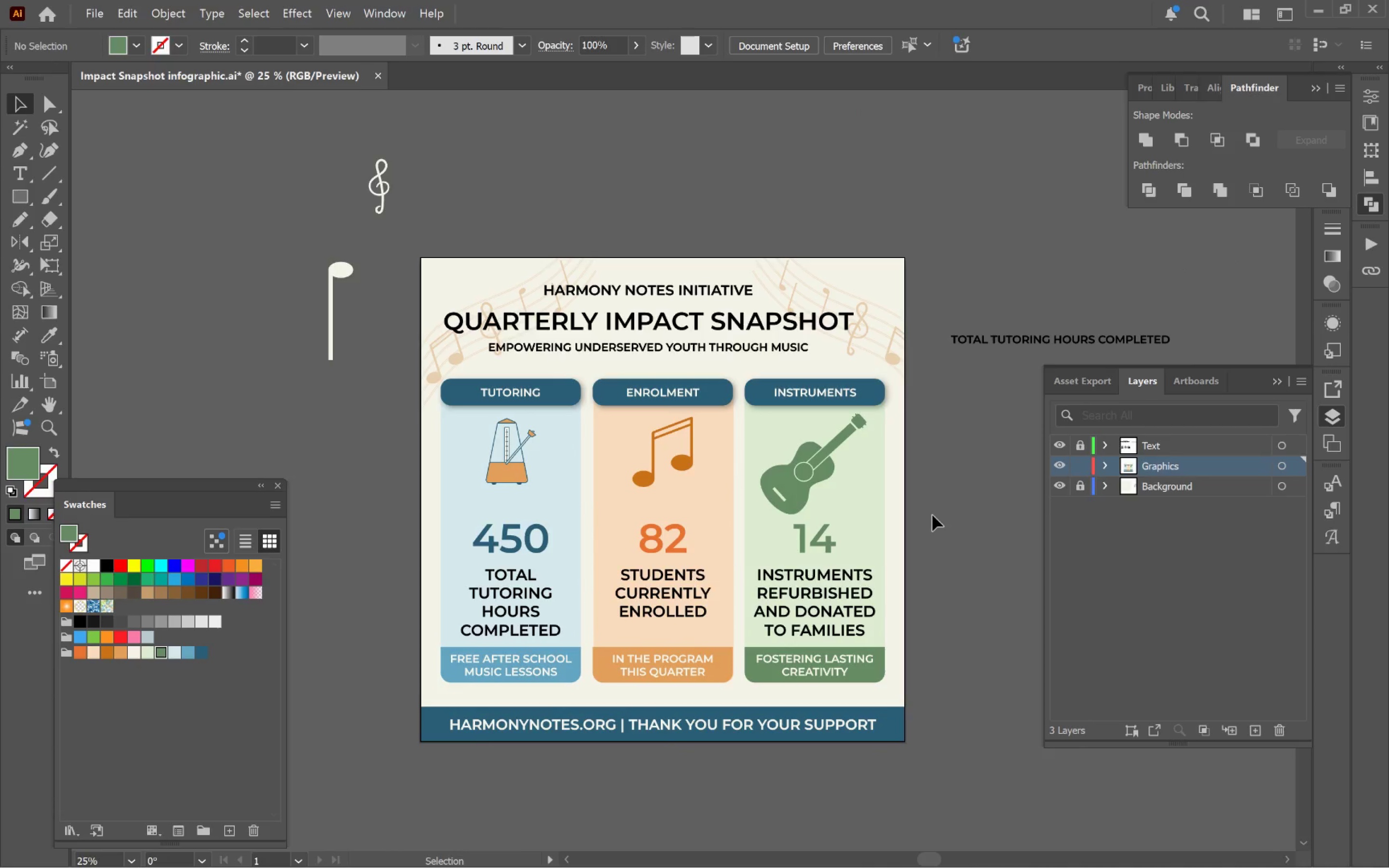 
hold_key(key=AltLeft, duration=0.9)
 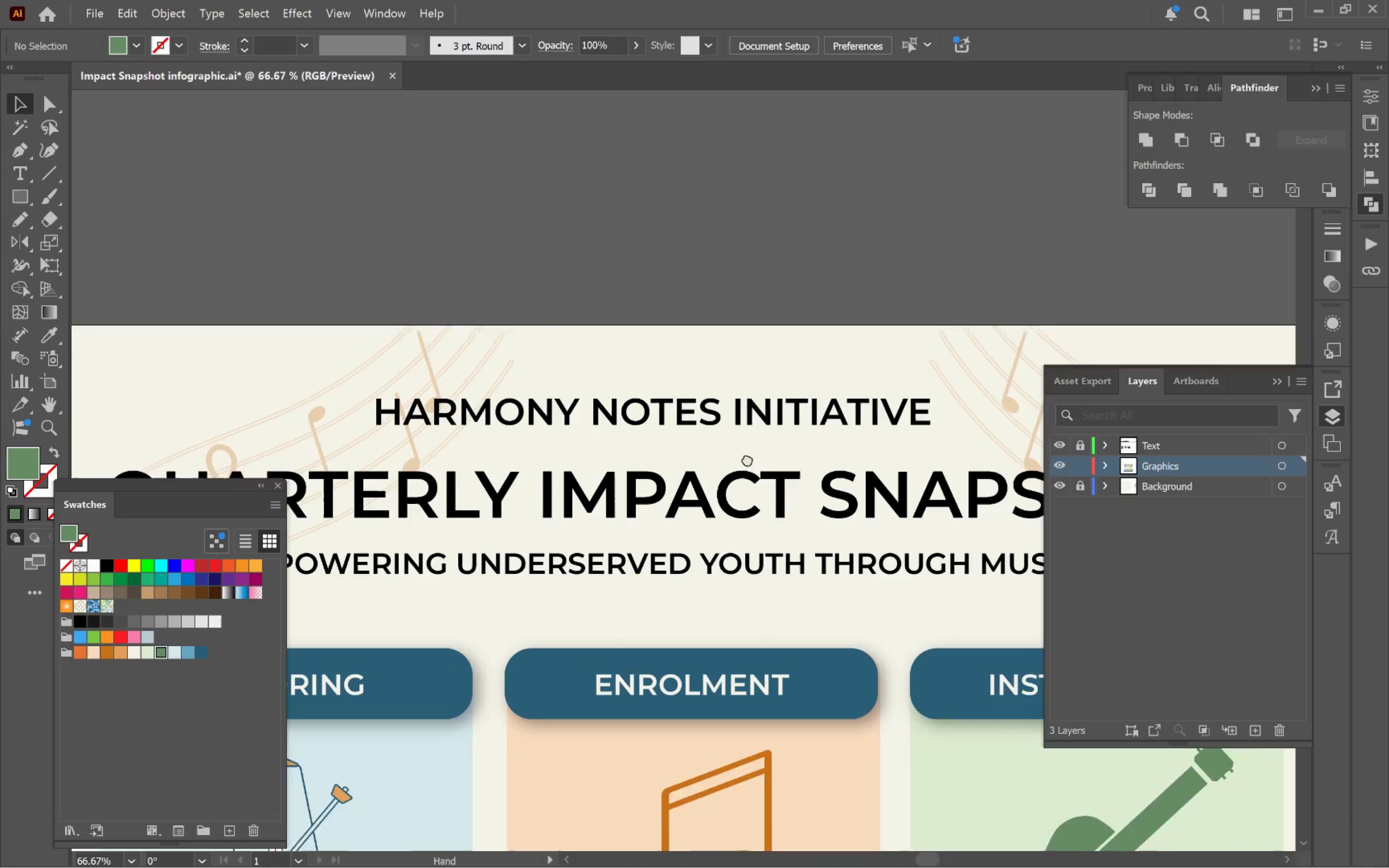 
hold_key(key=Space, duration=0.65)
 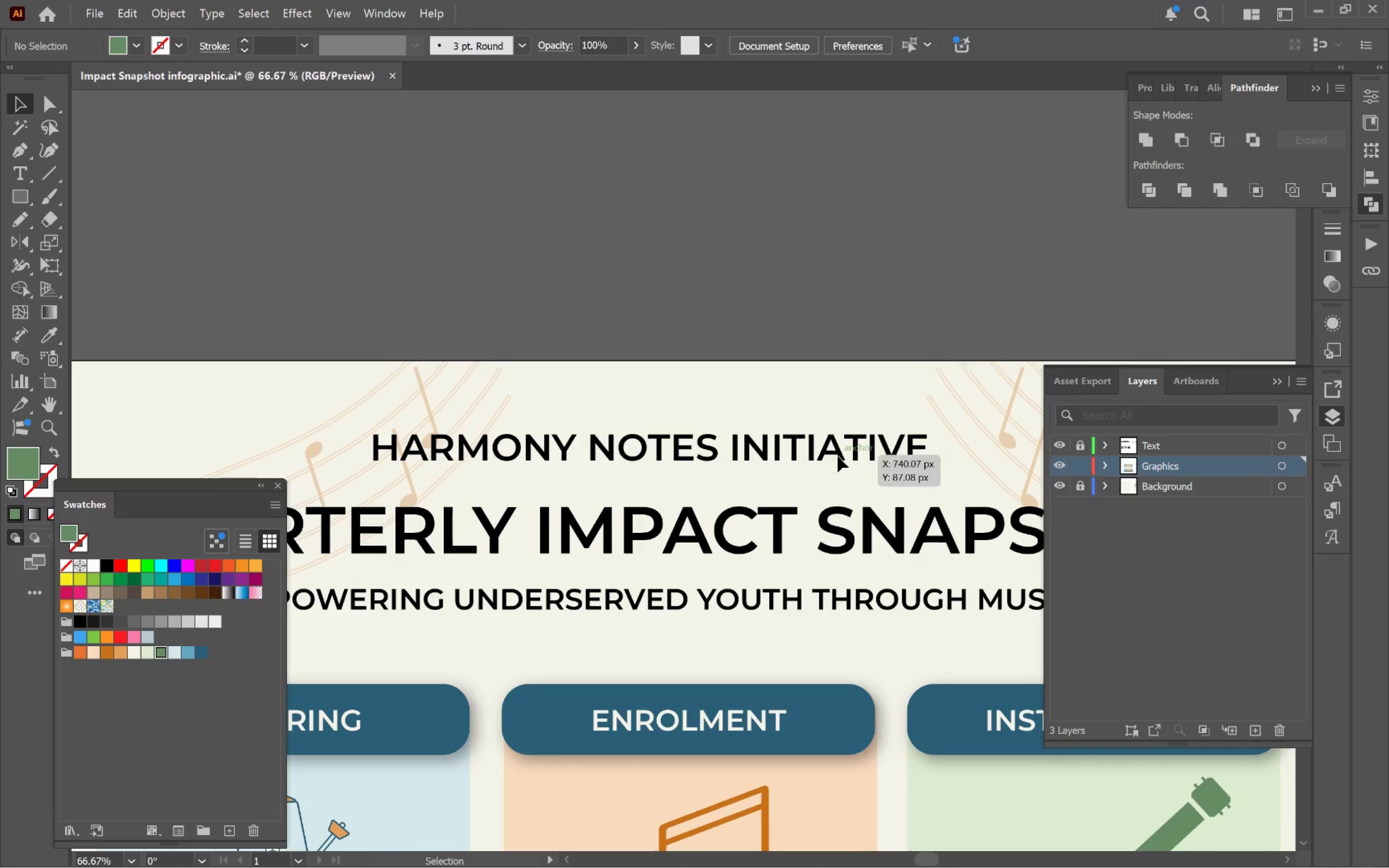 
left_click_drag(start_coordinate=[728, 293], to_coordinate=[746, 477])
 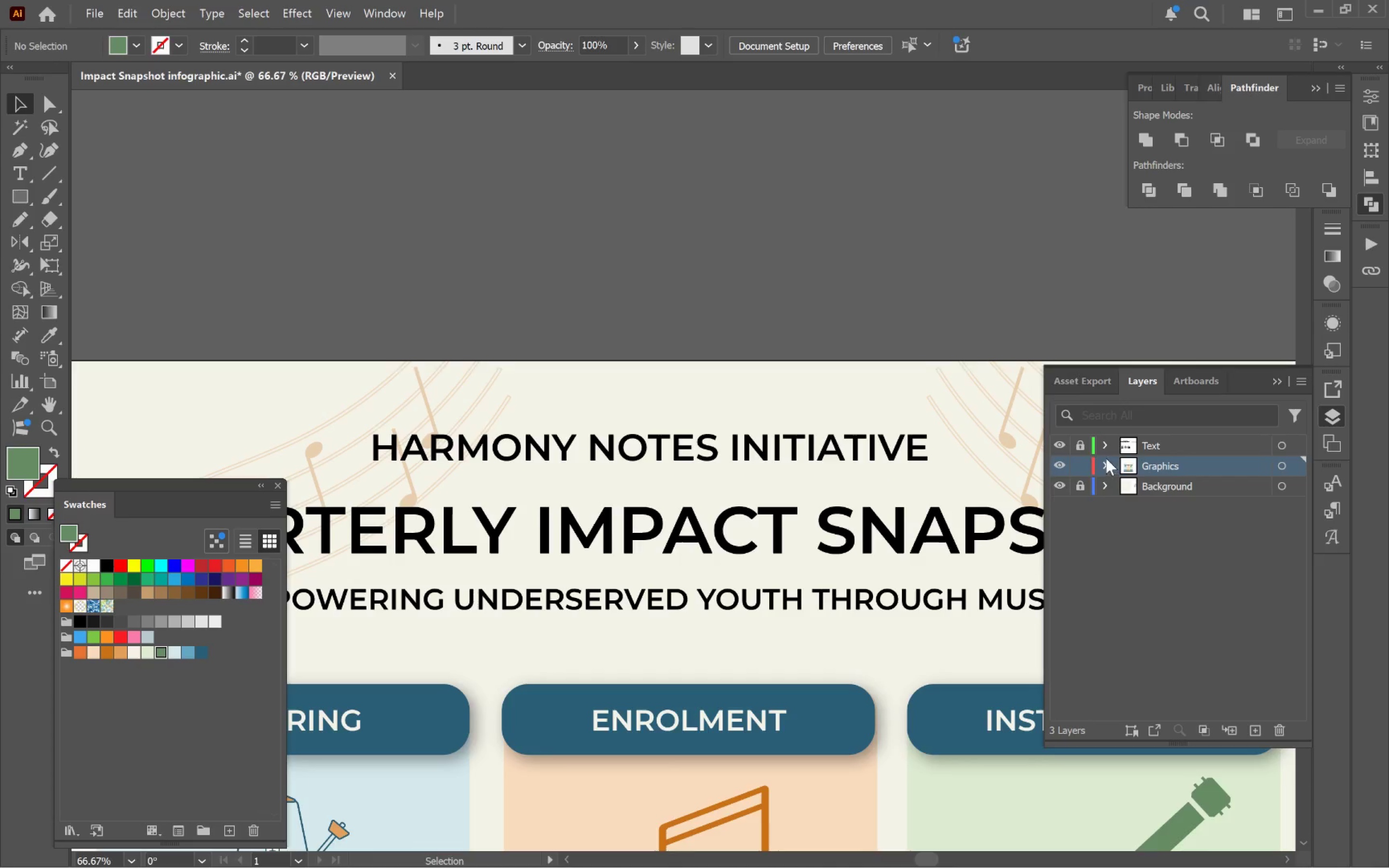 
scroll: coordinate [658, 306], scroll_direction: up, amount: 3.0
 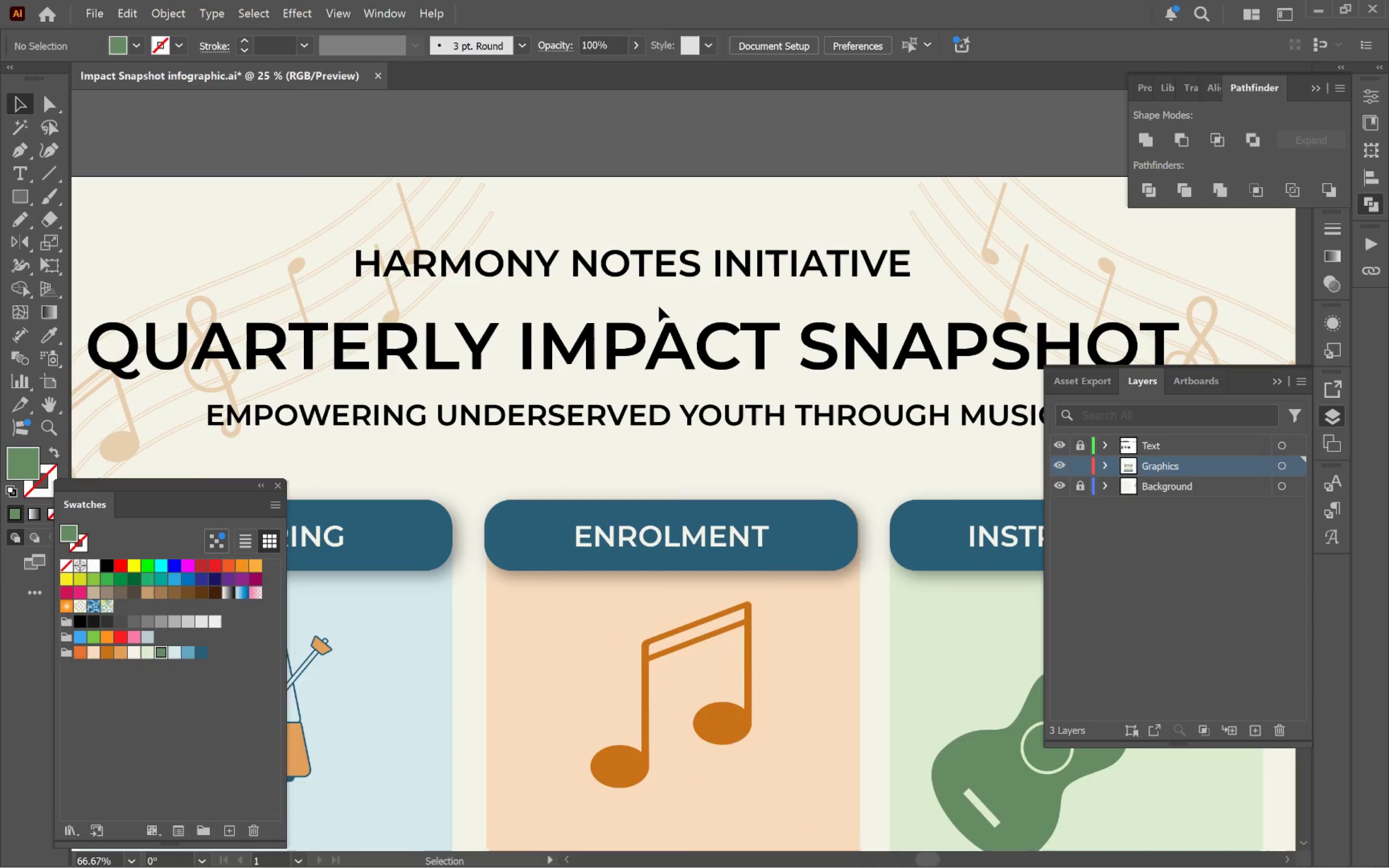 
hold_key(key=AltLeft, duration=0.35)
scroll: coordinate [792, 521], scroll_direction: down, amount: 1.0
 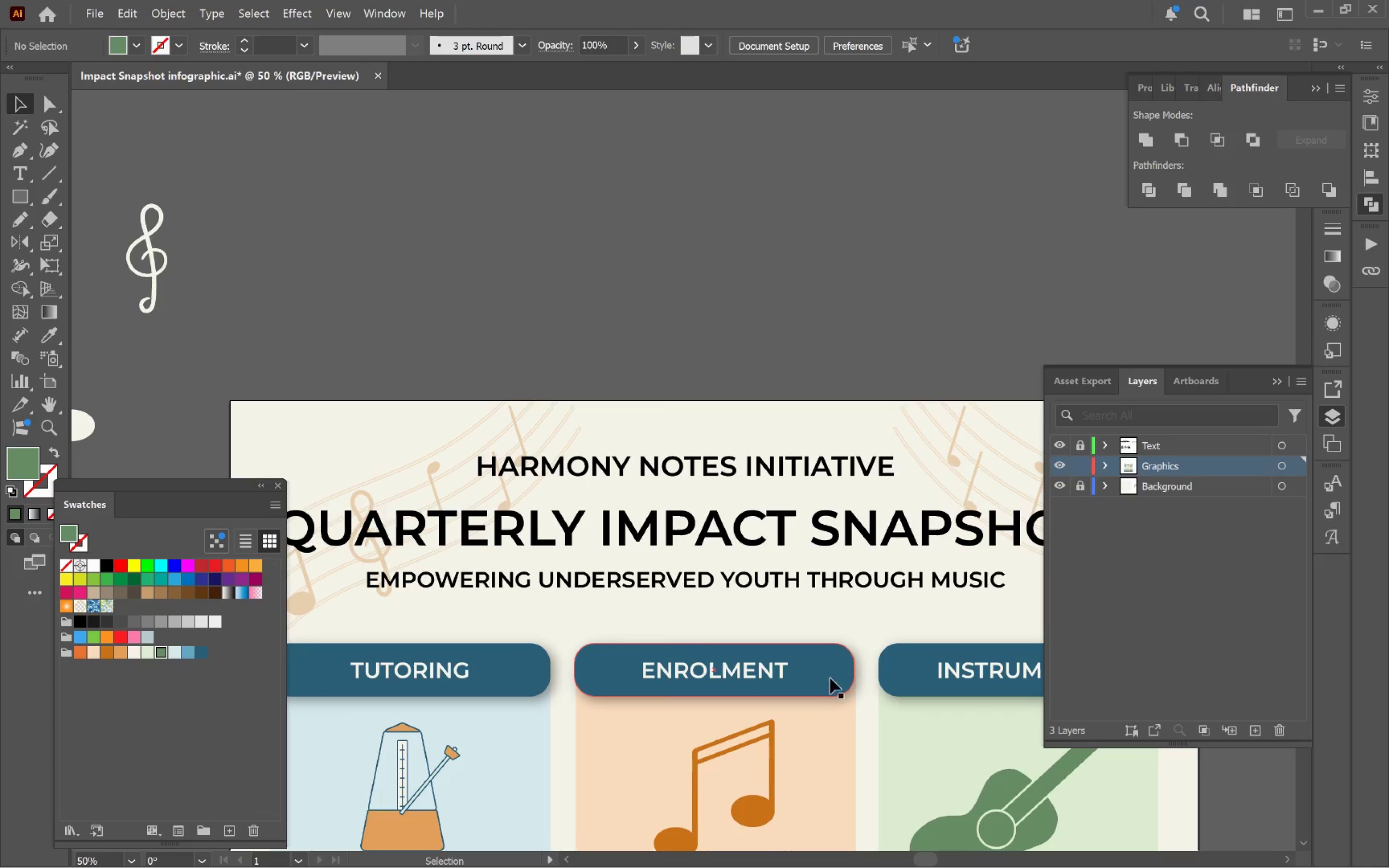 
left_click_drag(start_coordinate=[831, 672], to_coordinate=[828, 470])
 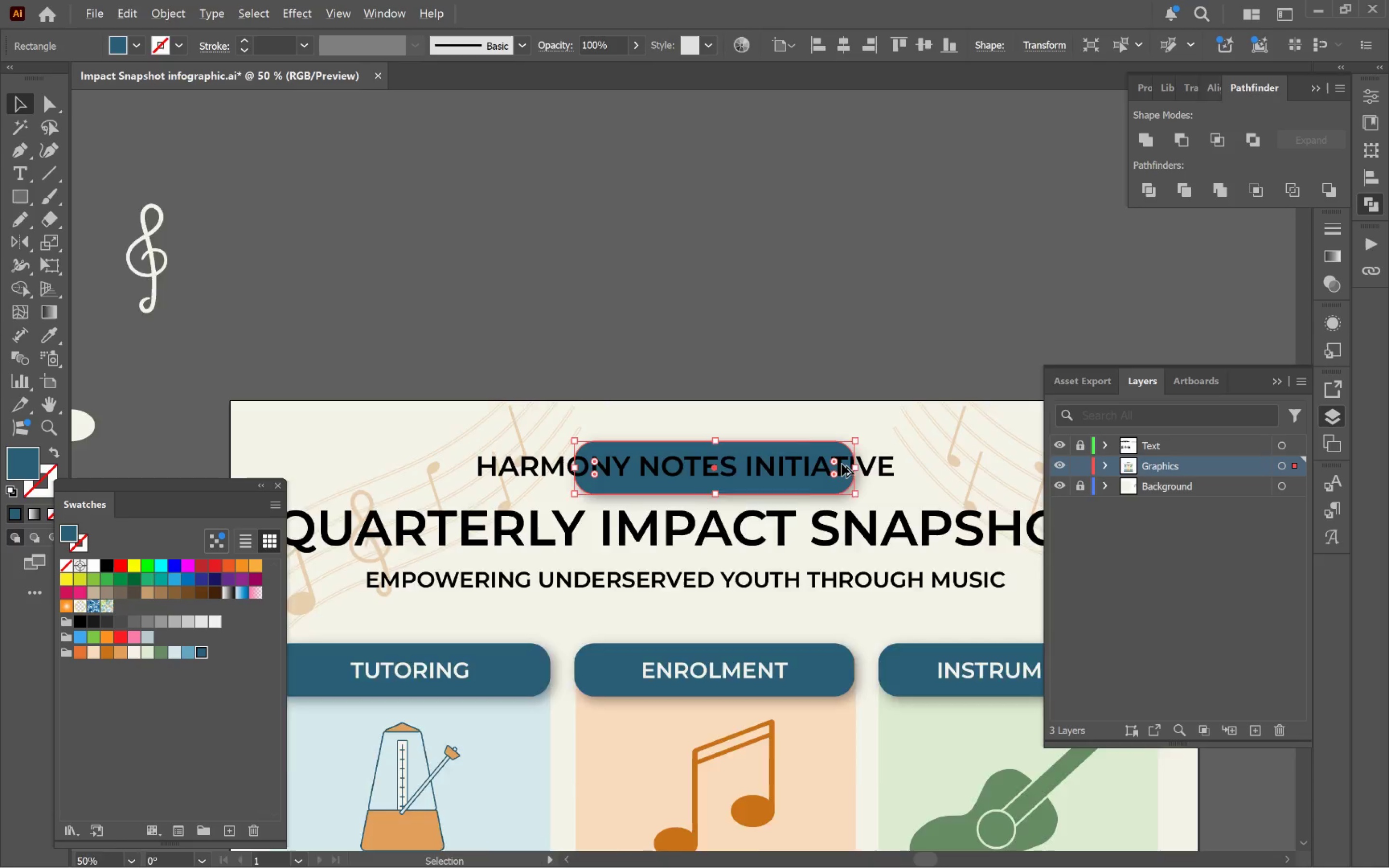 
hold_key(key=AltLeft, duration=1.69)
 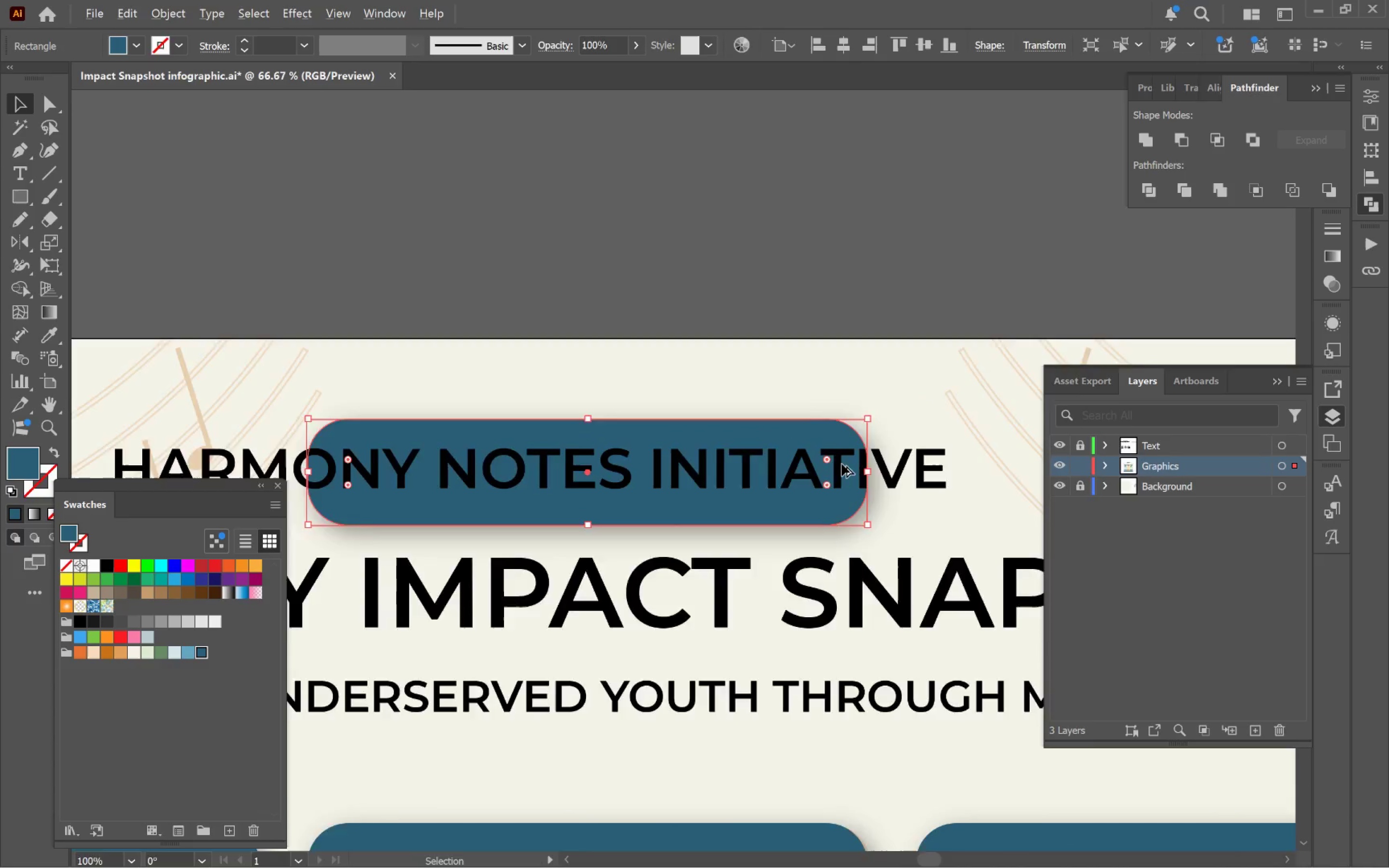 
hold_key(key=ShiftLeft, duration=1.14)
 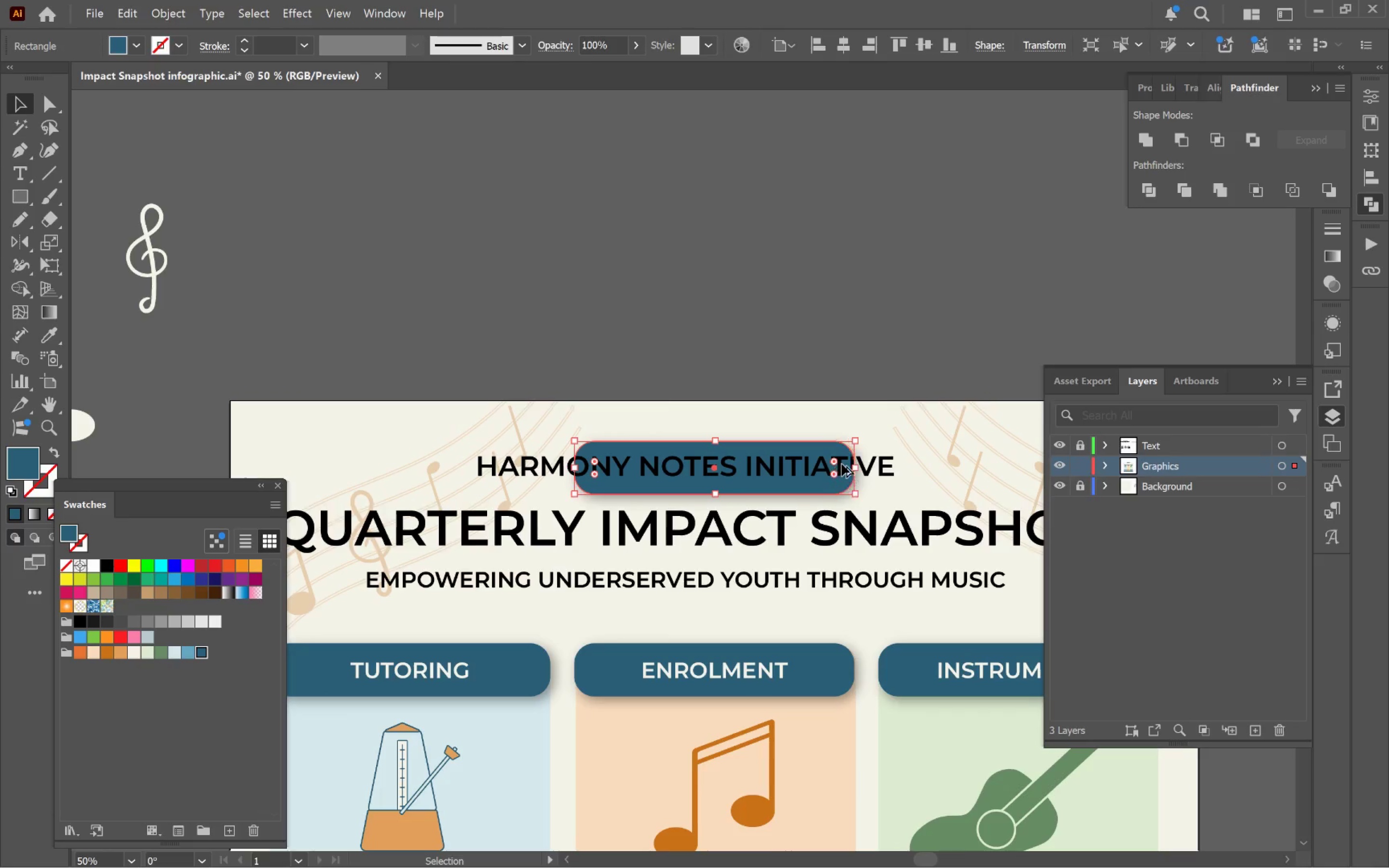 
hold_key(key=AltLeft, duration=0.51)
scroll: coordinate [842, 464], scroll_direction: up, amount: 3.0
 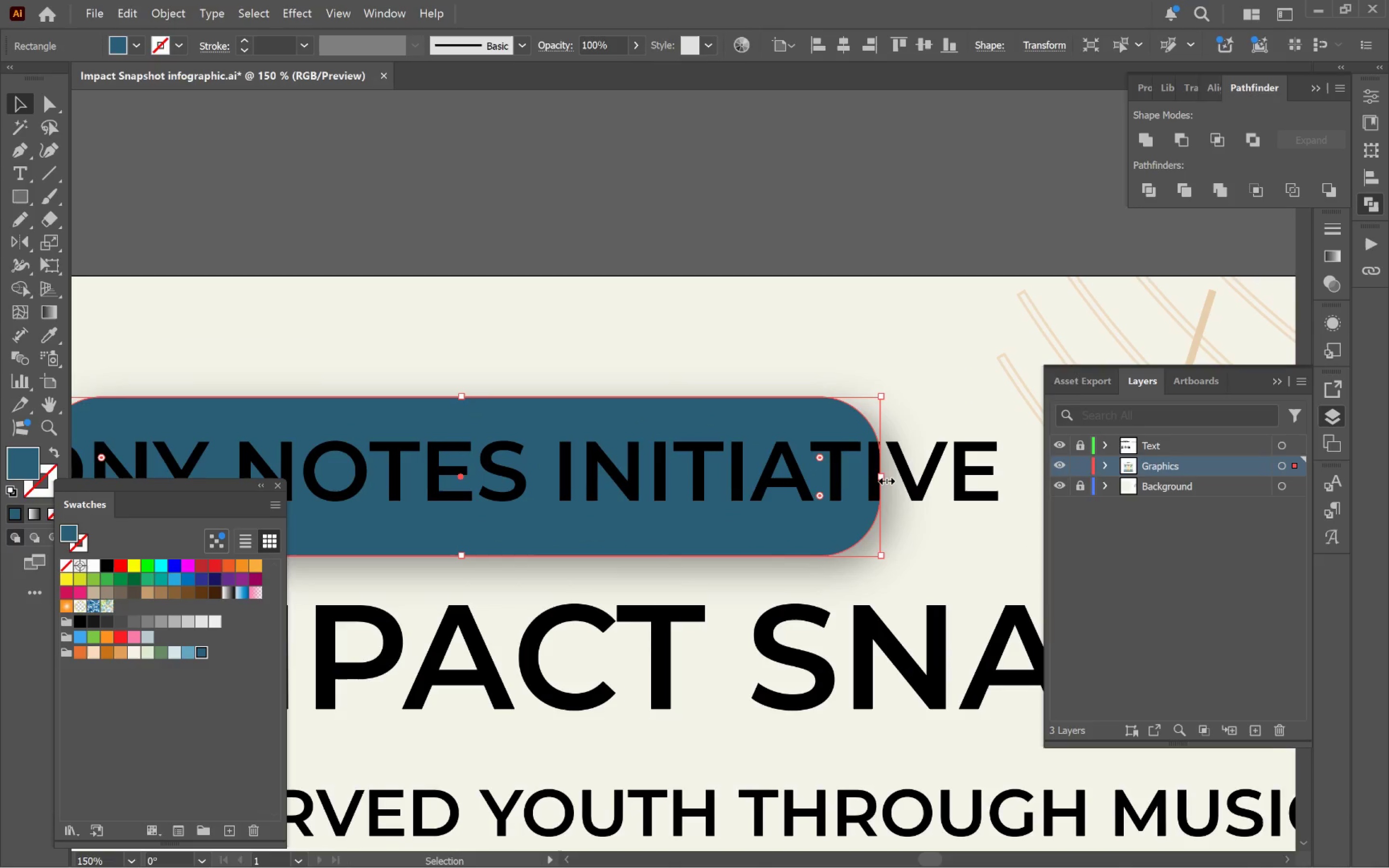 
hold_key(key=AltLeft, duration=1.22)
left_click_drag(start_coordinate=[885, 477], to_coordinate=[1034, 491])
 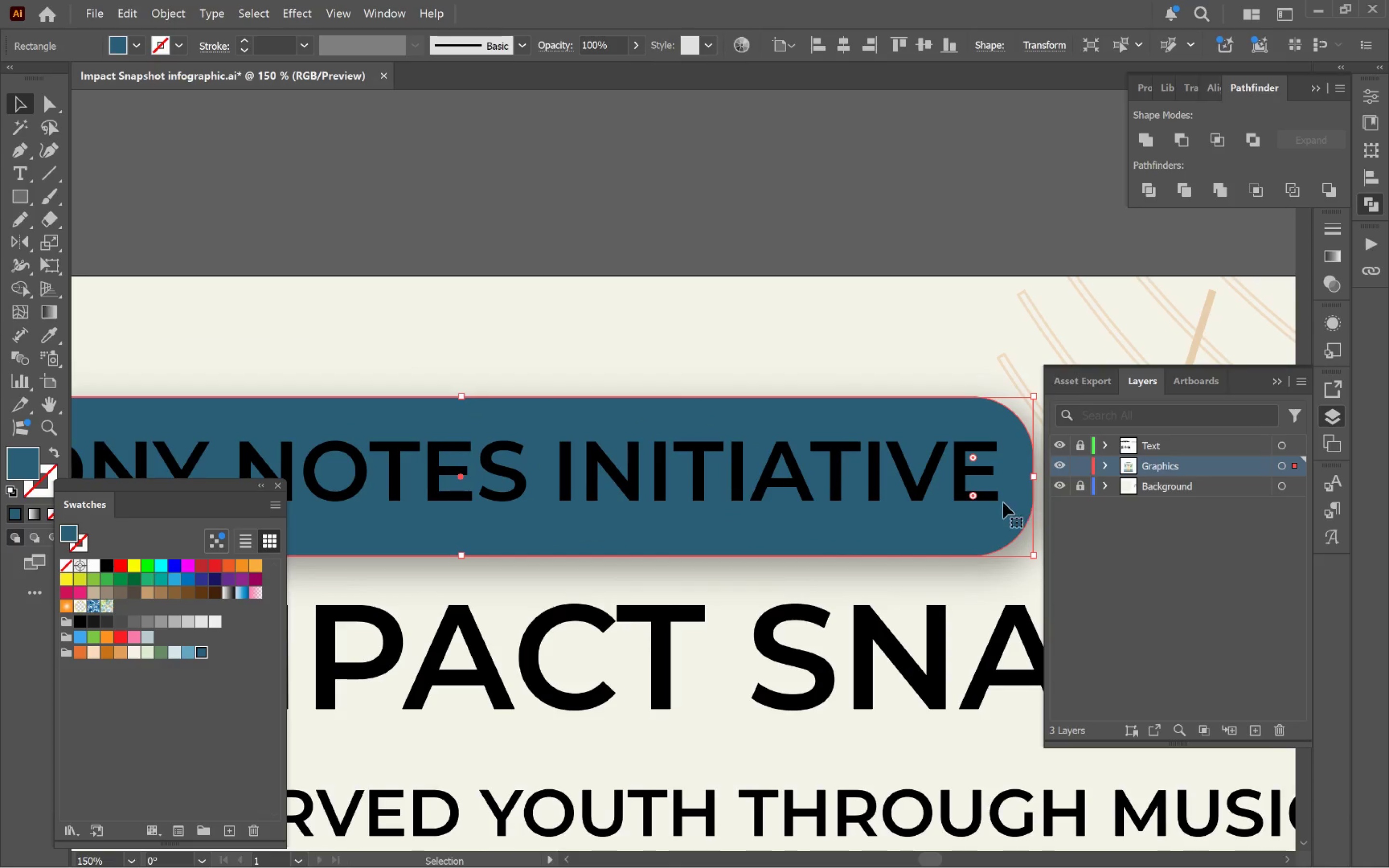 
key(Control+ControlLeft)
 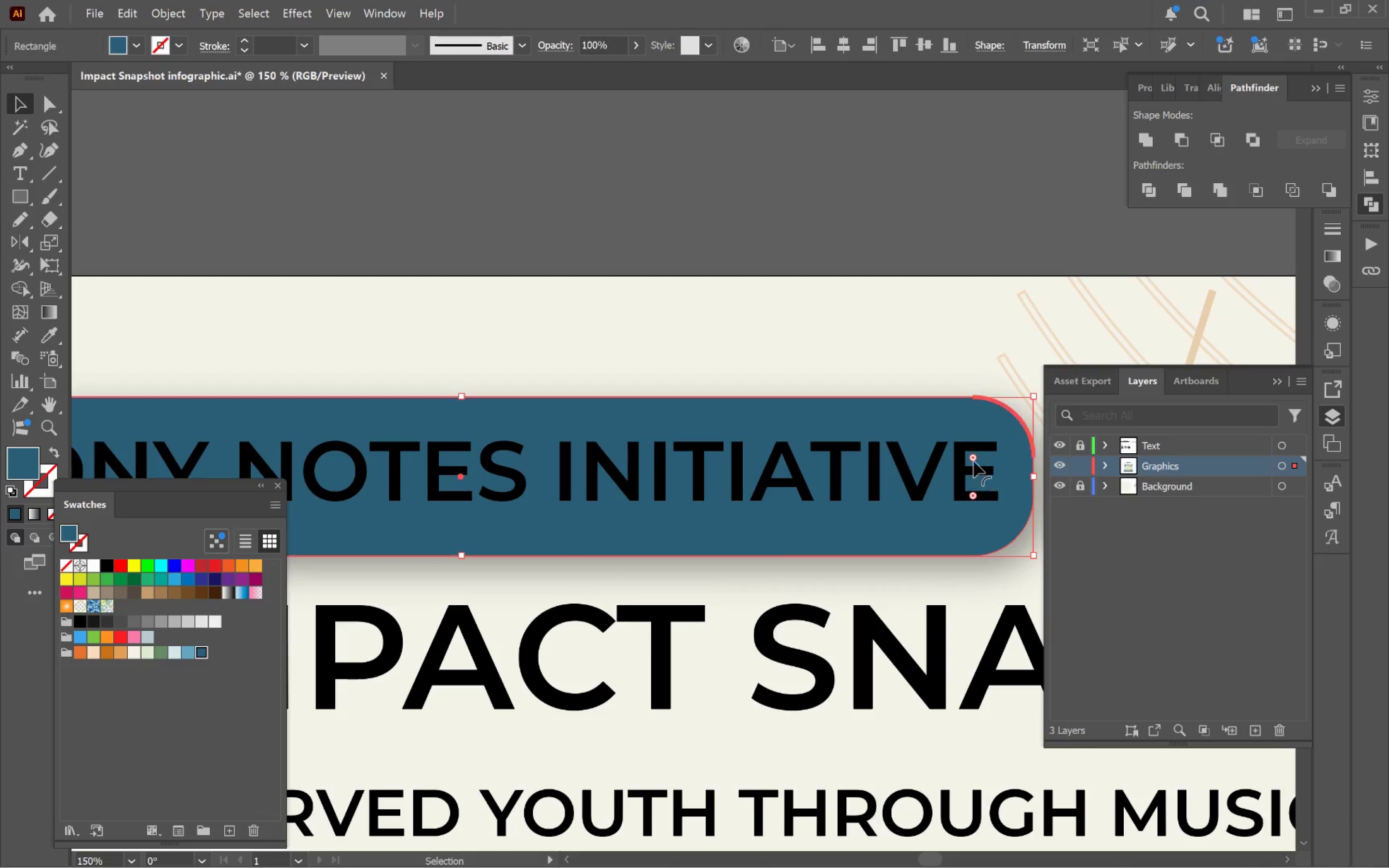 
left_click_drag(start_coordinate=[976, 458], to_coordinate=[1075, 362])
 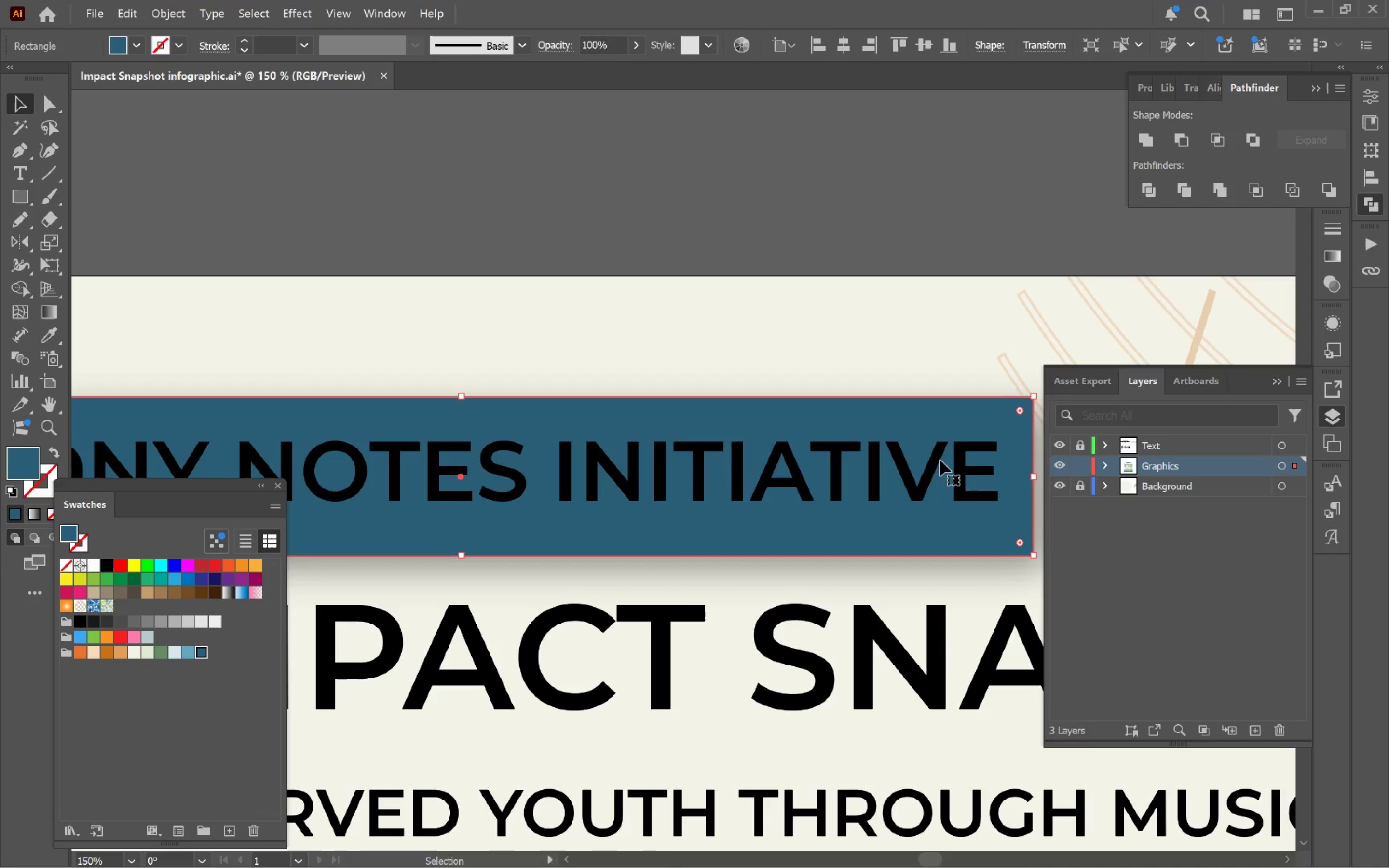 
hold_key(key=AltLeft, duration=0.62)
scroll: coordinate [908, 464], scroll_direction: down, amount: 2.0
 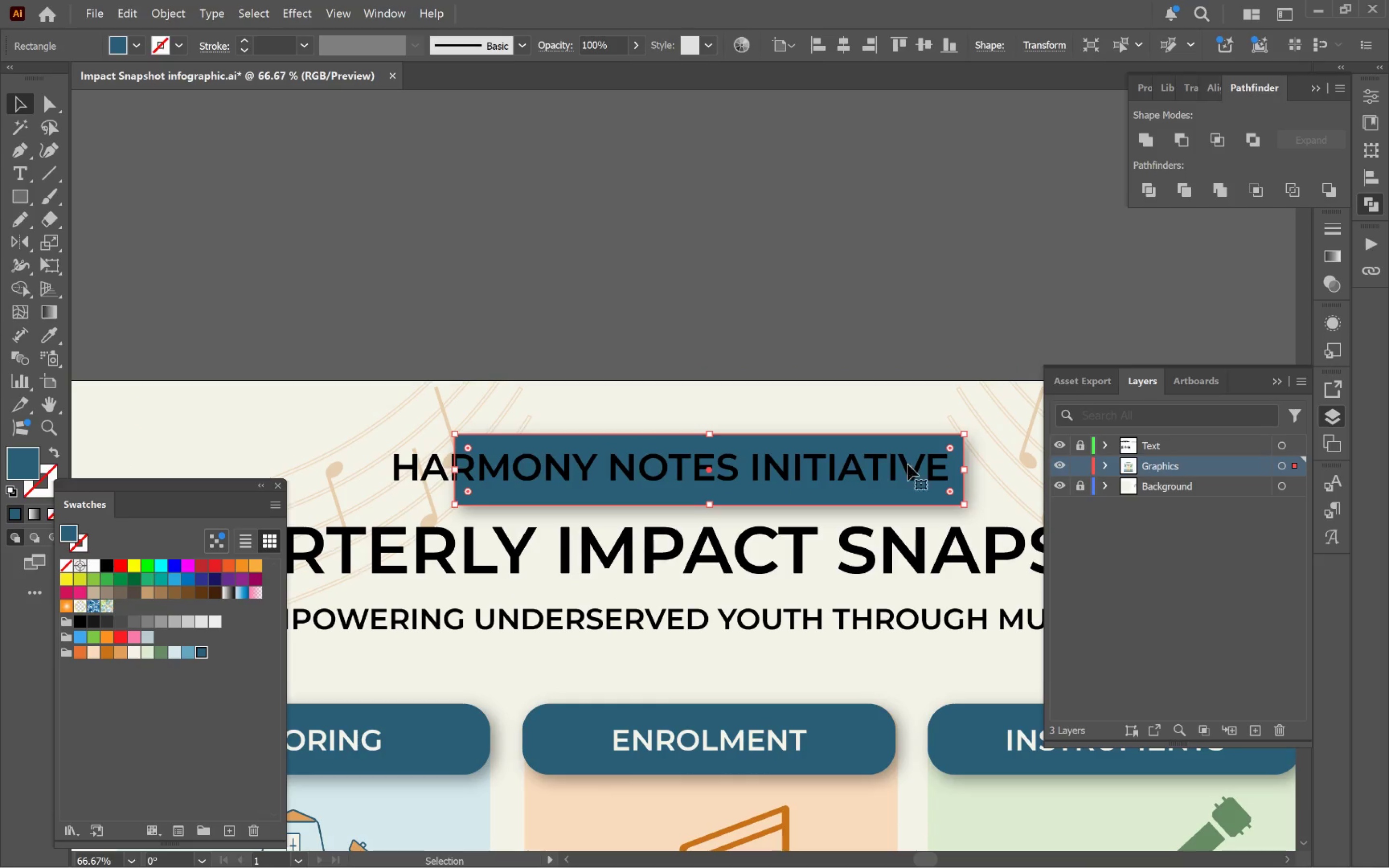 
hold_key(key=Space, duration=0.6)
 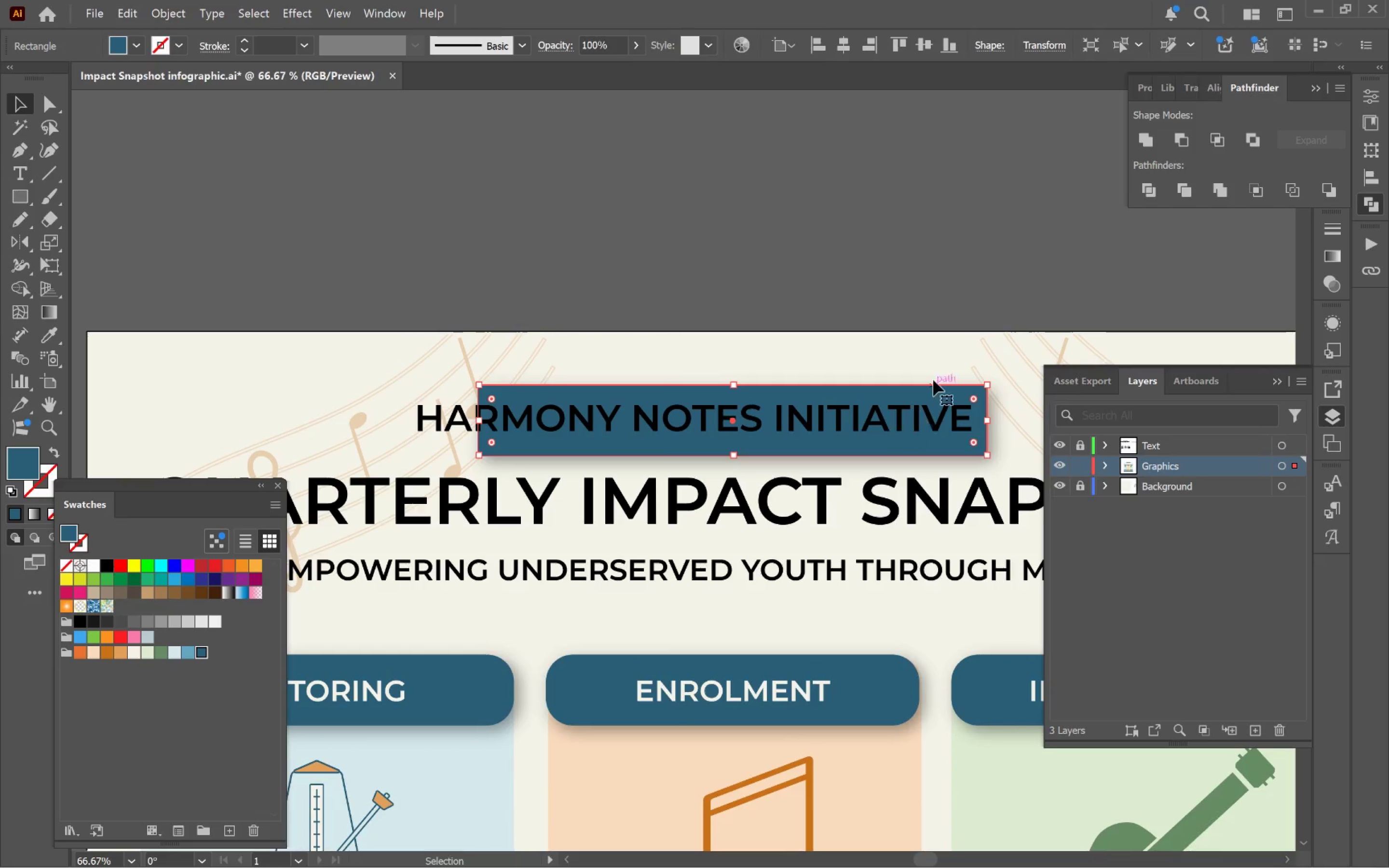 
left_click_drag(start_coordinate=[872, 470], to_coordinate=[895, 420])
 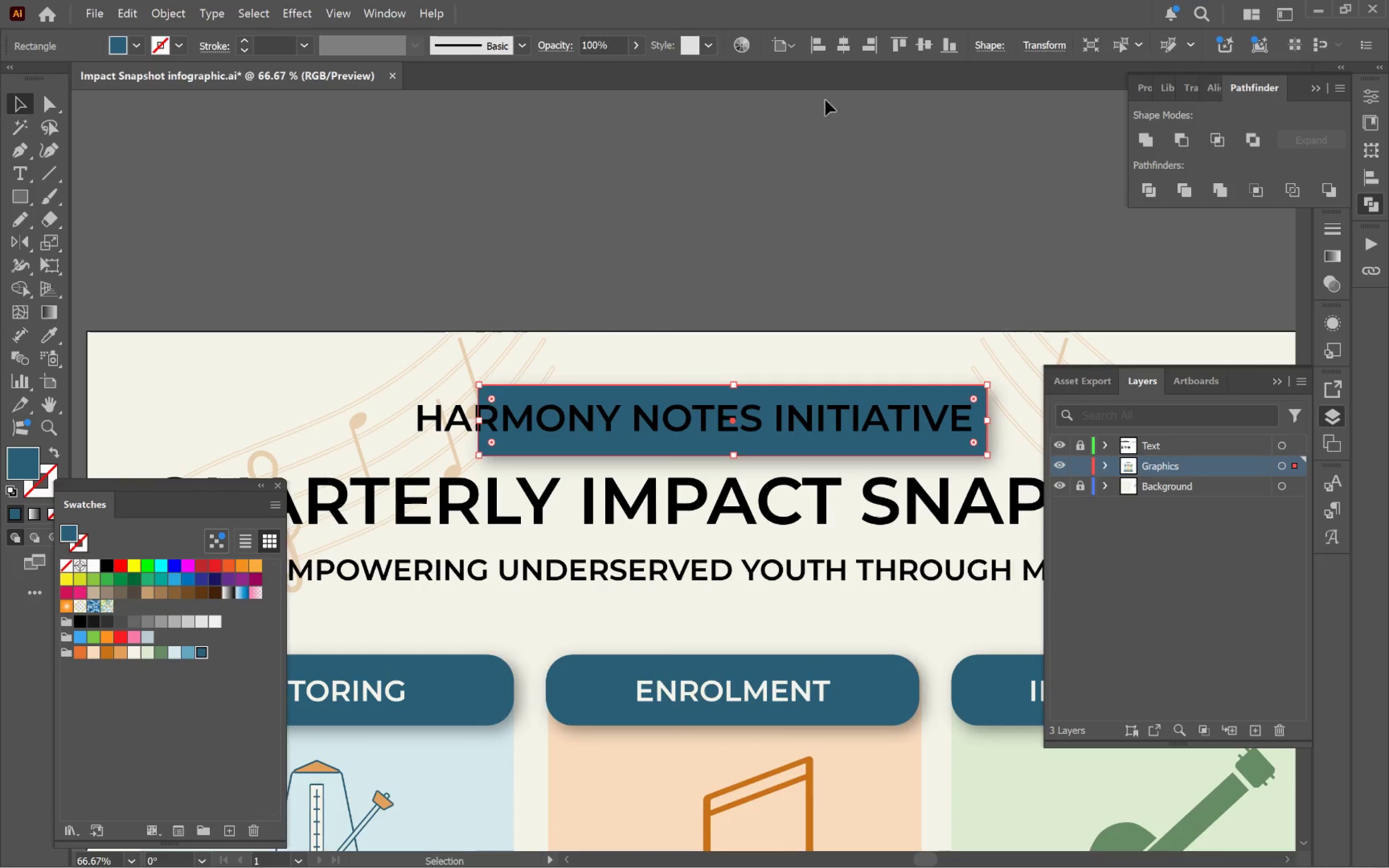 
left_click([844, 46])
 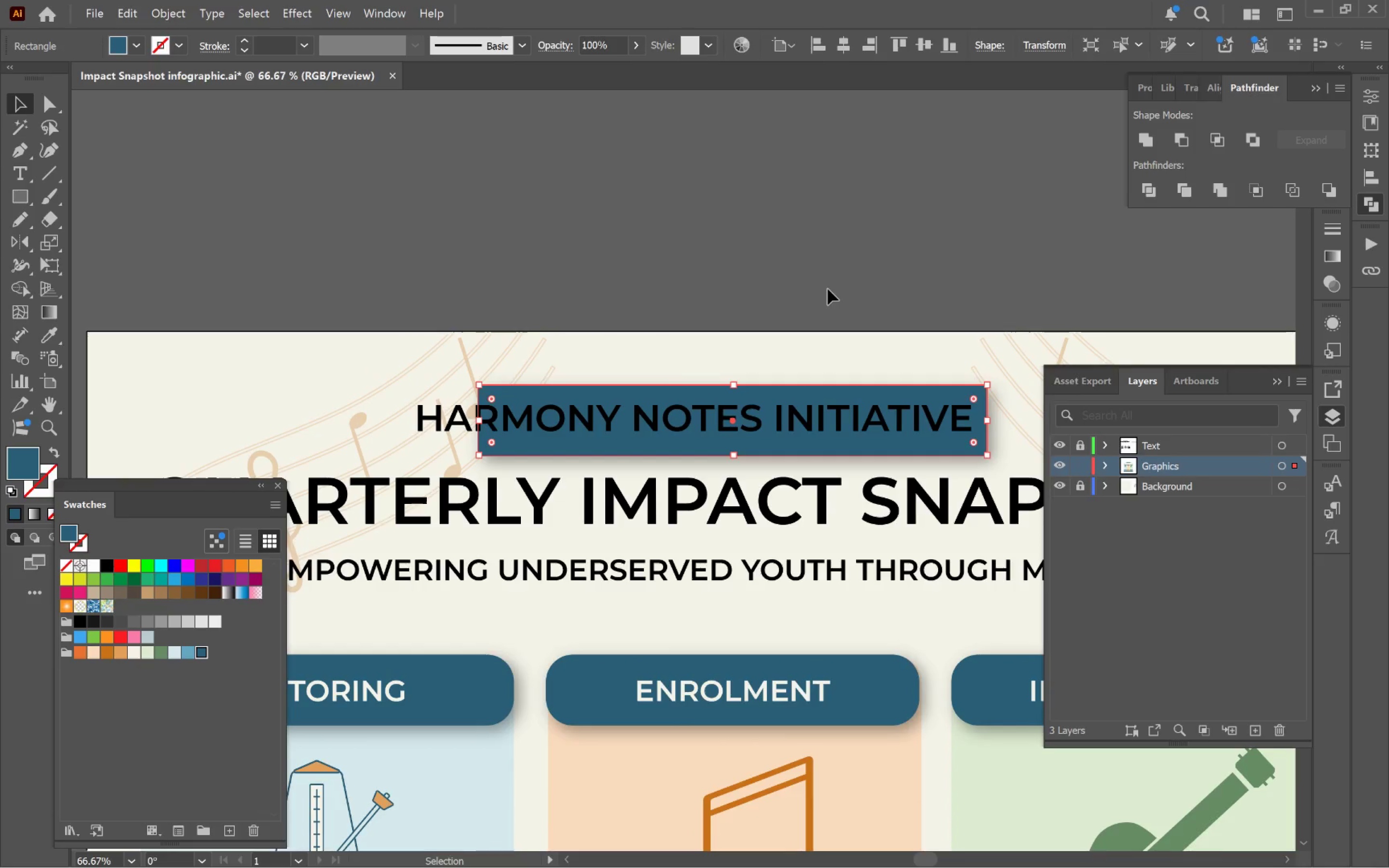 
left_click([828, 289])
 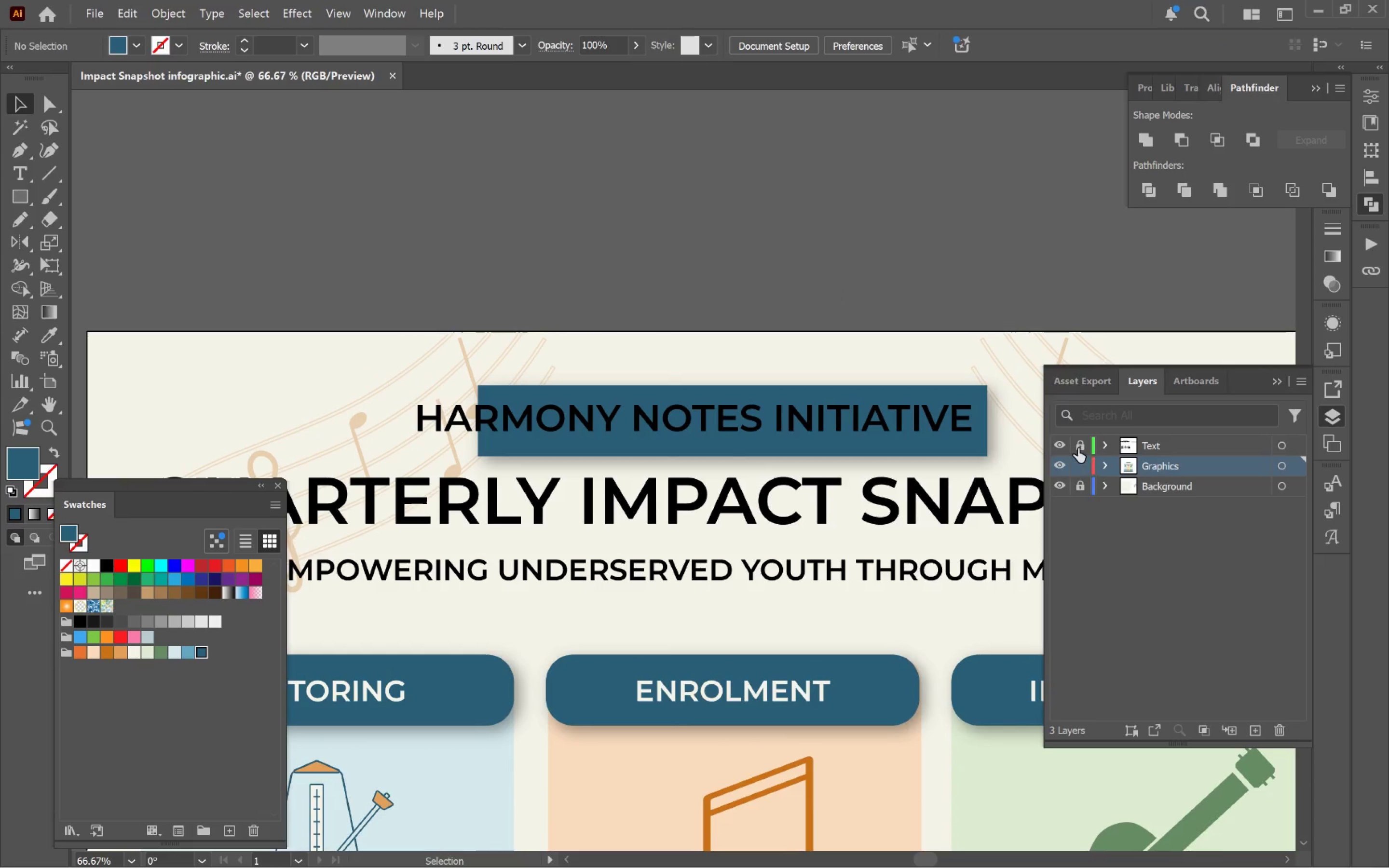 
left_click([1078, 446])
 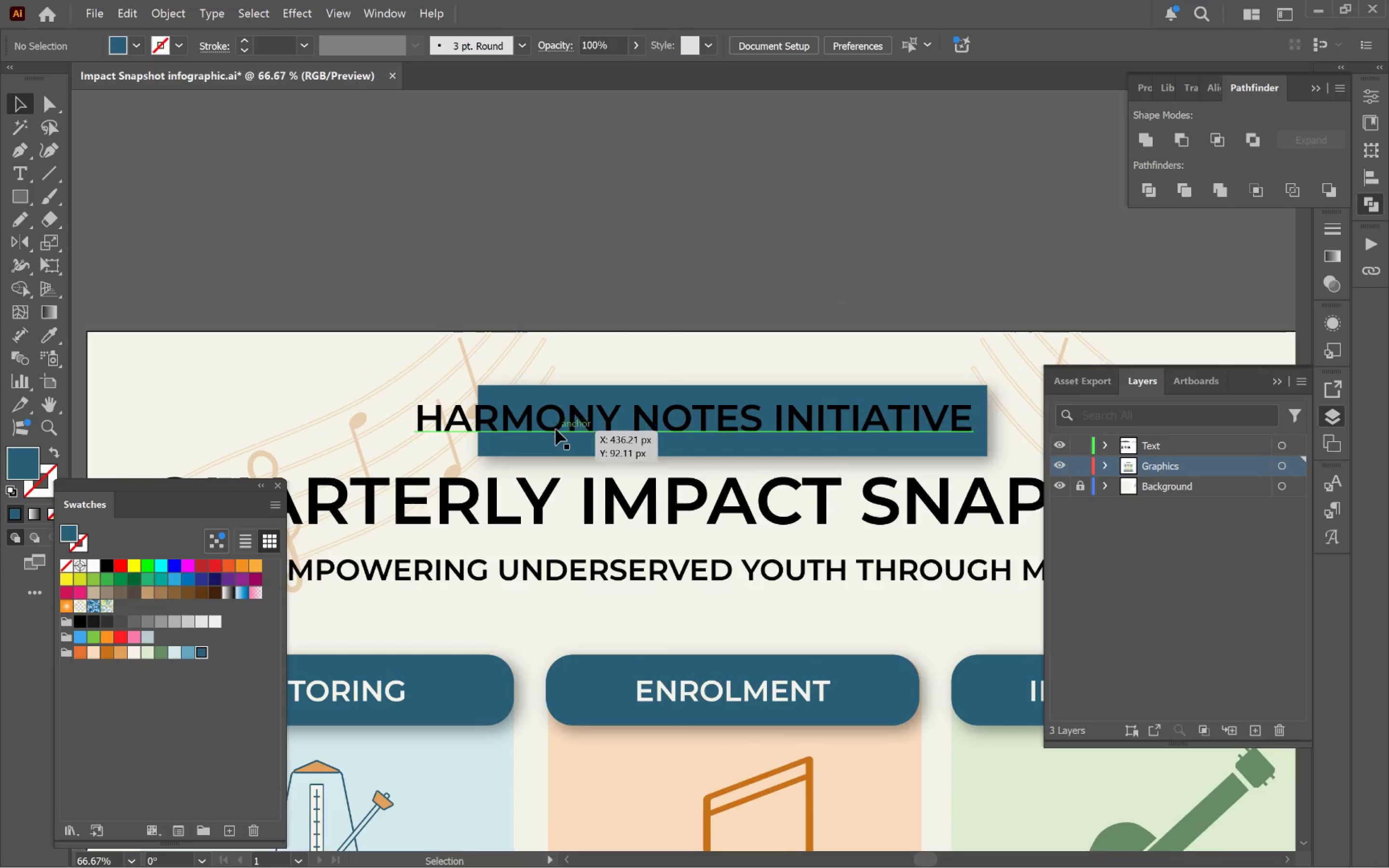 
left_click([558, 428])
 